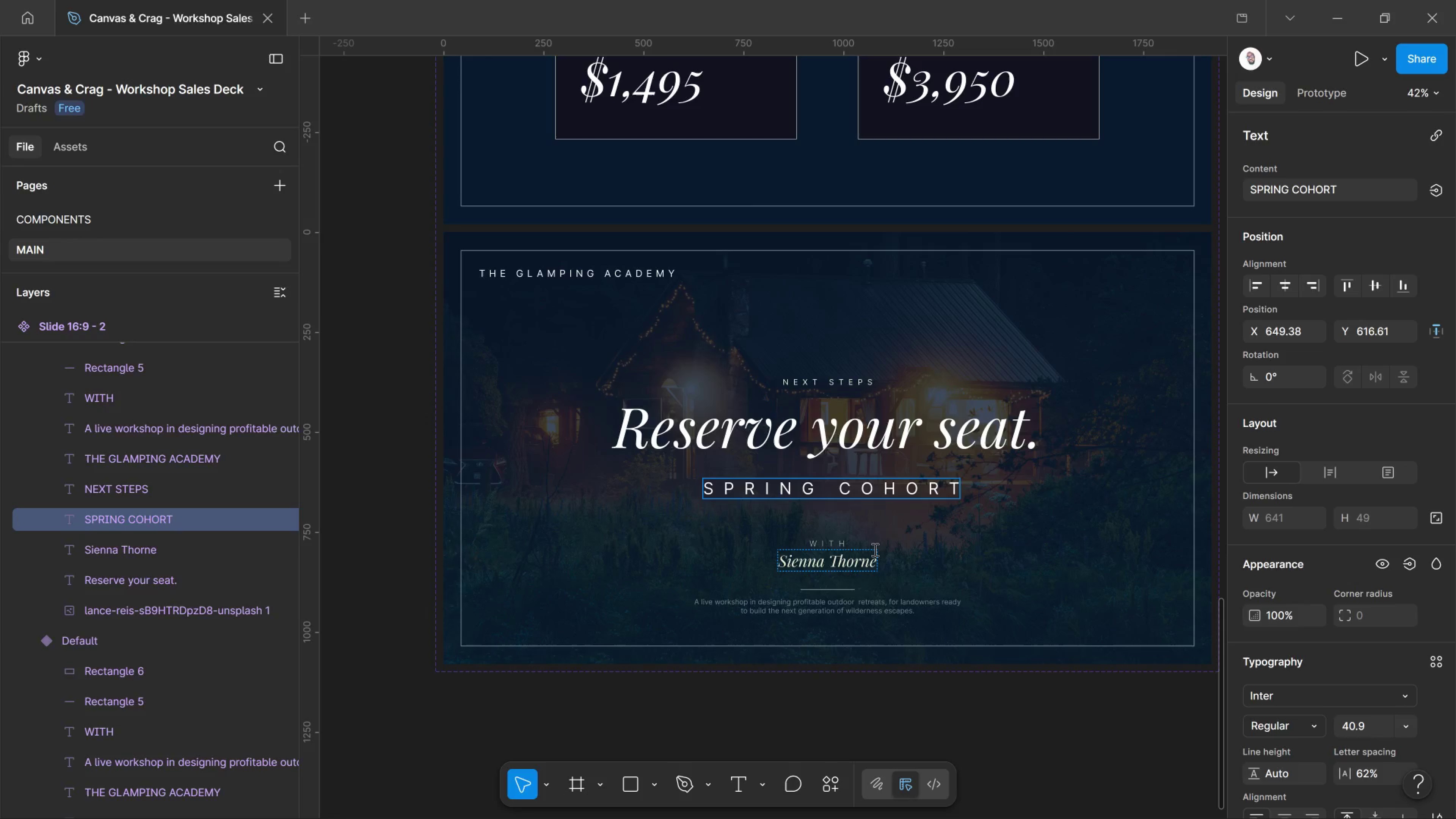 
mouse_move([1269, 781])
 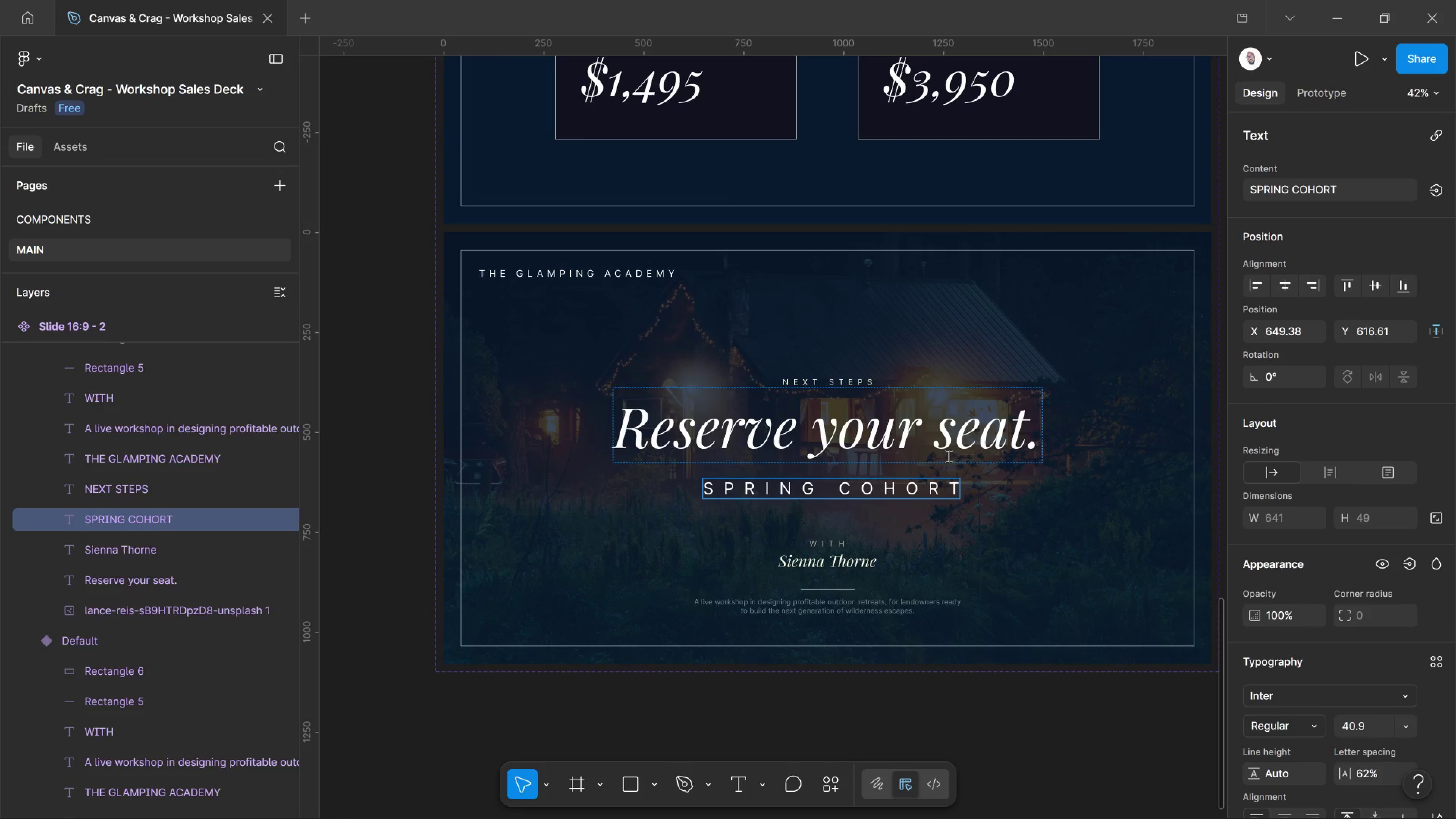 
wait(11.43)
 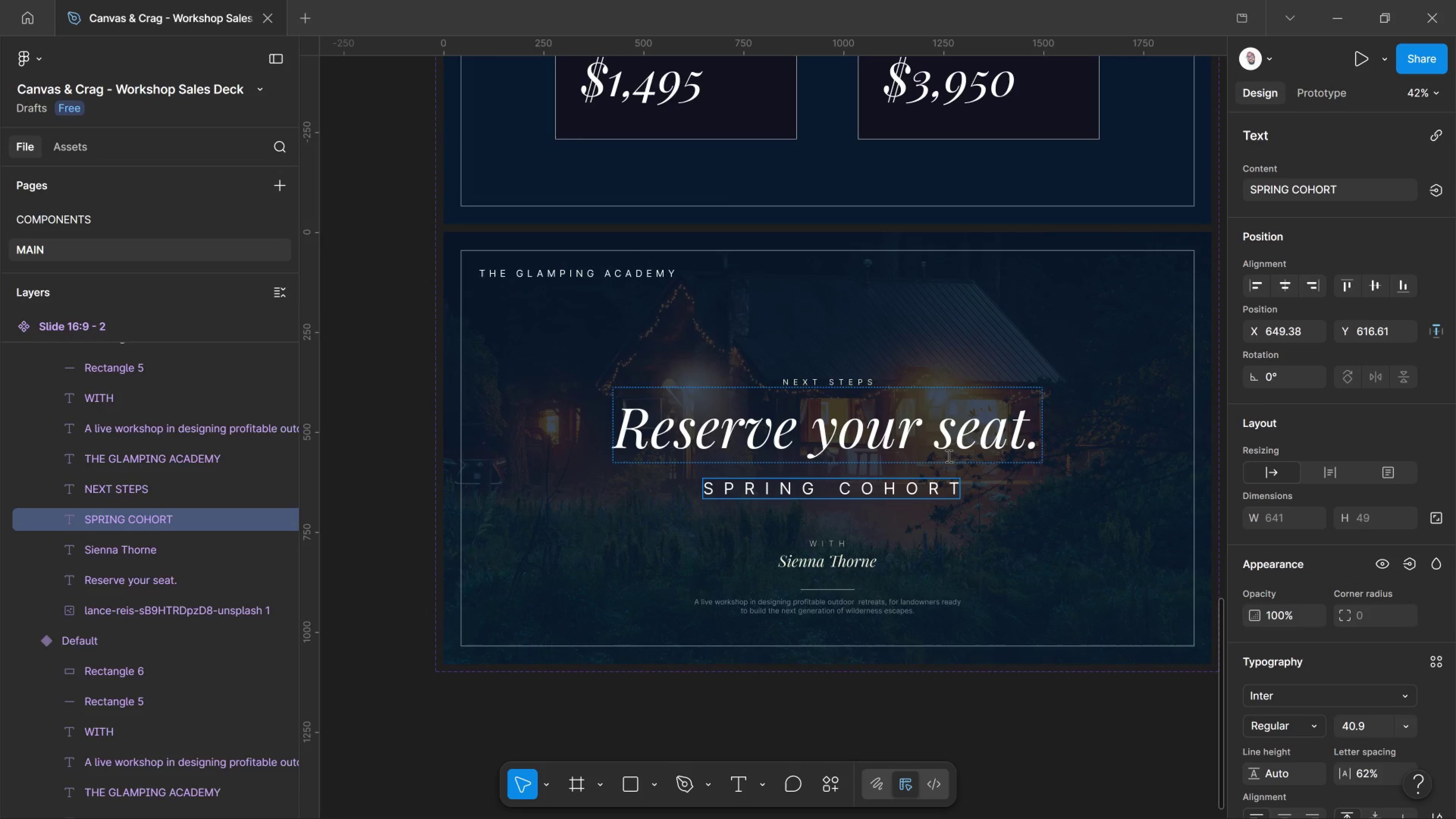 
scroll: coordinate [105, 441], scroll_direction: up, amount: 37.0
 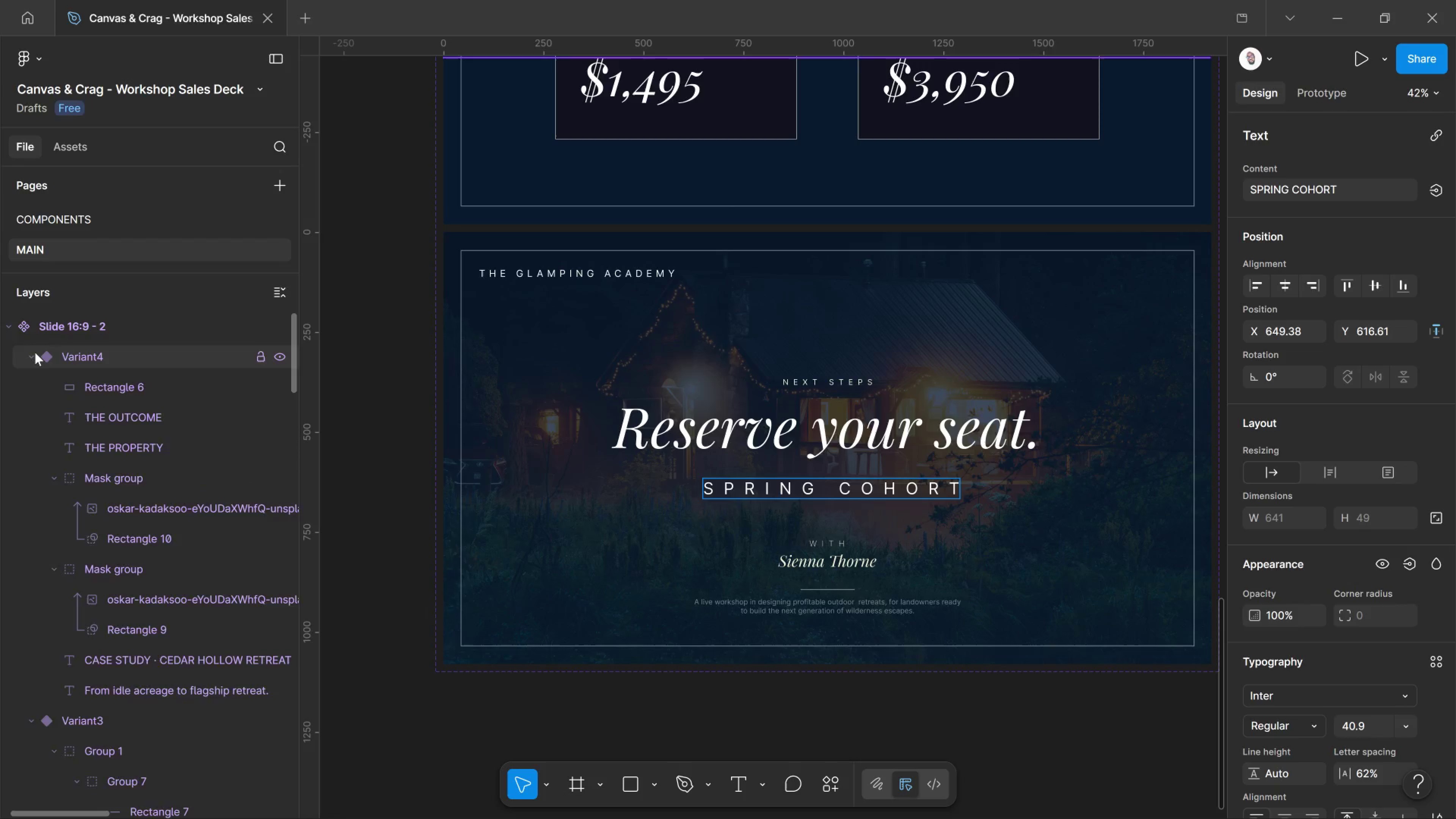 
left_click([35, 352])
 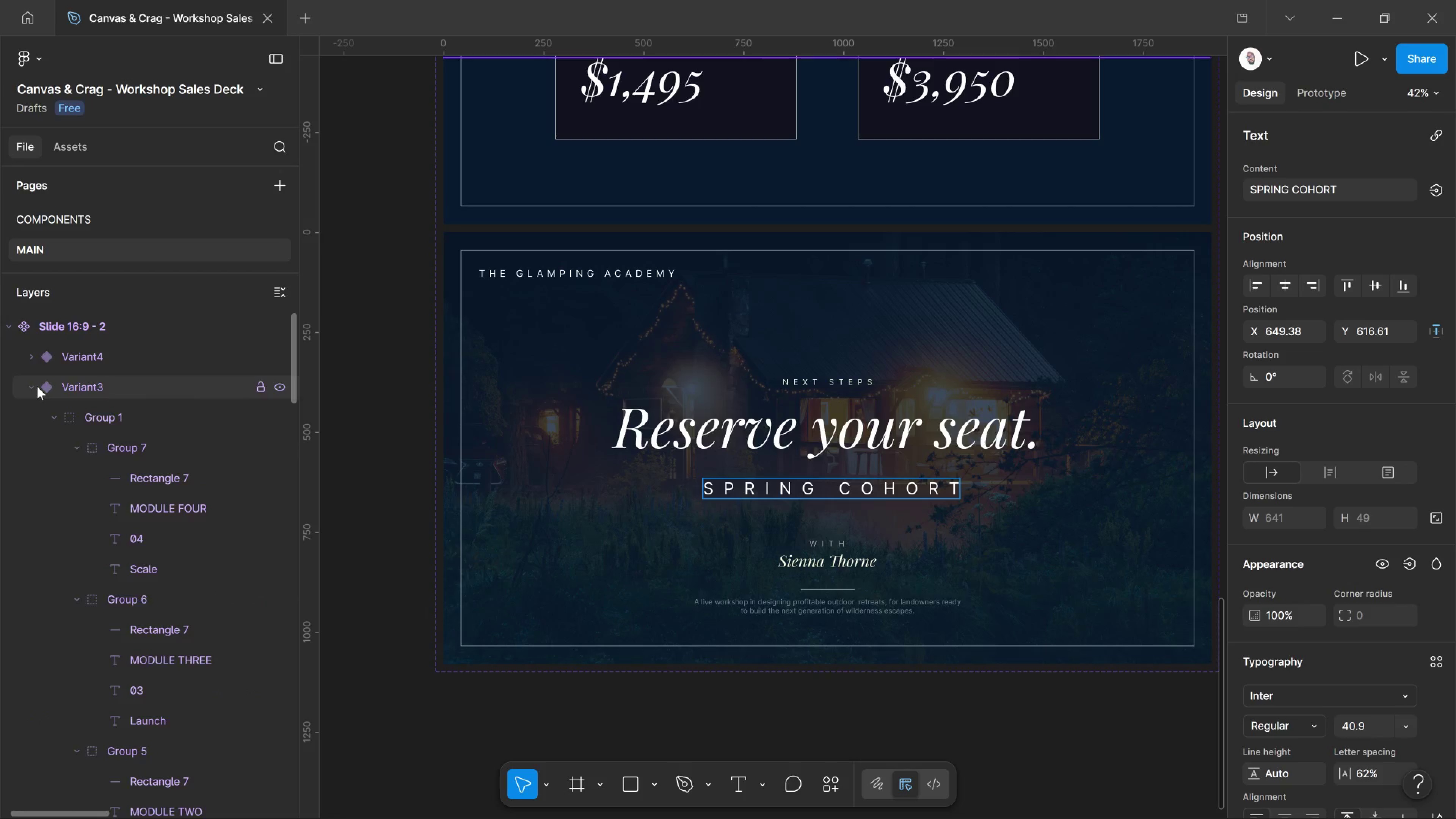 
left_click([37, 386])
 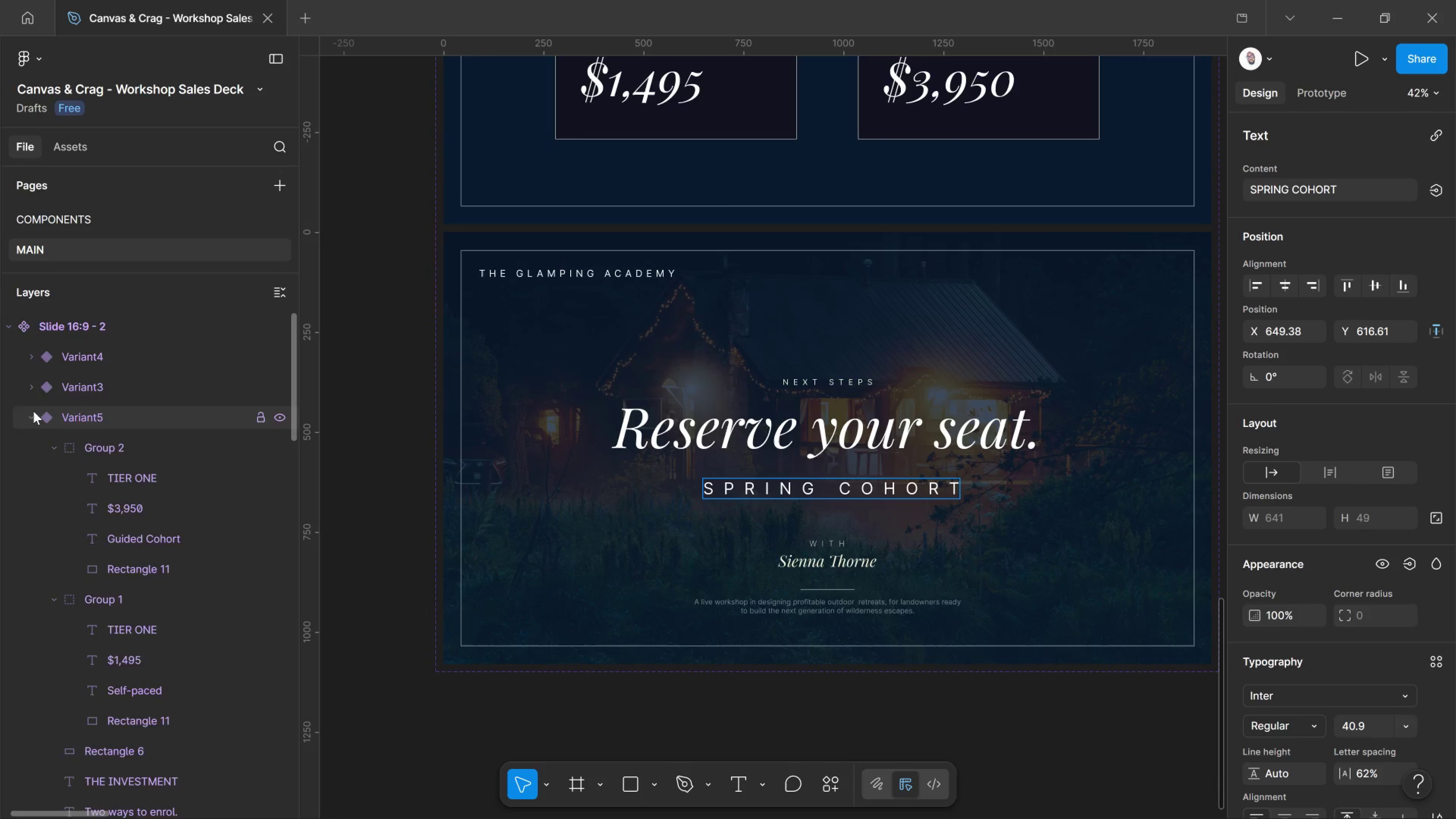 
left_click([33, 411])
 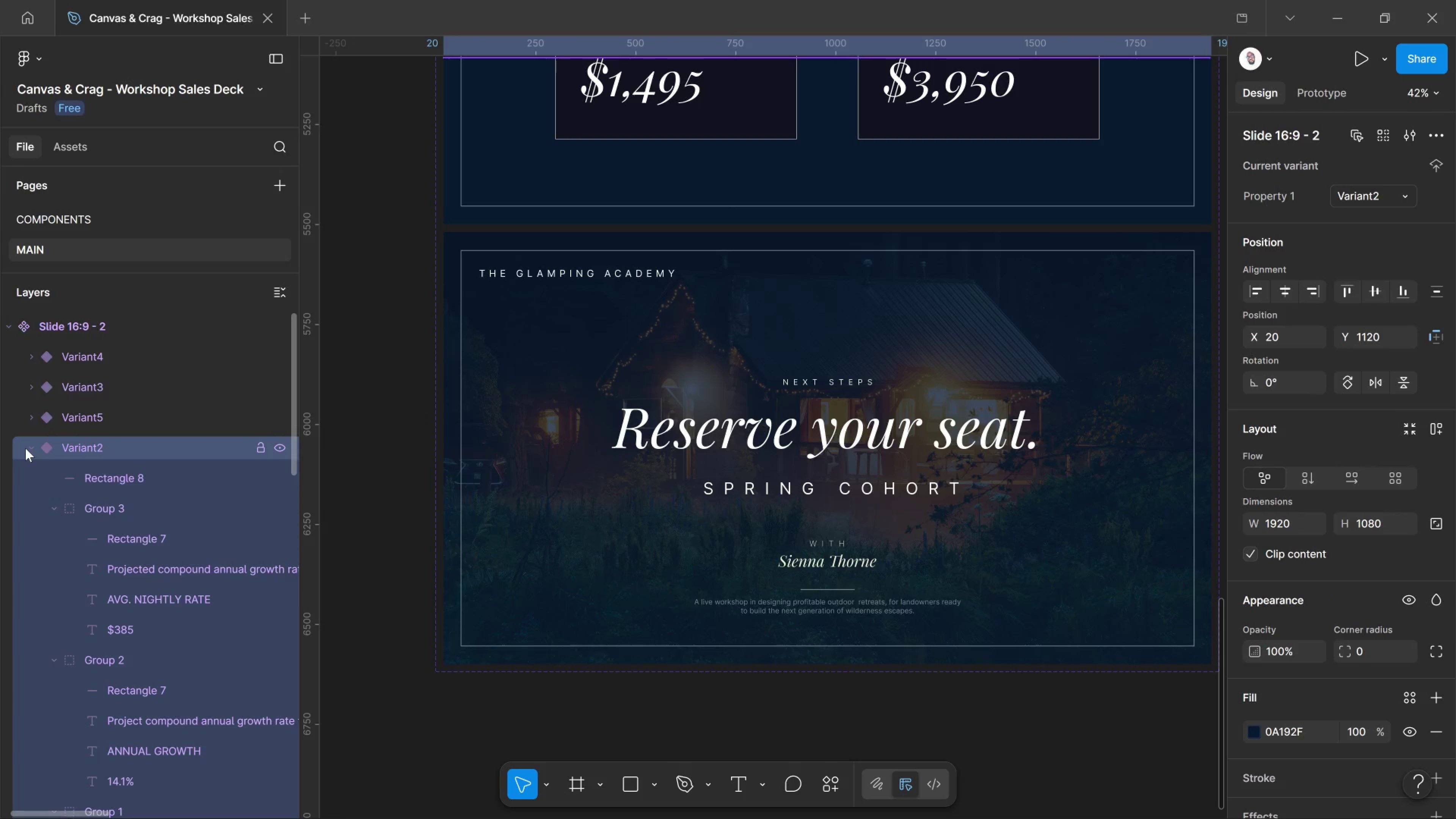 
left_click_drag(start_coordinate=[25, 448], to_coordinate=[27, 448])
 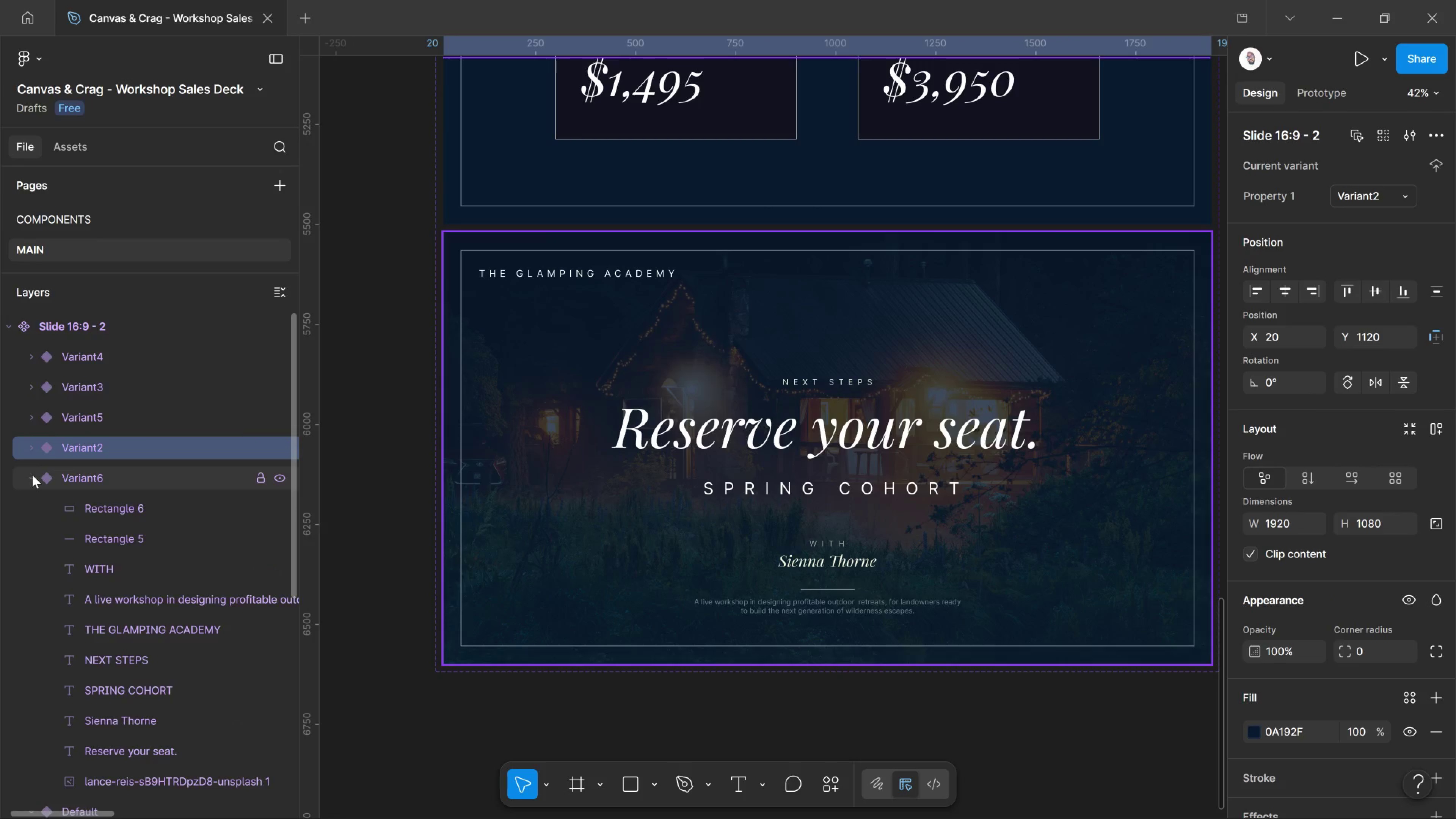 
left_click_drag(start_coordinate=[30, 475], to_coordinate=[32, 475])
 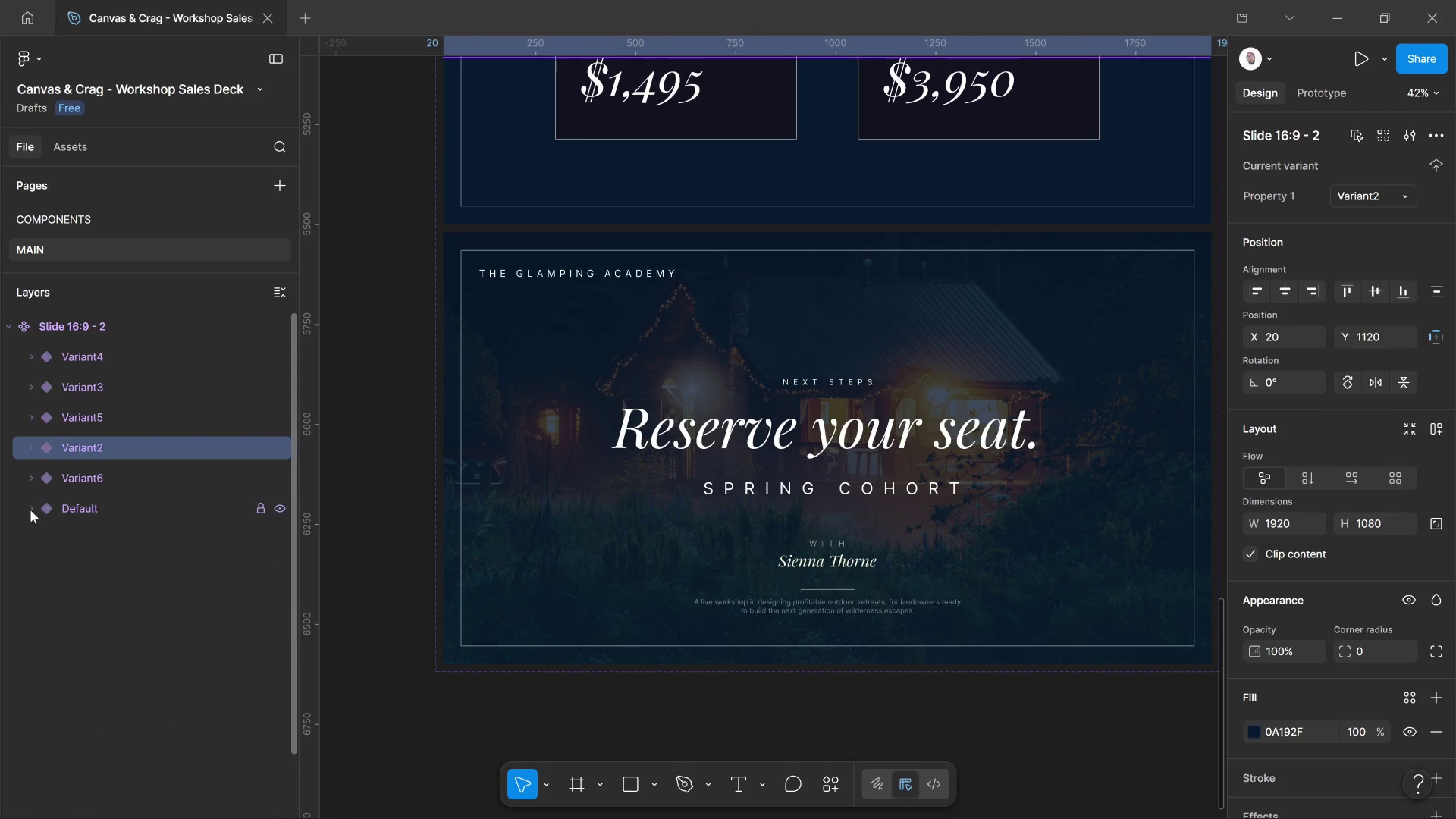 
left_click_drag(start_coordinate=[28, 510], to_coordinate=[30, 510])
 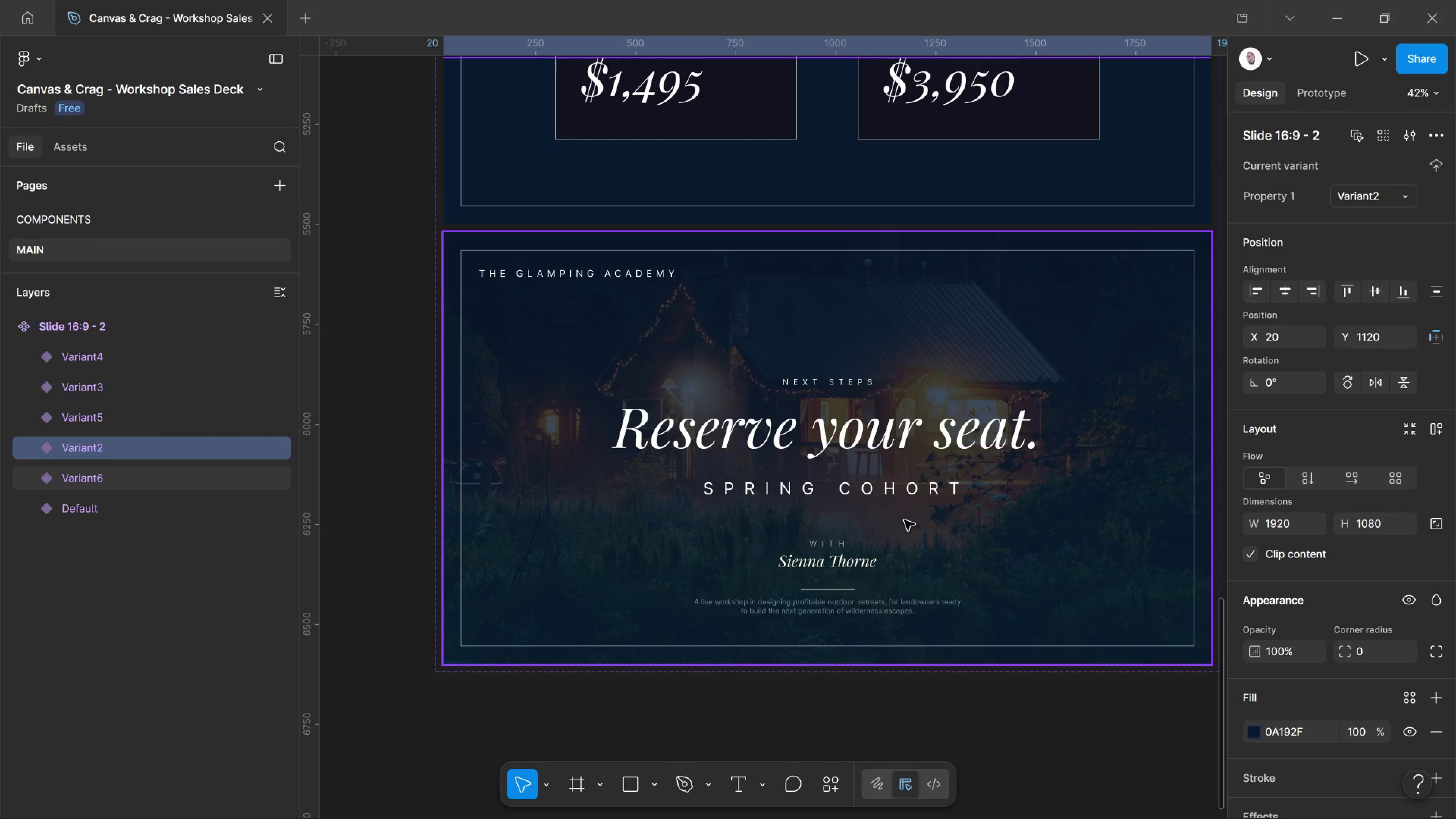 
left_click([904, 520])
 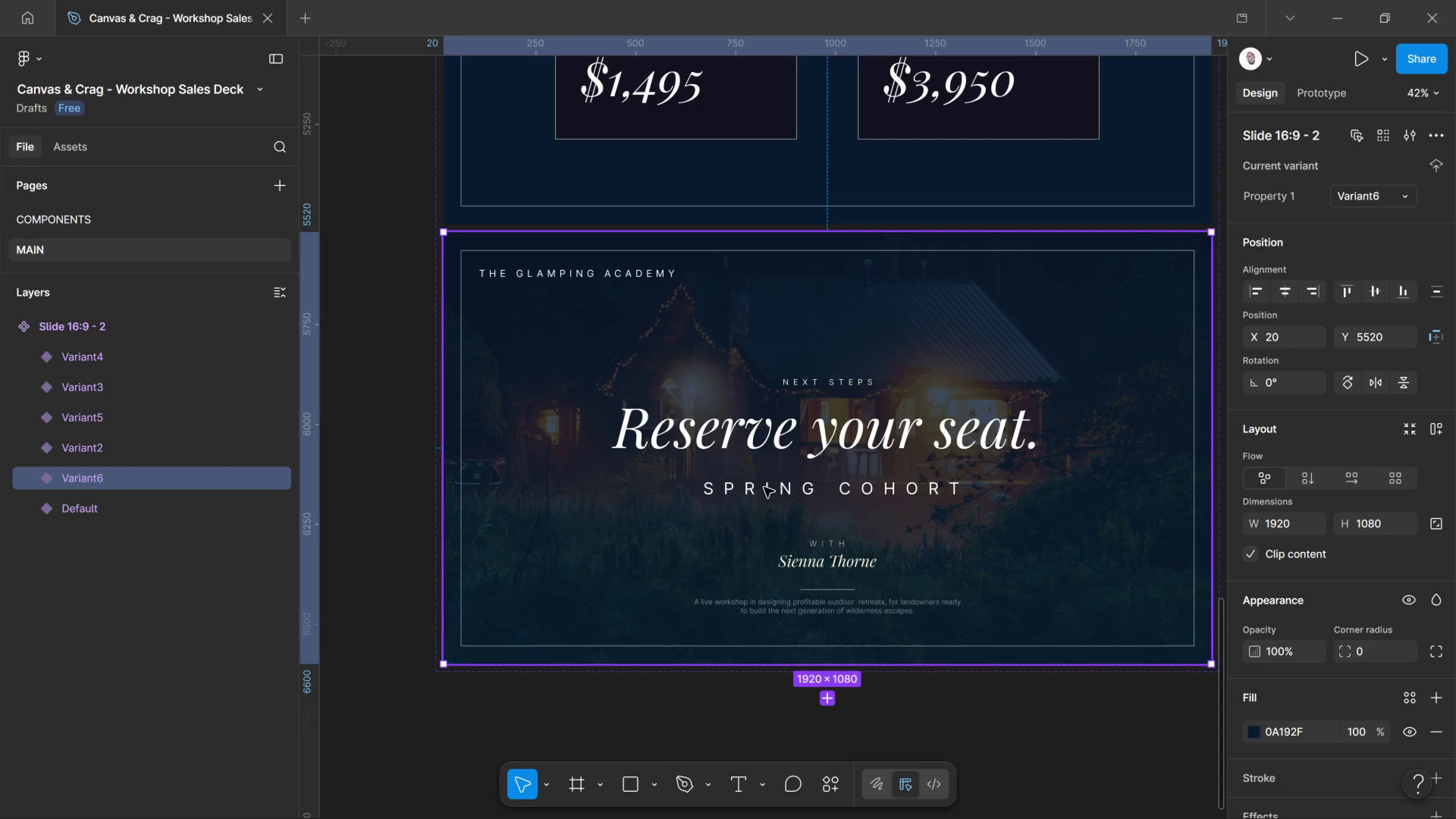 
wait(25.45)
 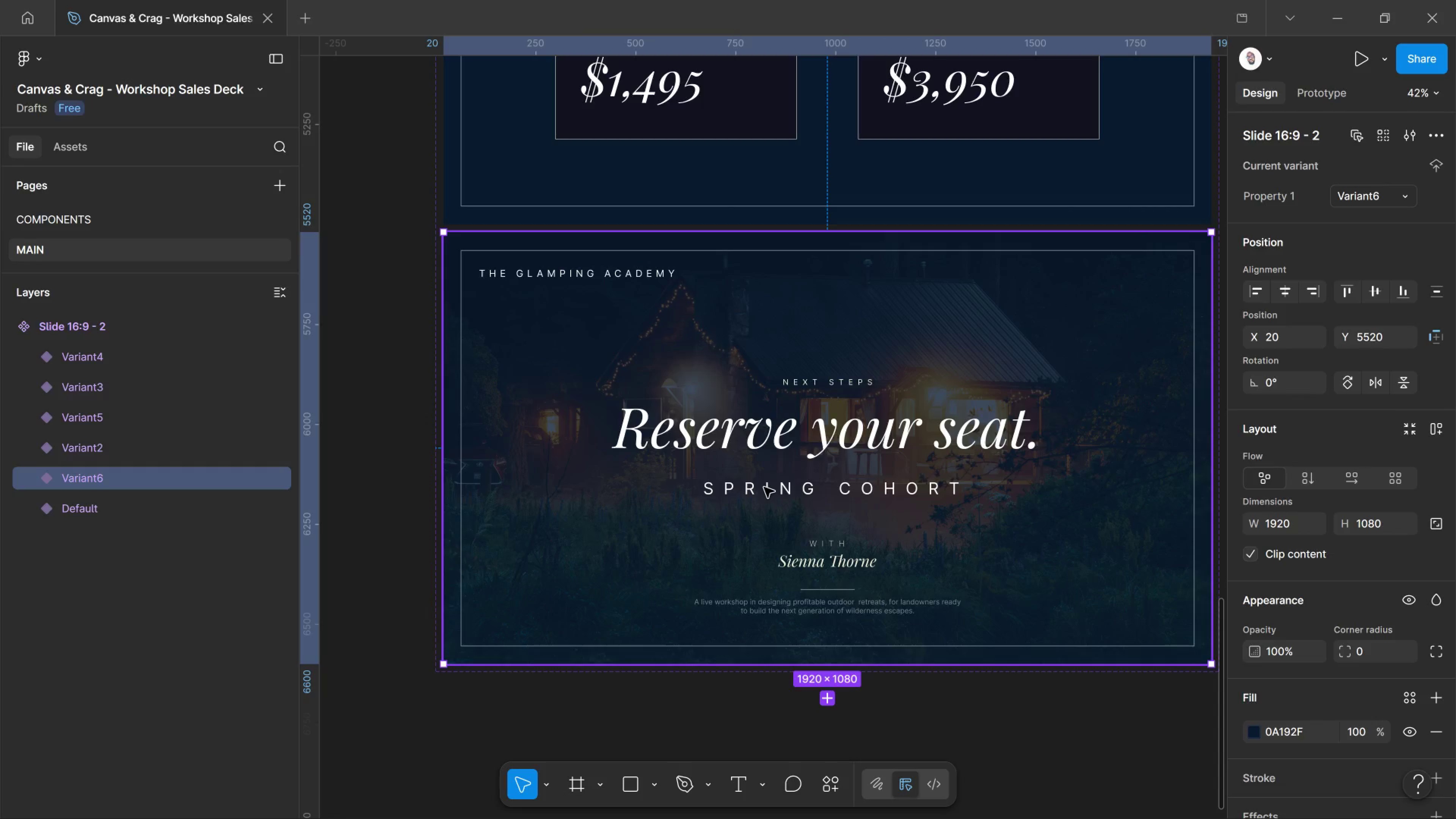 
hold_key(key=ControlLeft, duration=0.8)
left_click([880, 492])
 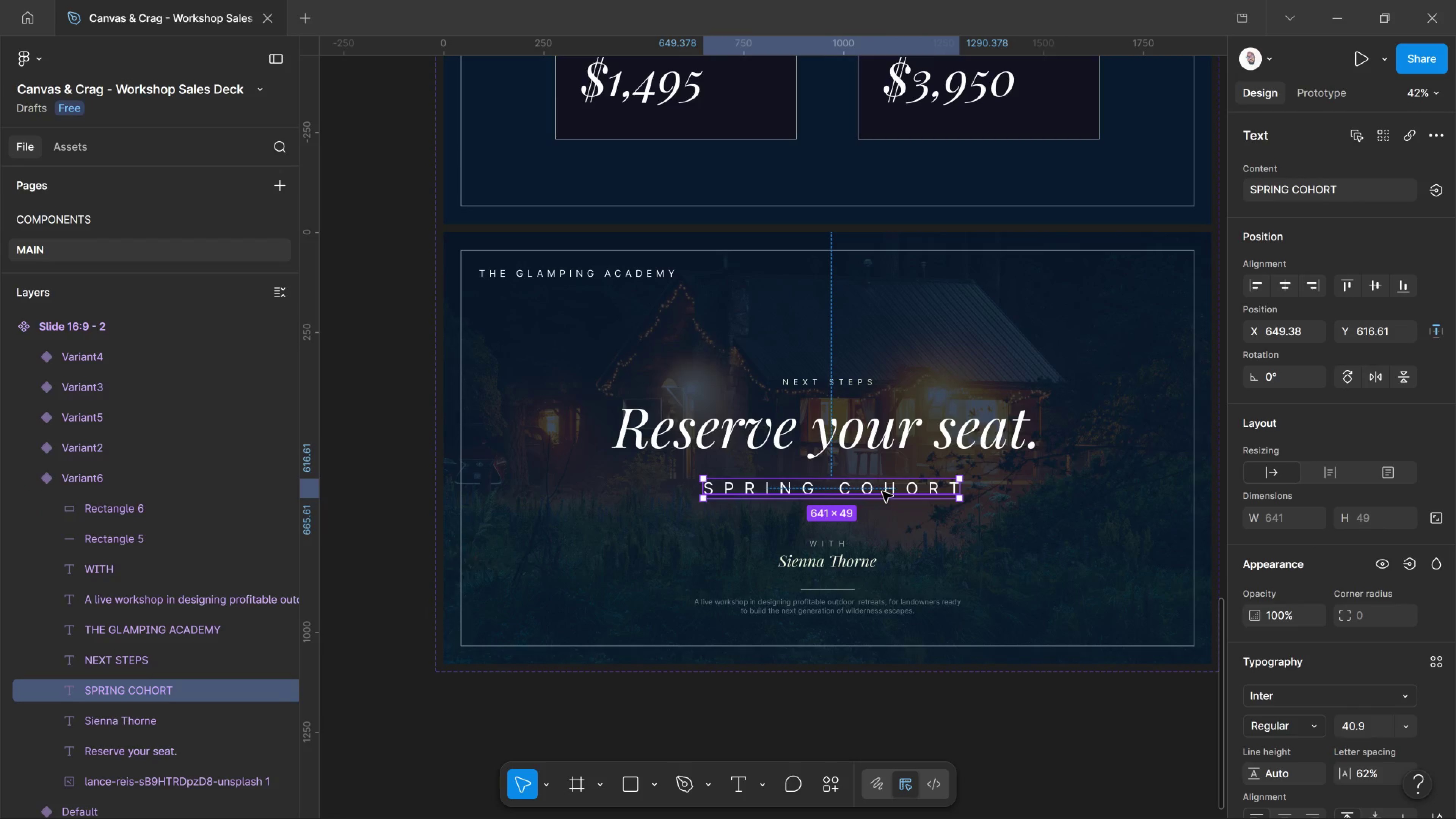 
key(Shift+ArrowUp)
 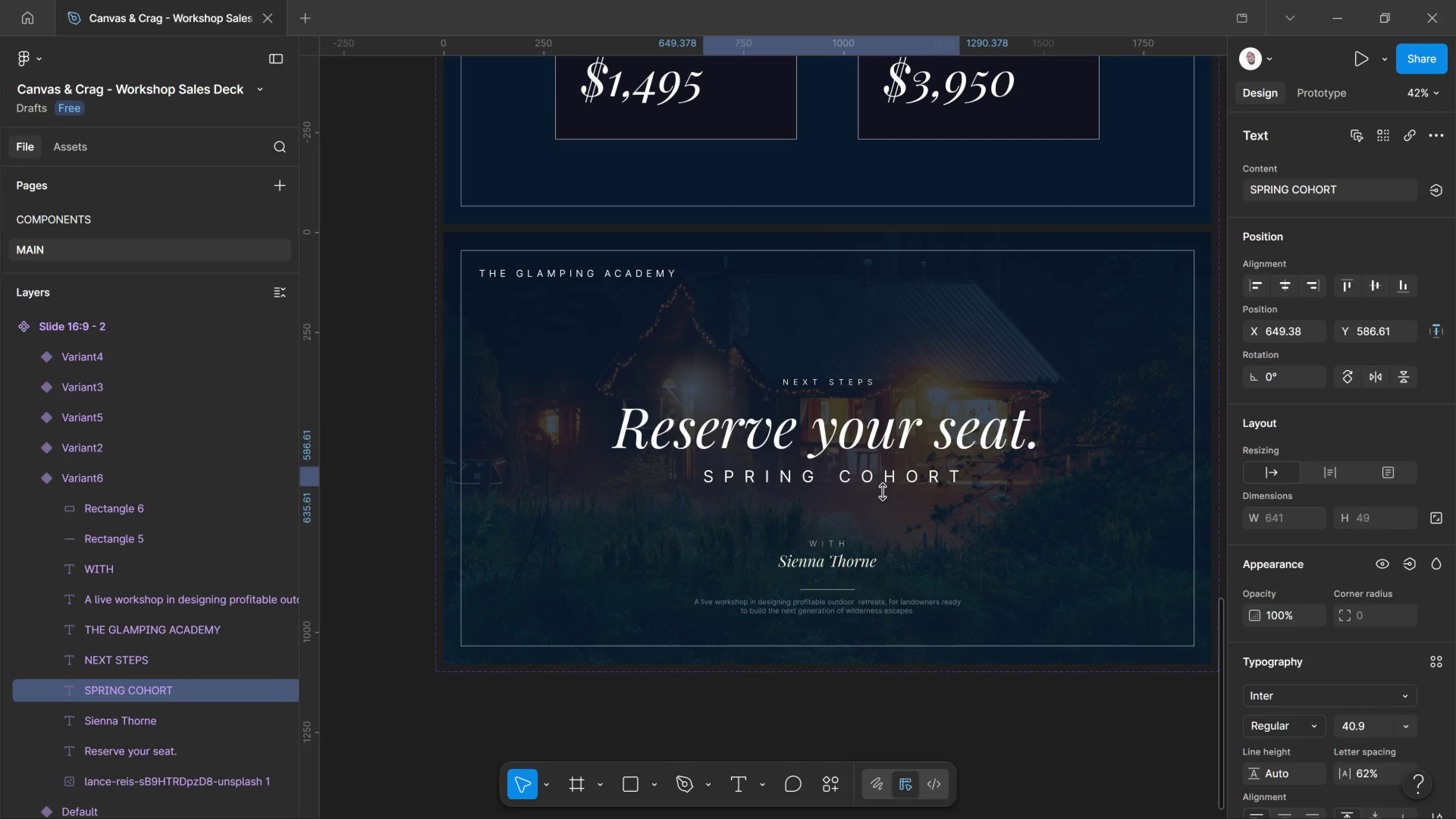 
key(Shift+ArrowUp)
 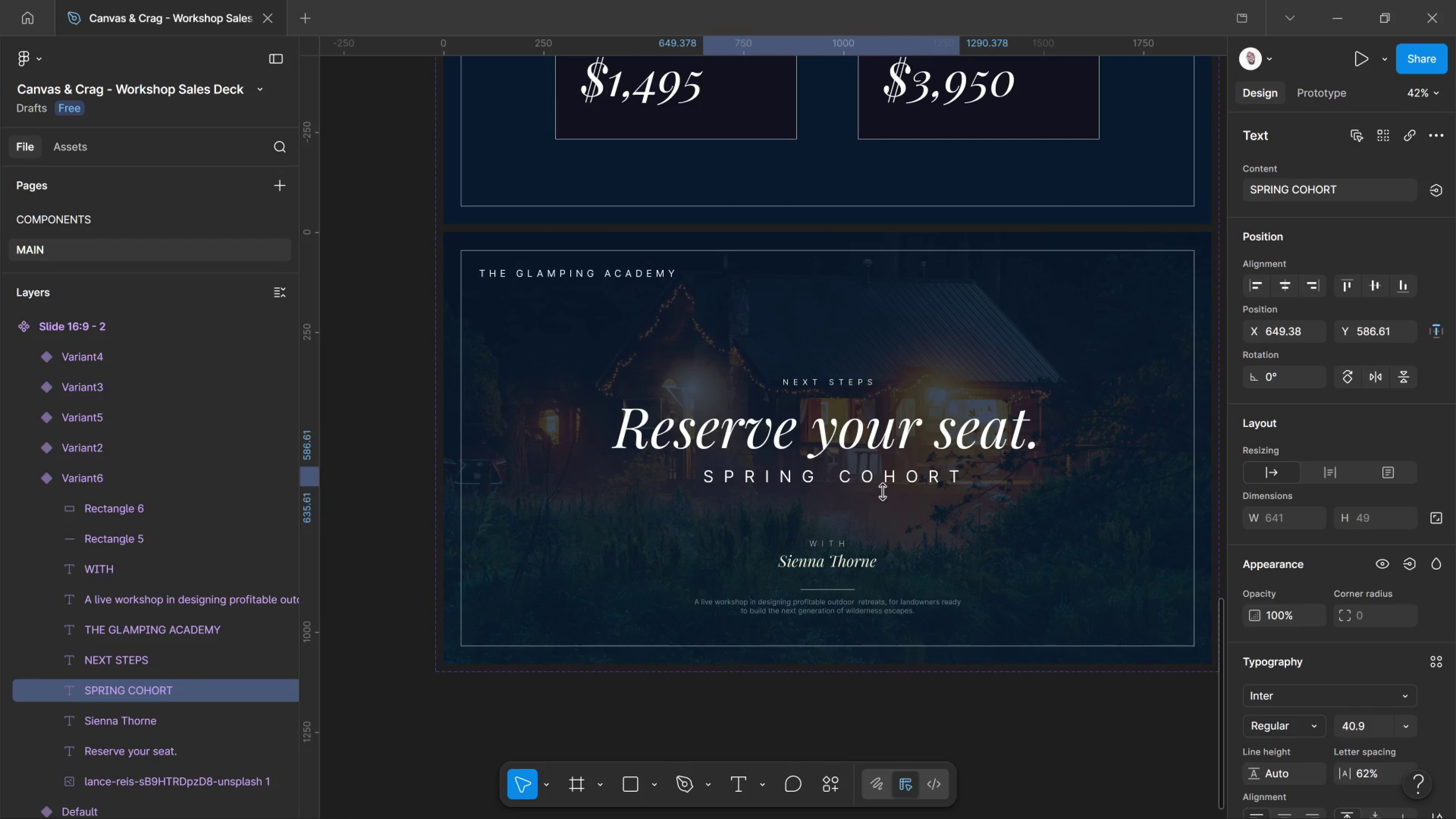 
key(Shift+ArrowUp)
 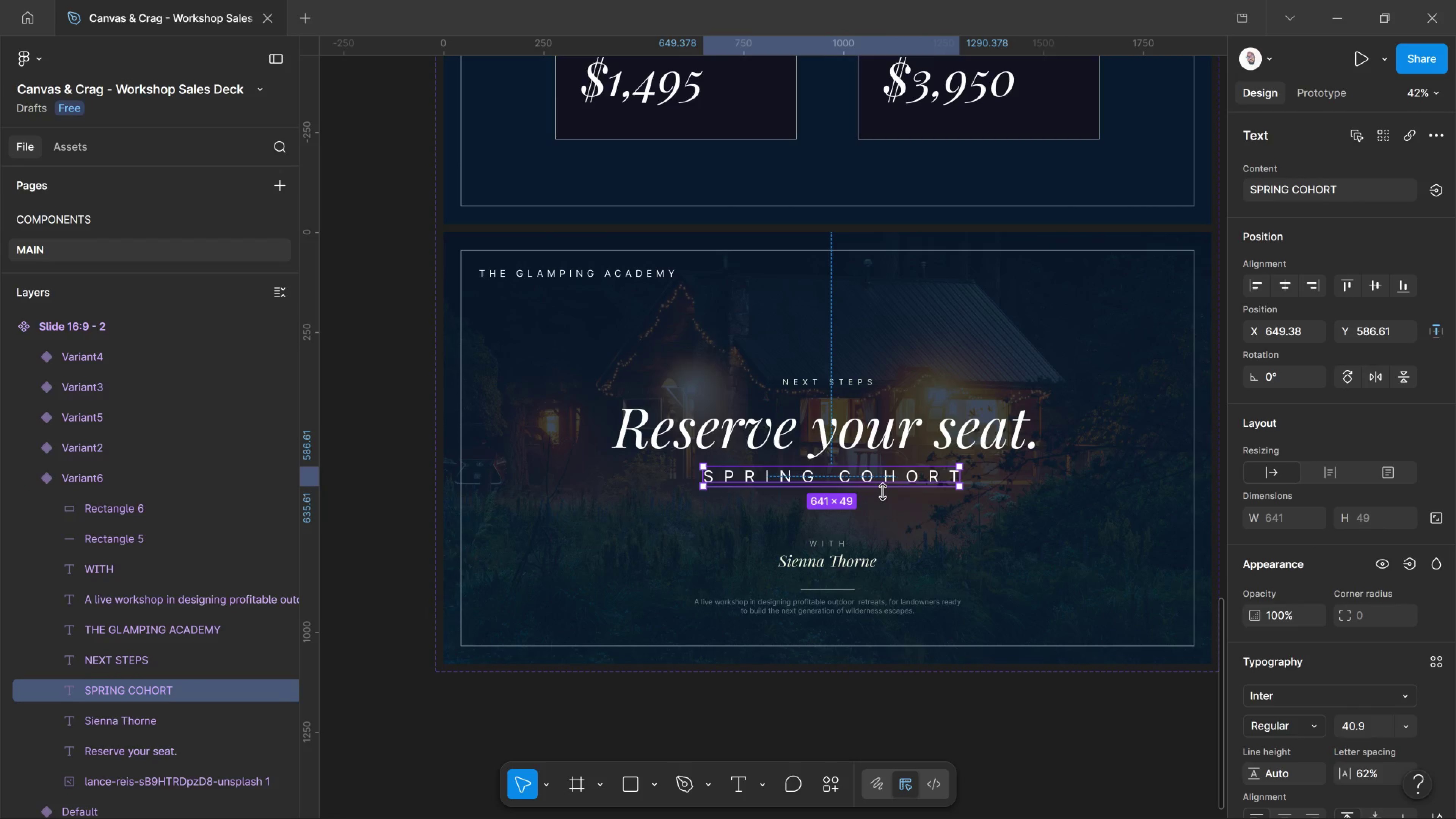 
key(ArrowRight)
 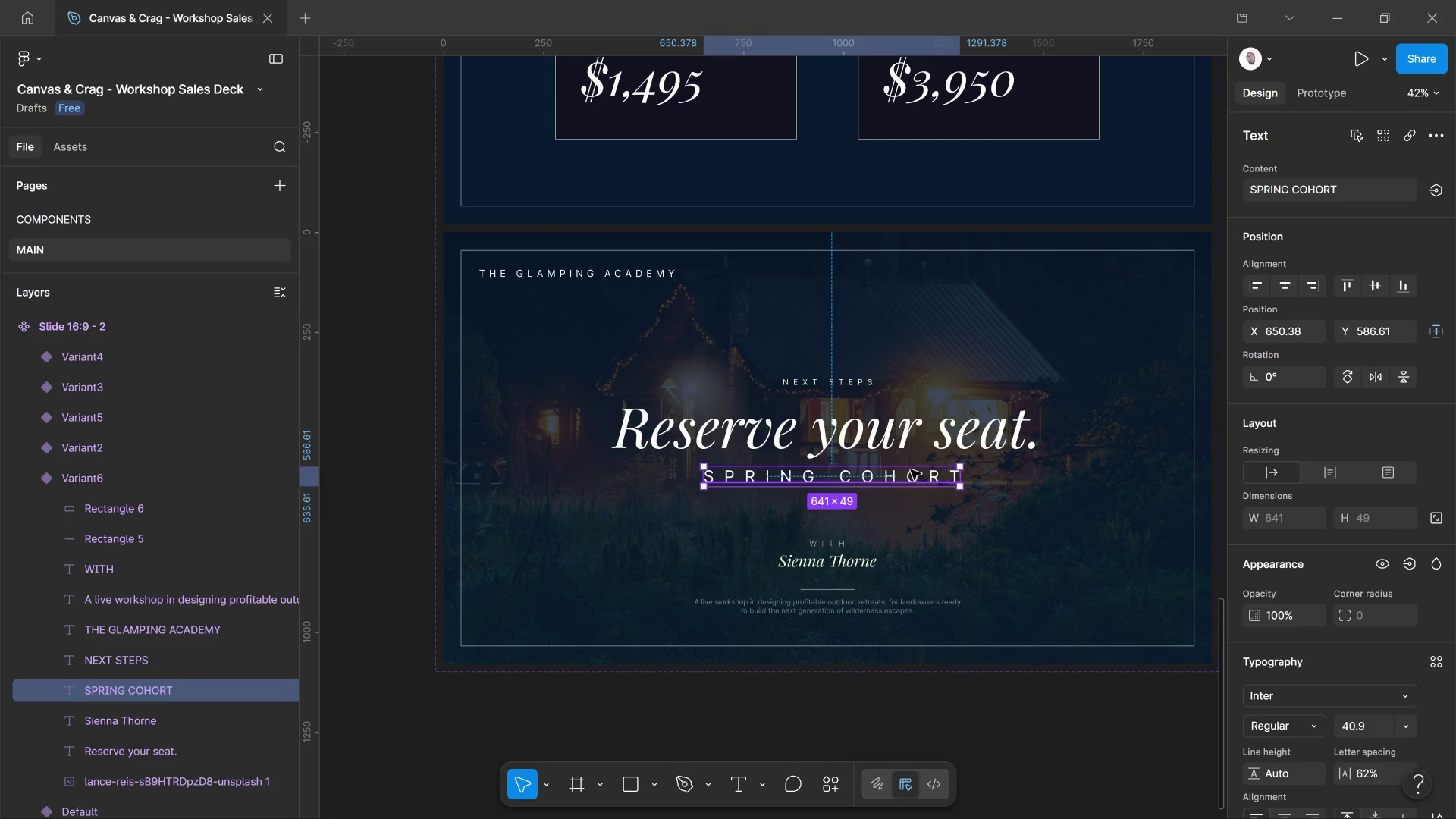 
double_click([911, 470])
 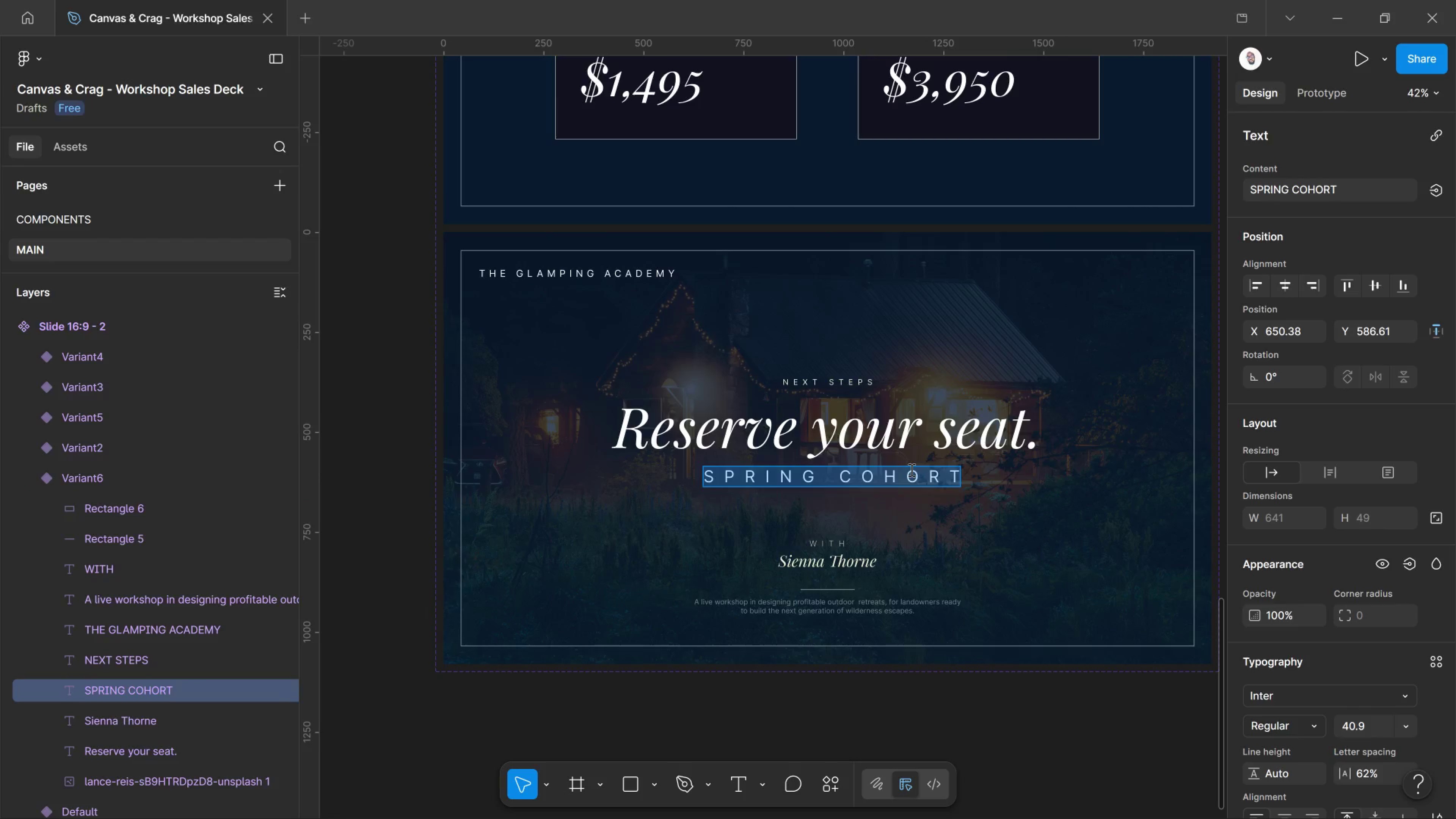 
triple_click([911, 470])
 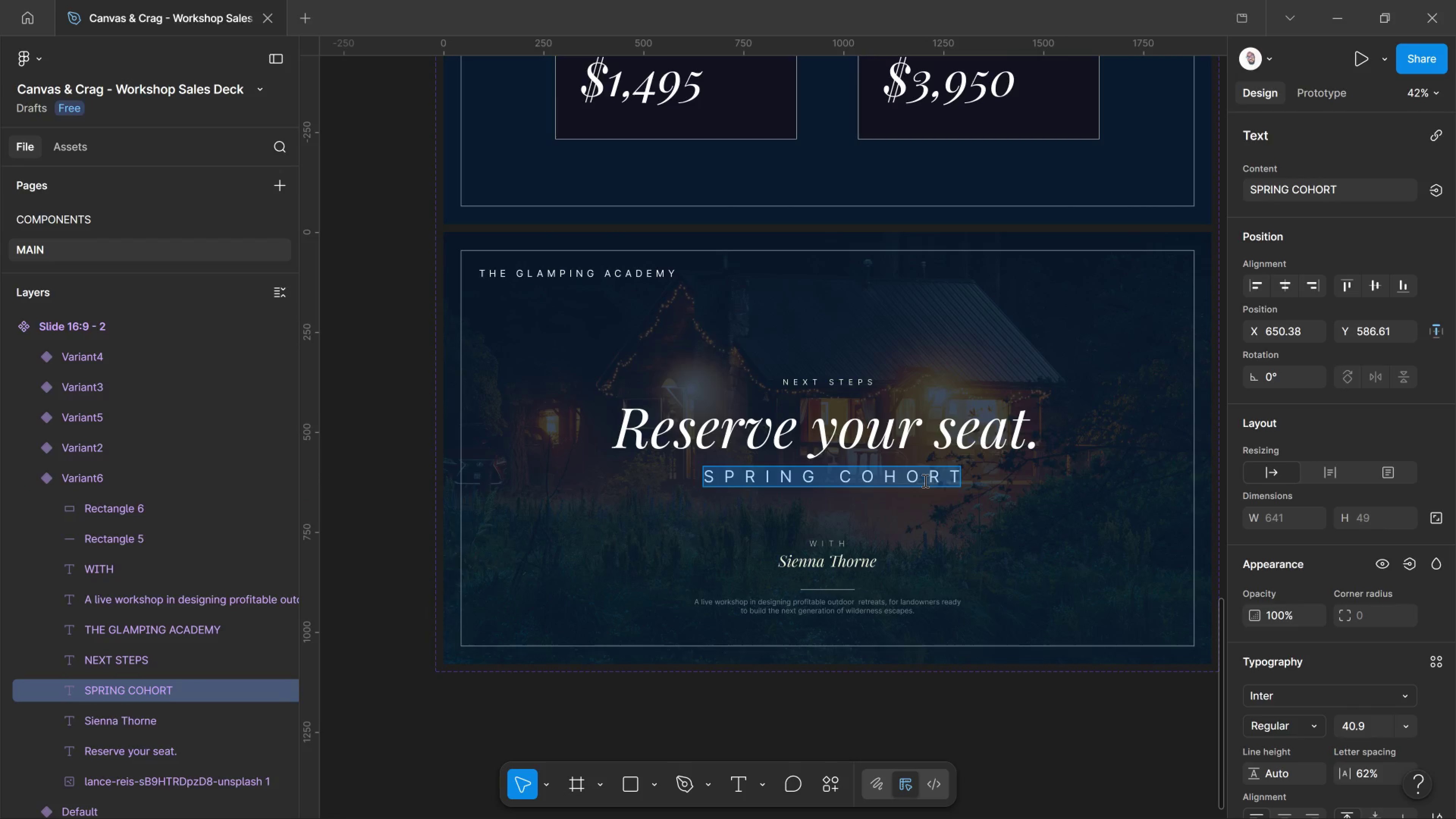 
key(Control+Shift+Comma)
 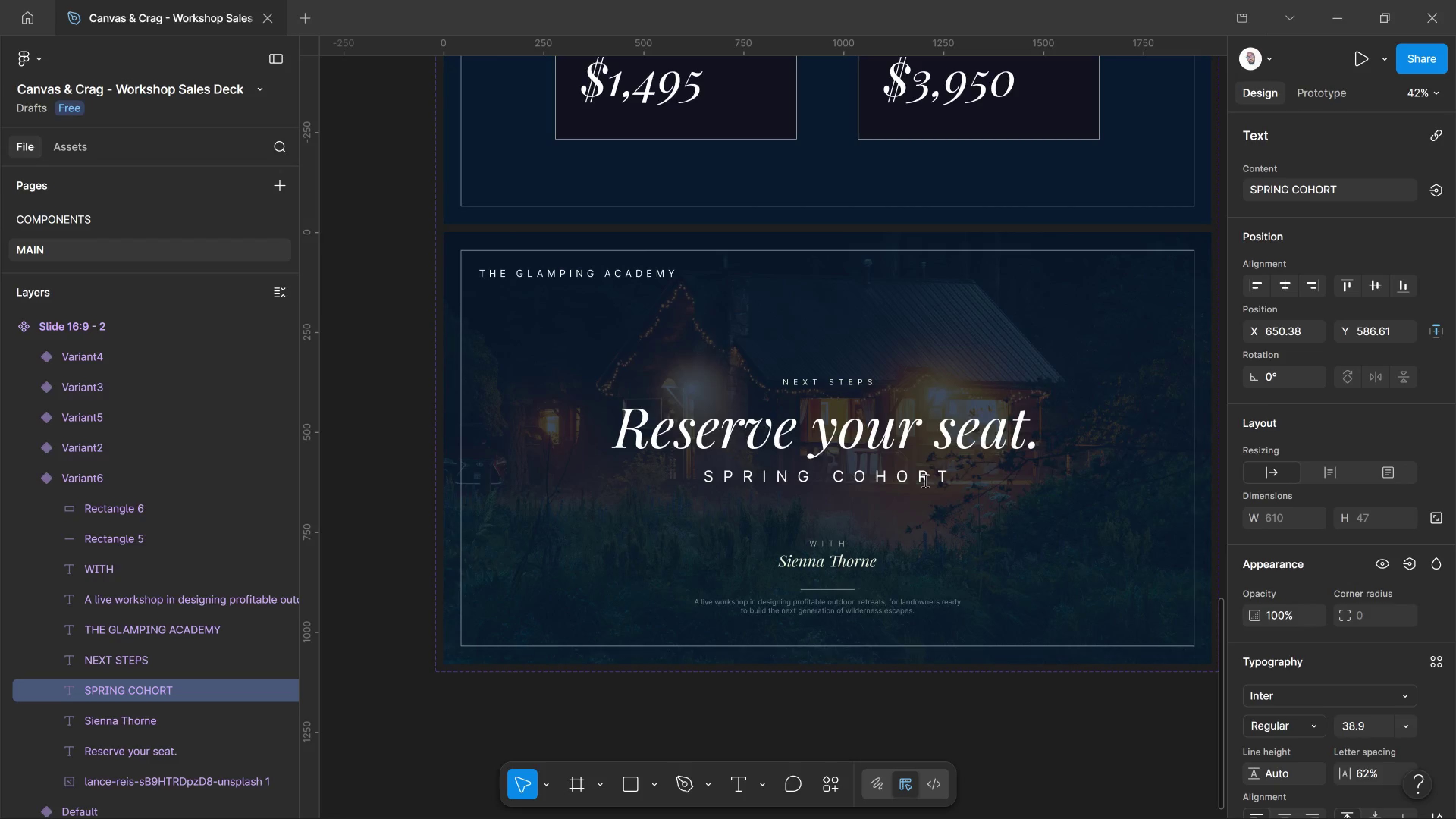 
key(Control+Shift+Comma)
 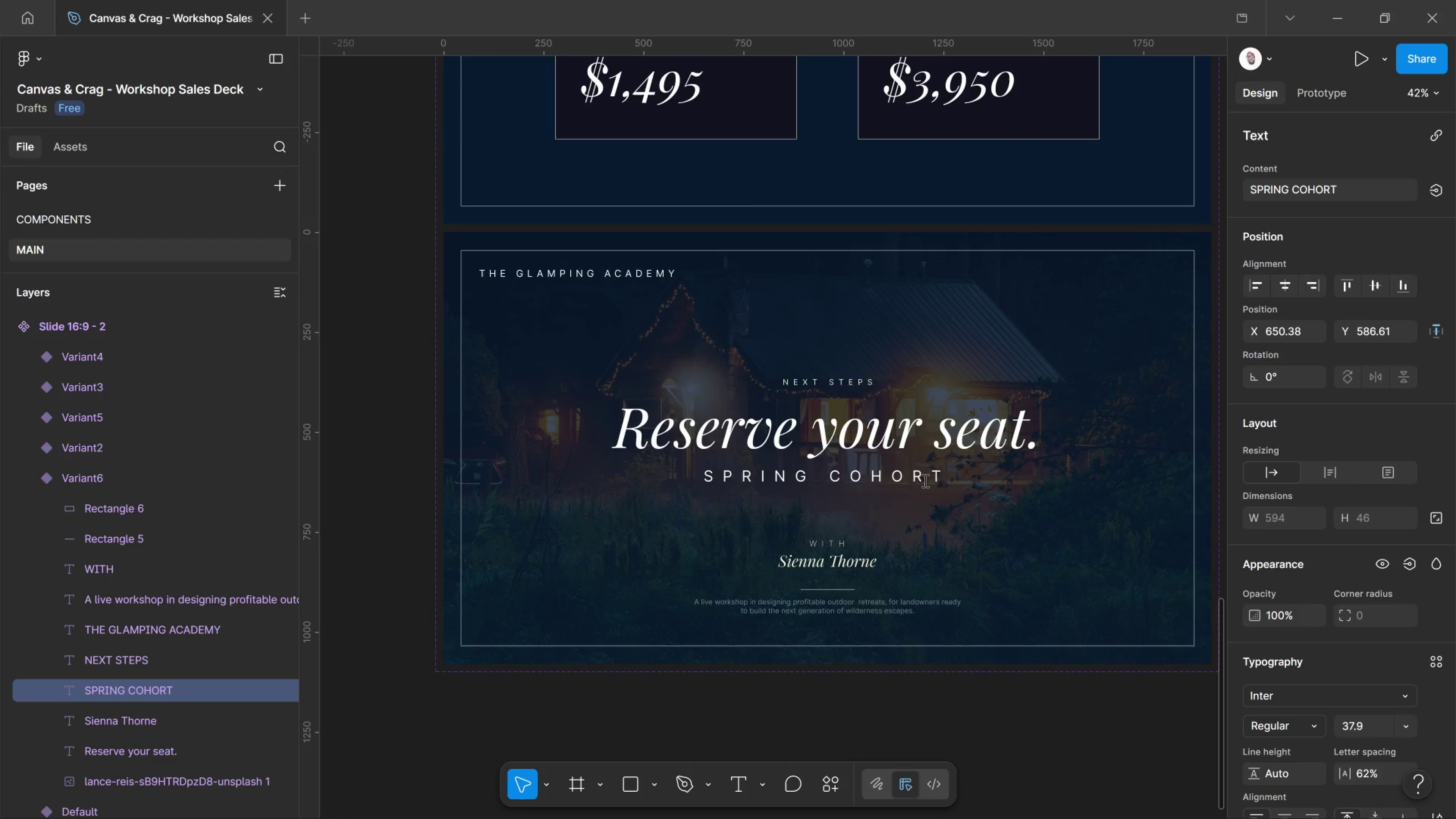 
key(Control+Shift+Comma)
 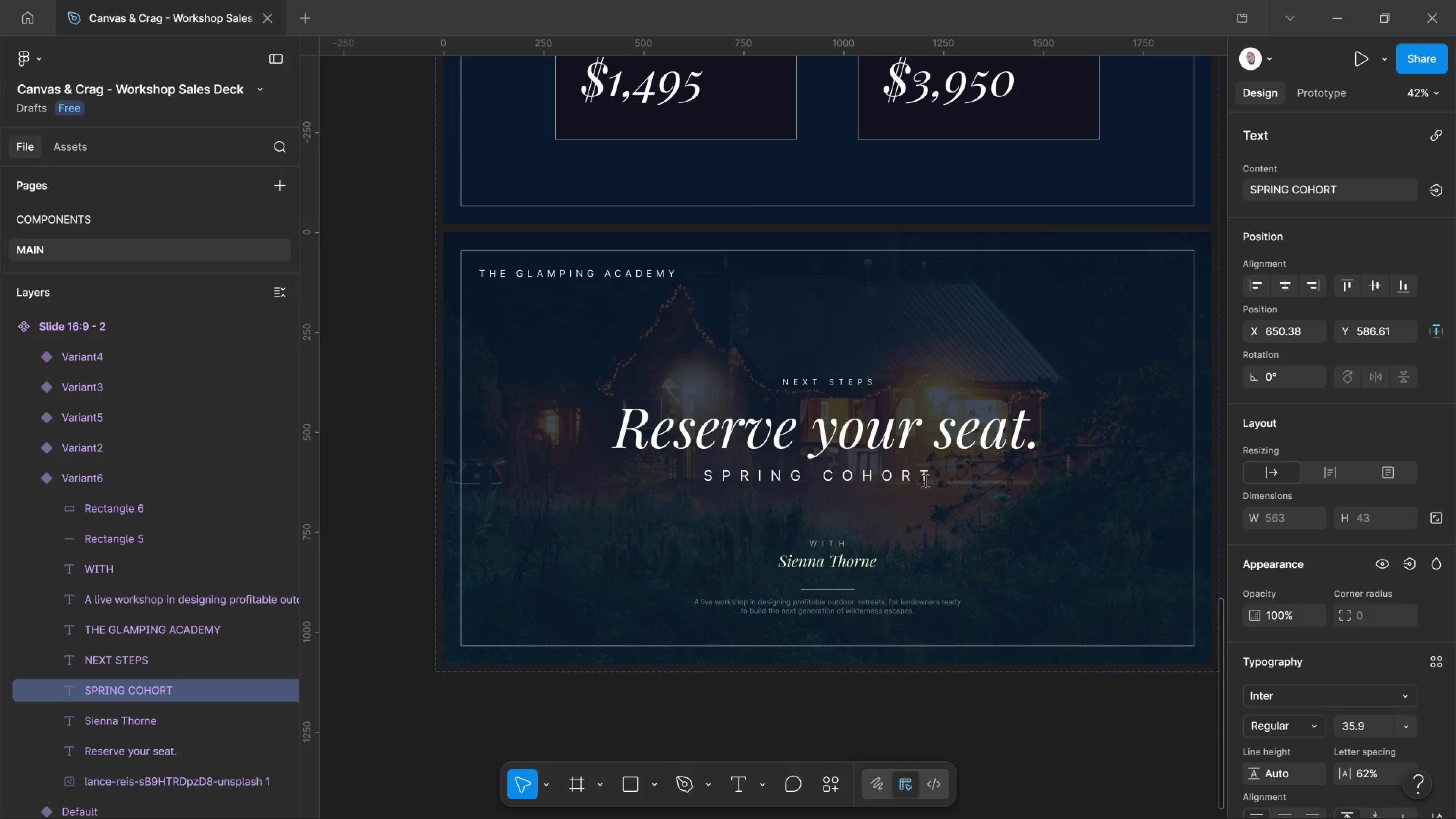 
key(Control+Shift+Comma)
 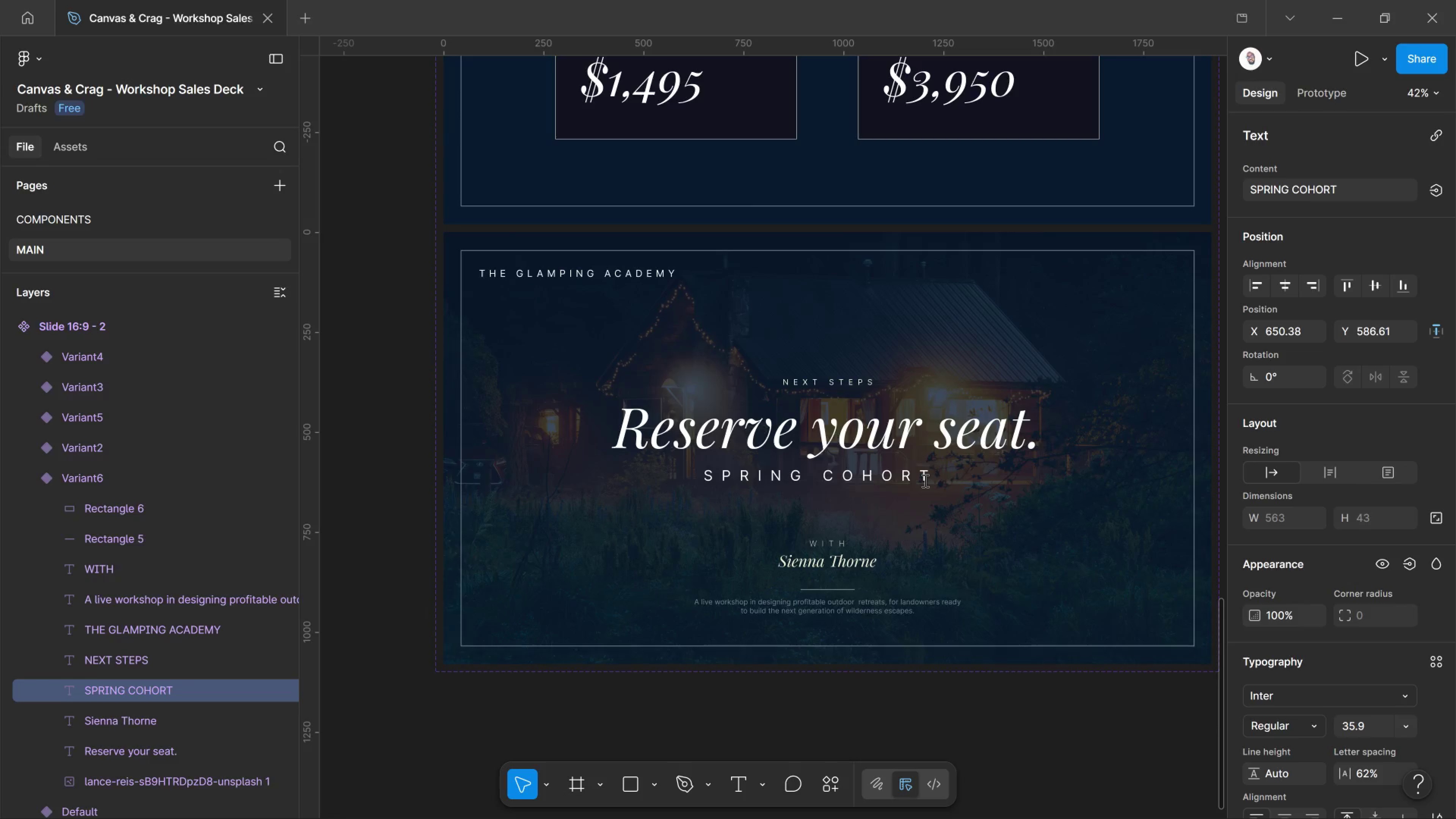 
key(Control+Shift+Comma)
 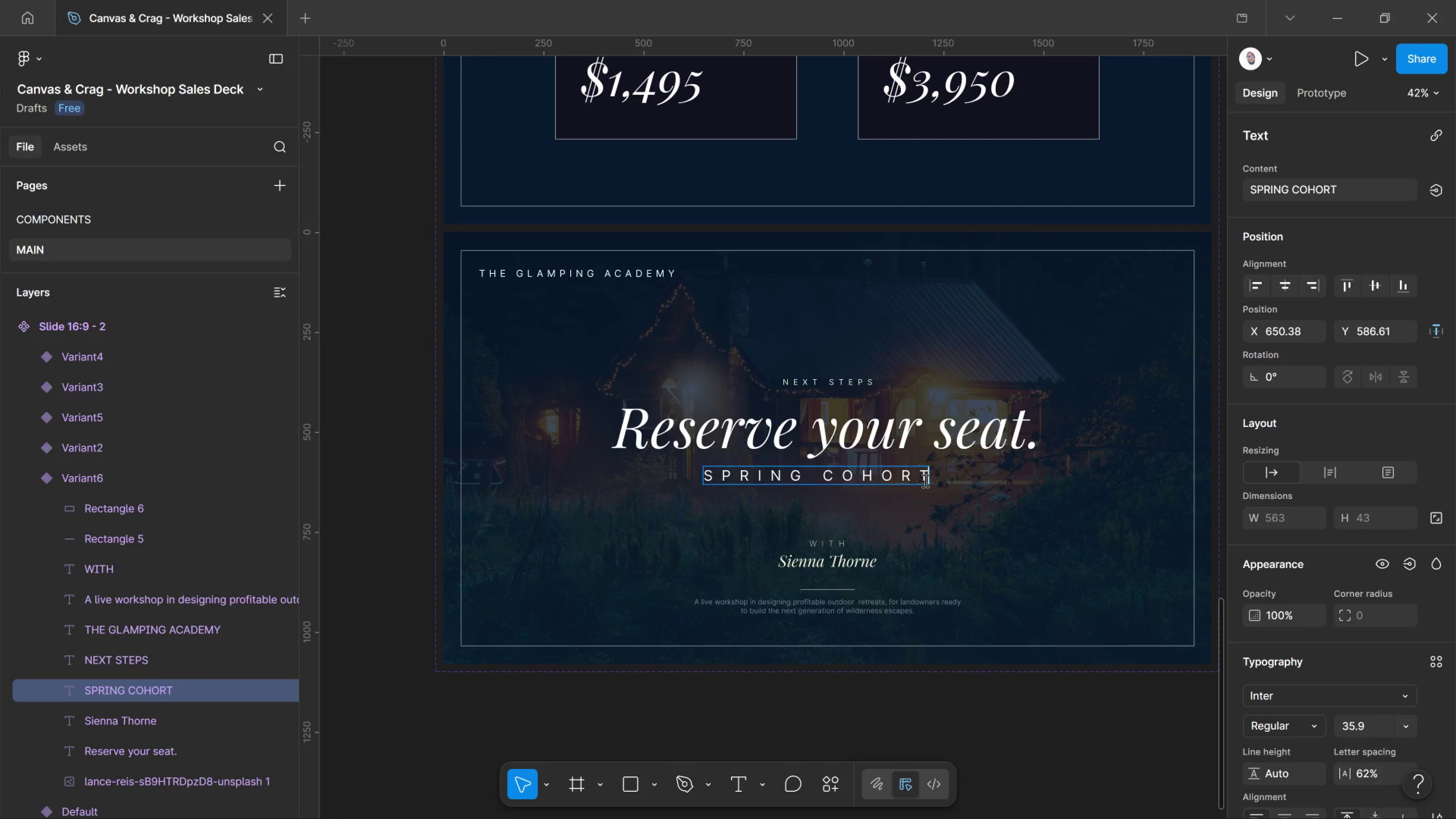 
left_click([924, 480])
 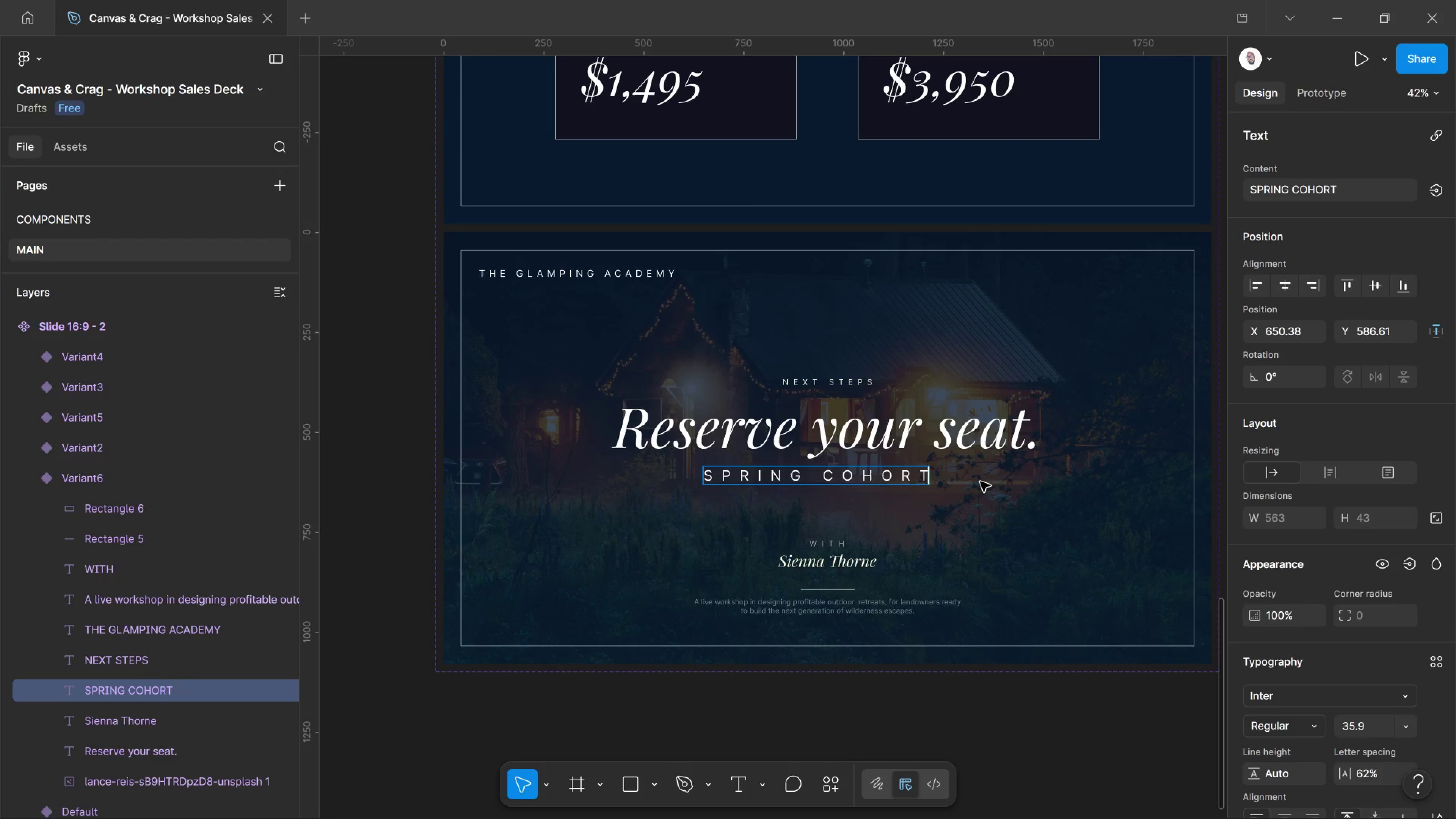 
key(Space)
 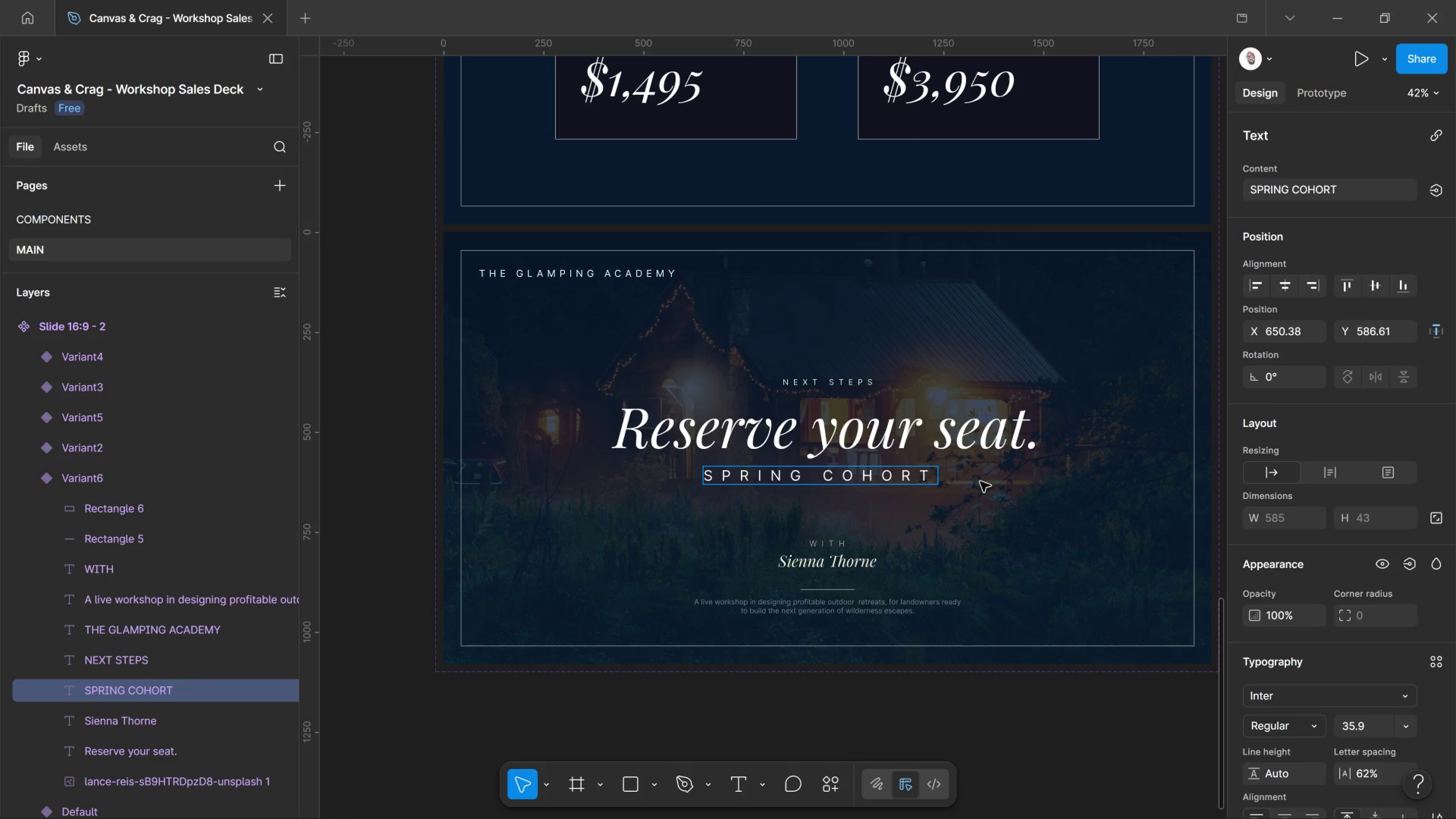 
key(Control+V)
 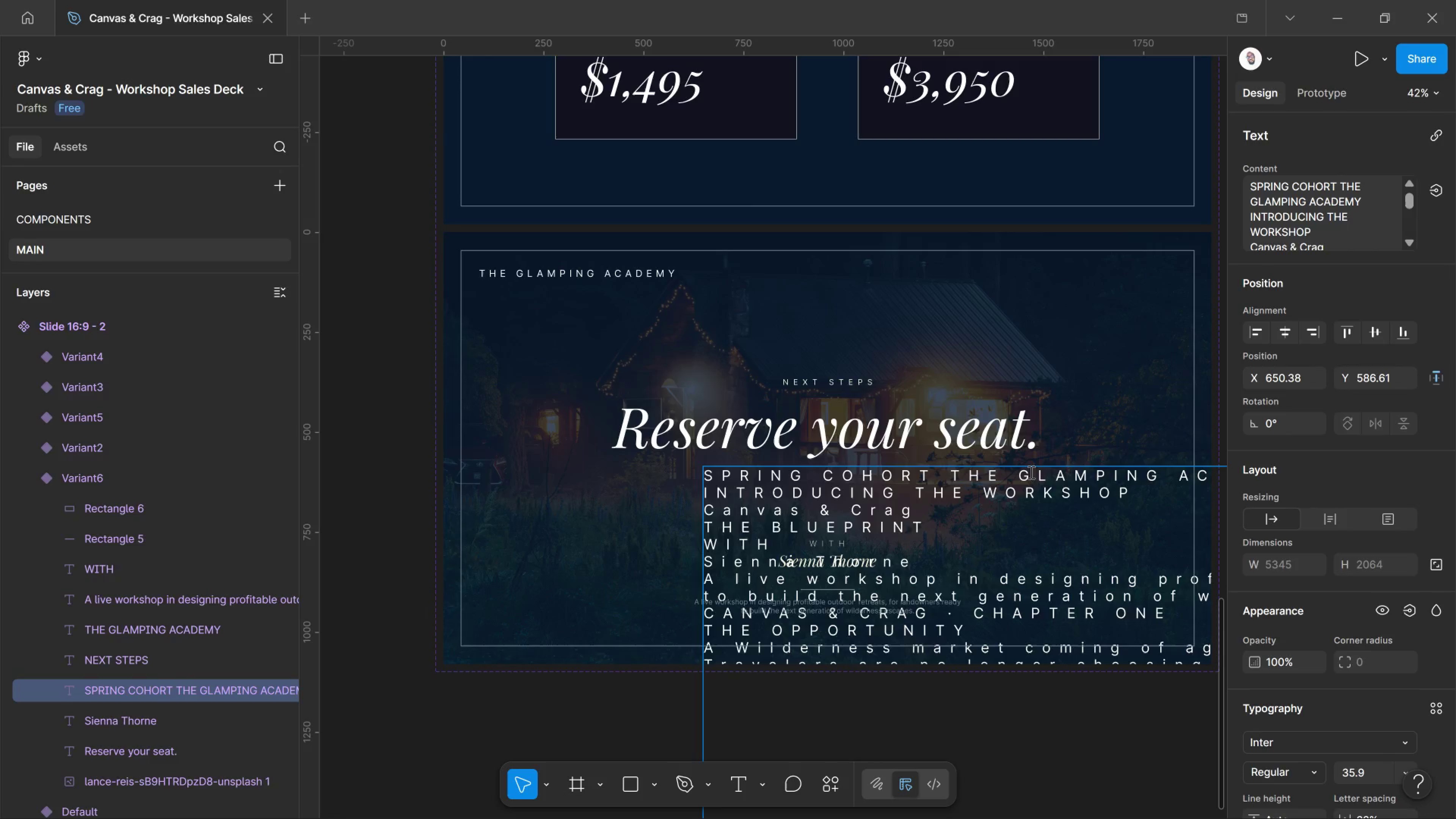 
key(Control+Z)
 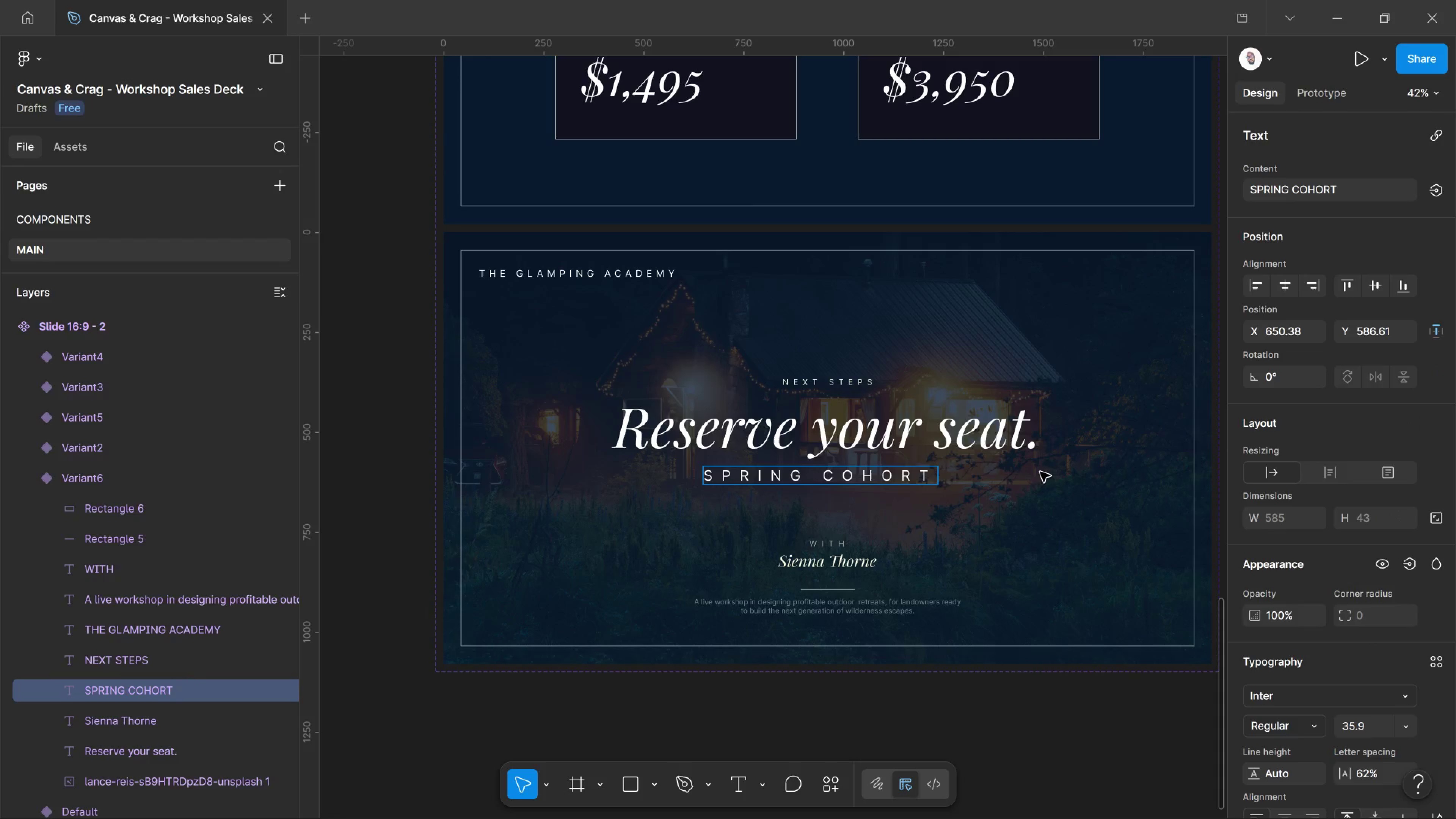 
key(Meta+V)
 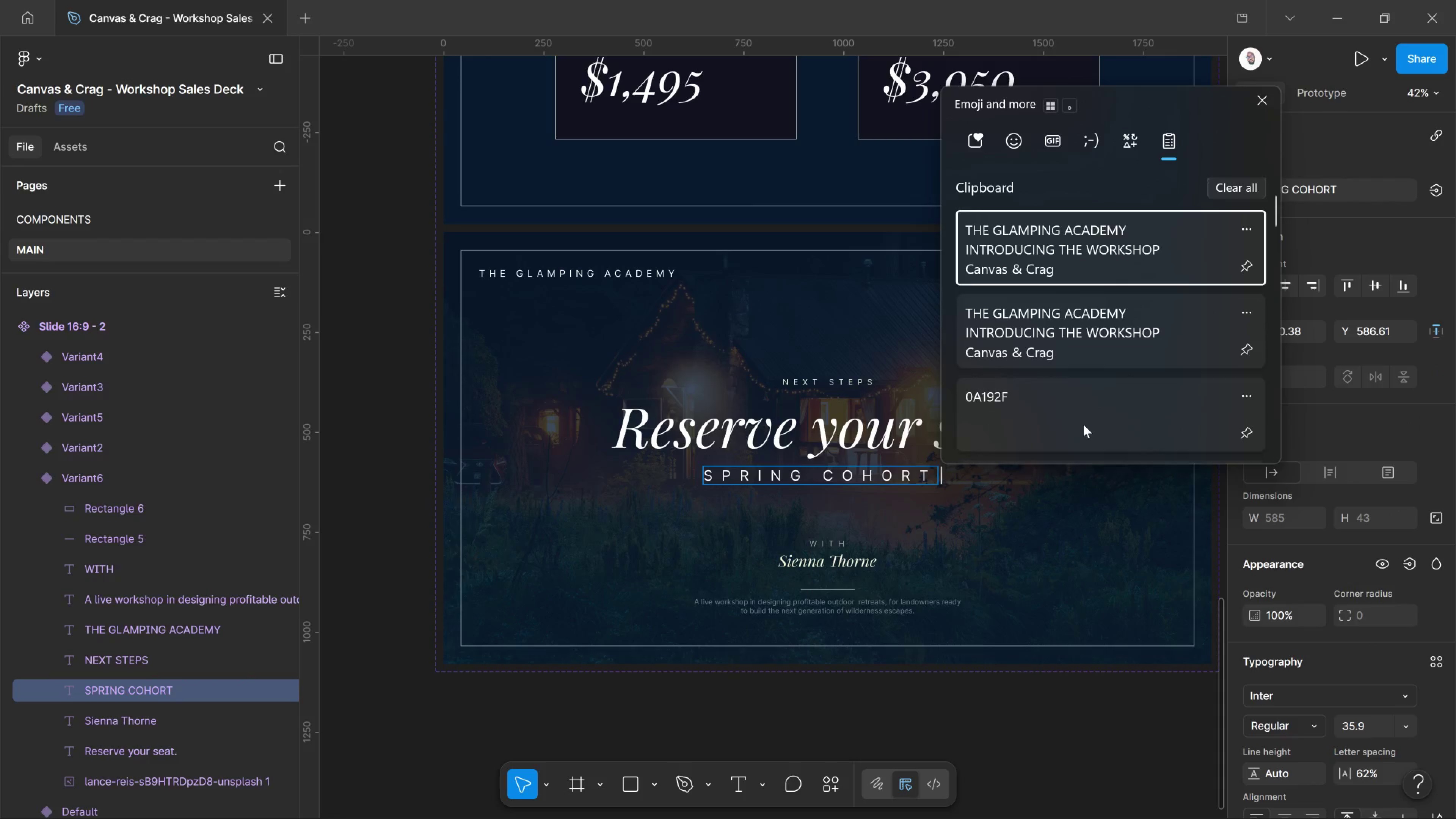 
scroll: coordinate [983, 524], scroll_direction: down, amount: 30.0
 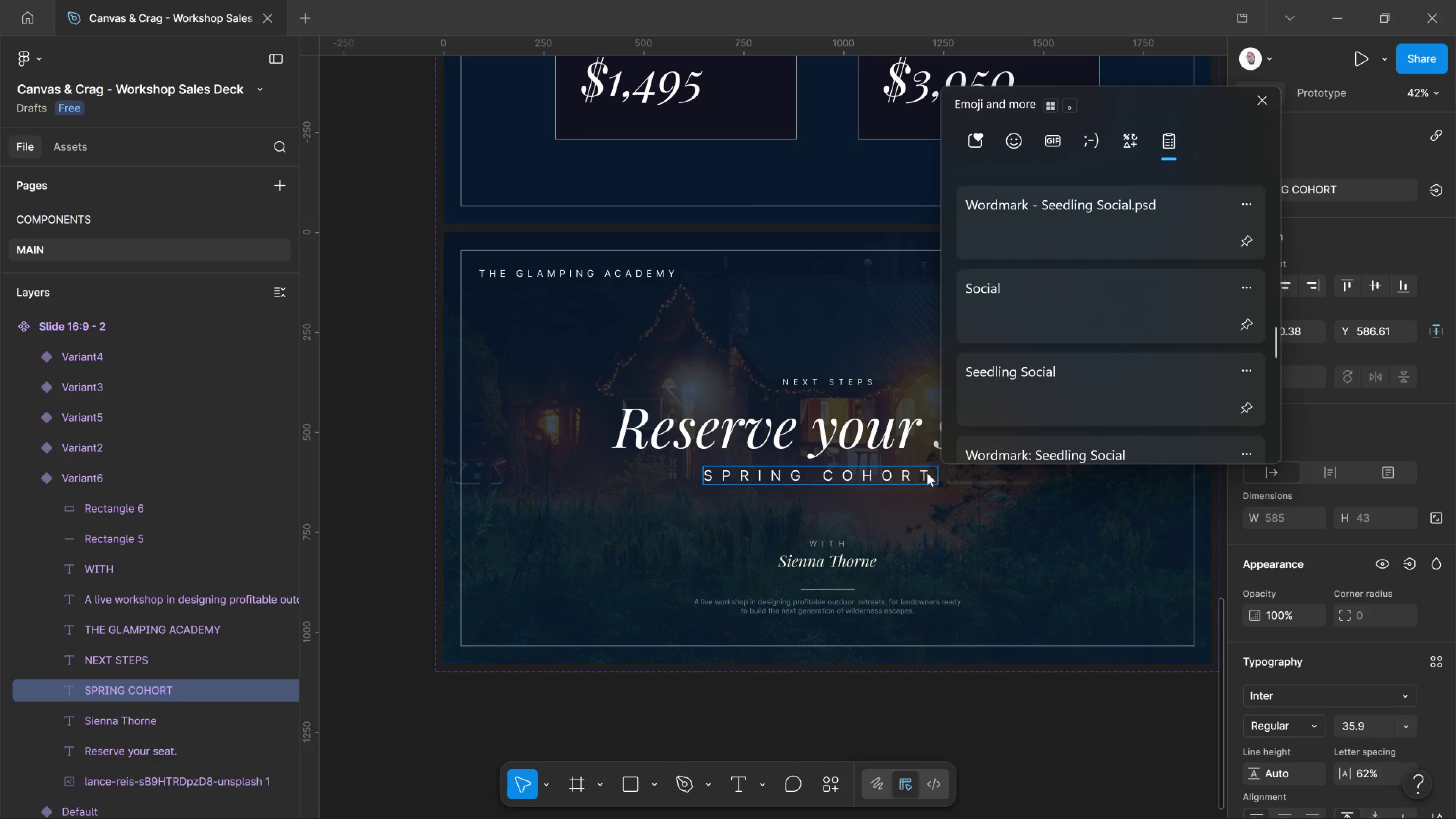 
left_click([927, 473])
 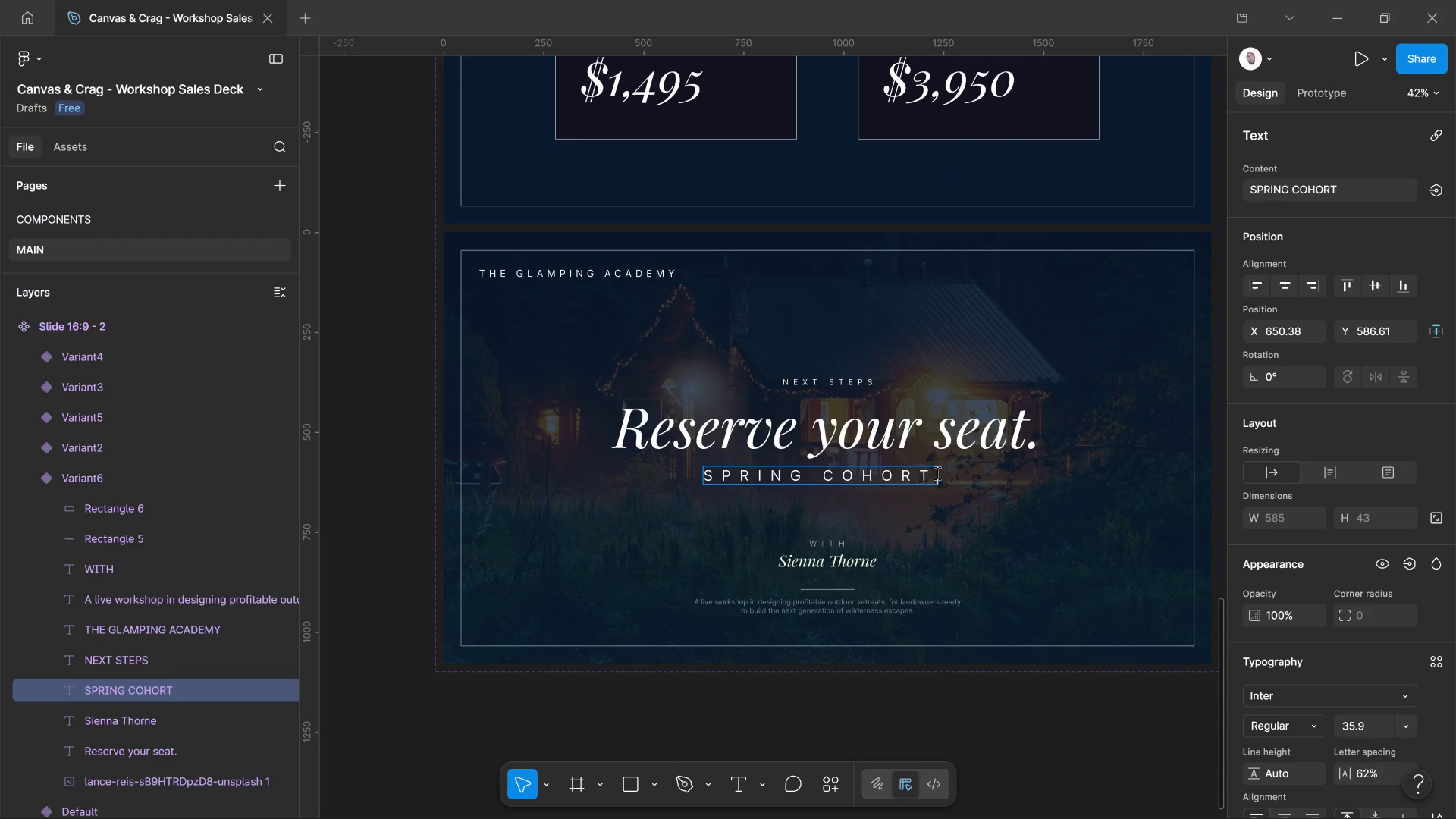 
left_click([937, 473])
 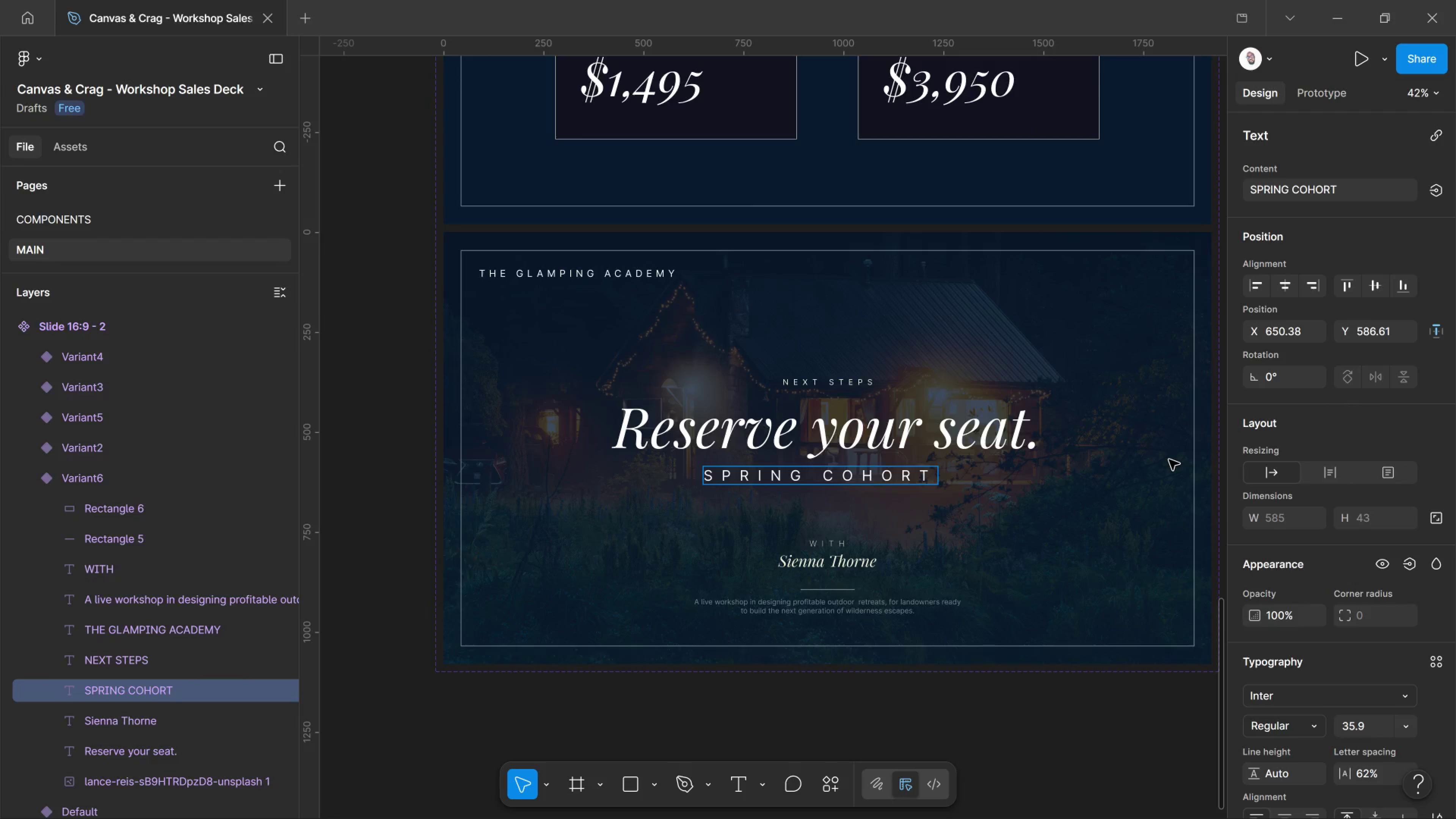 
key(ArrowRight)
 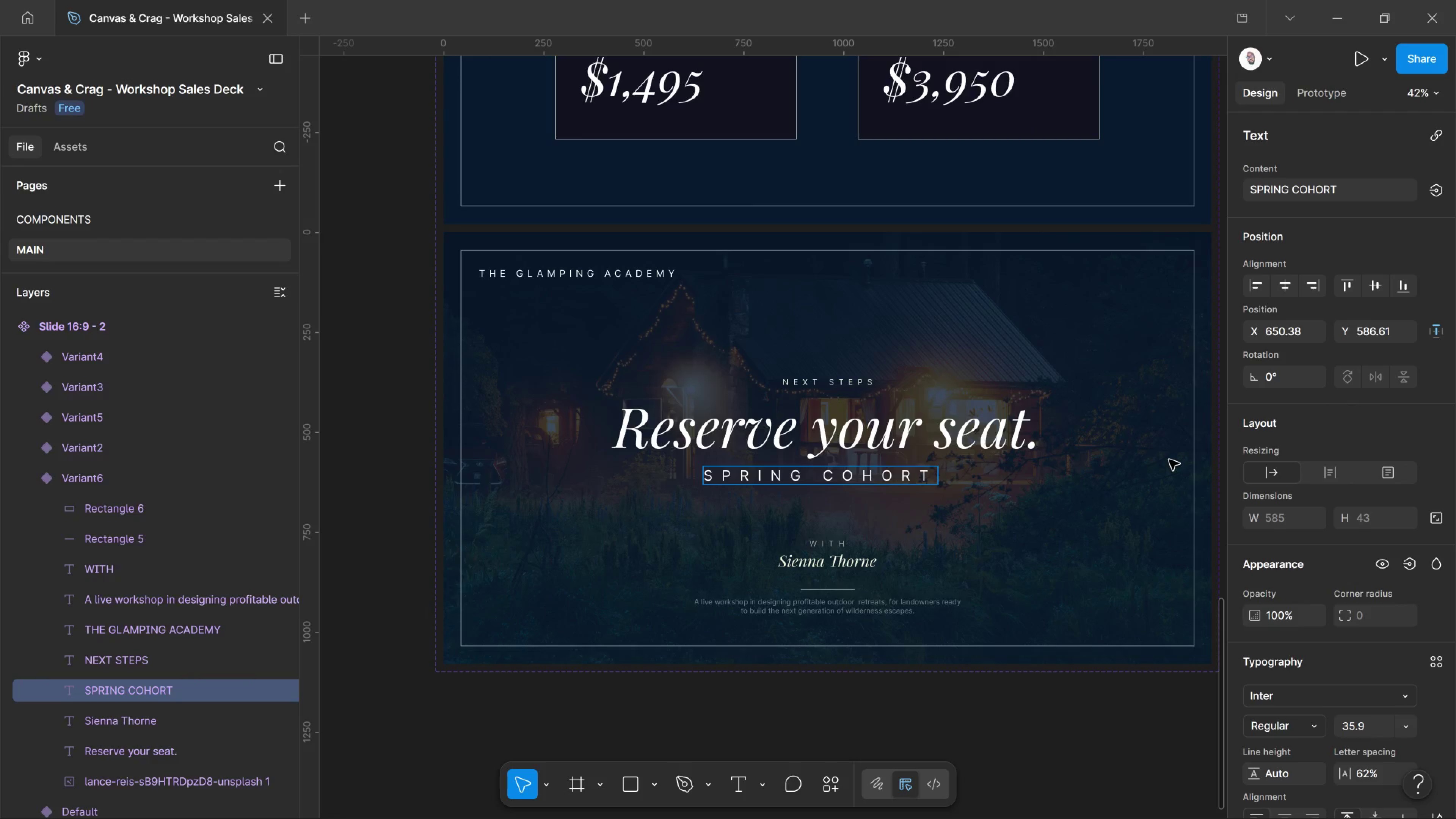 
key(ArrowRight)
 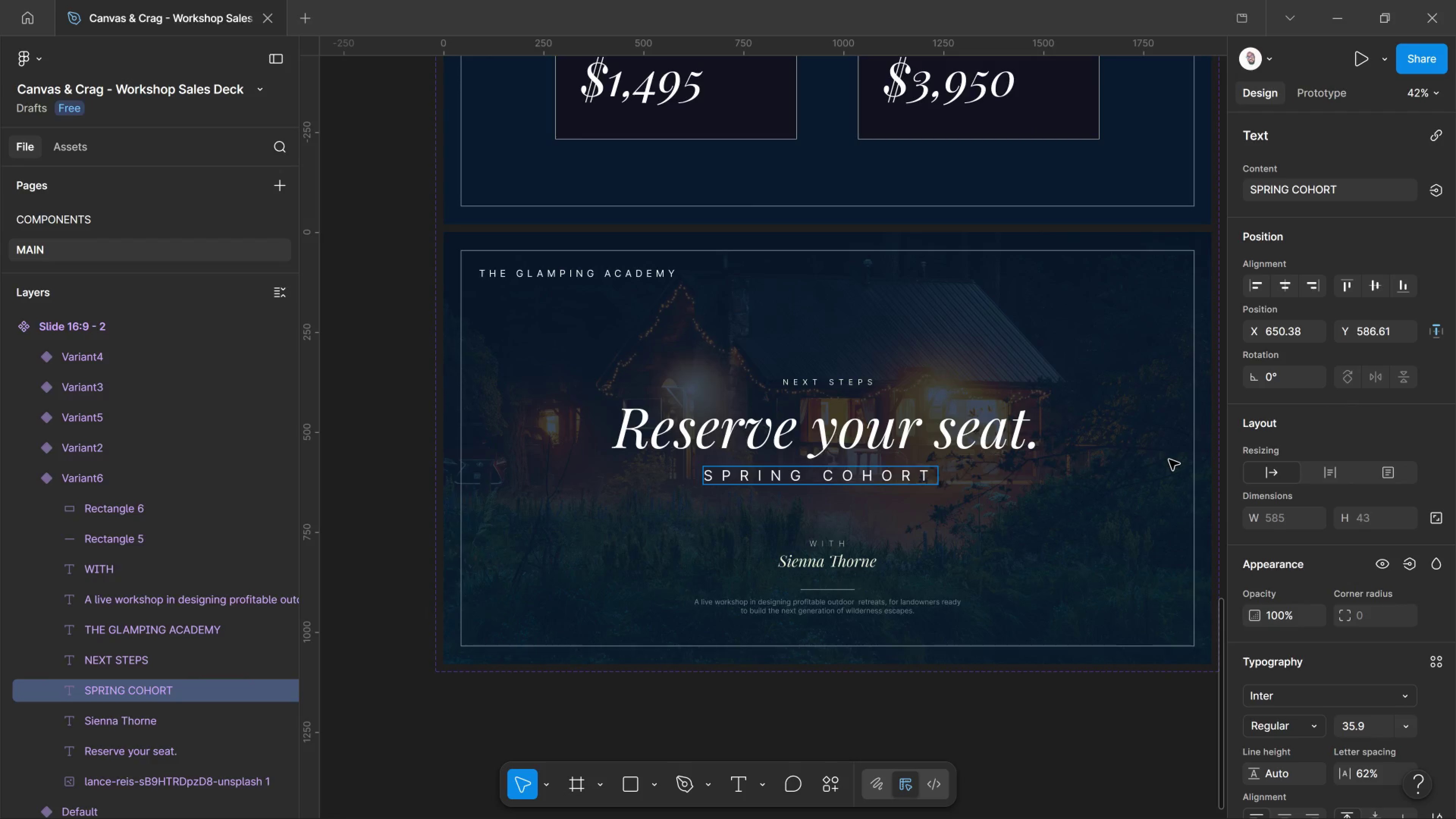 
key(Meta+V)
 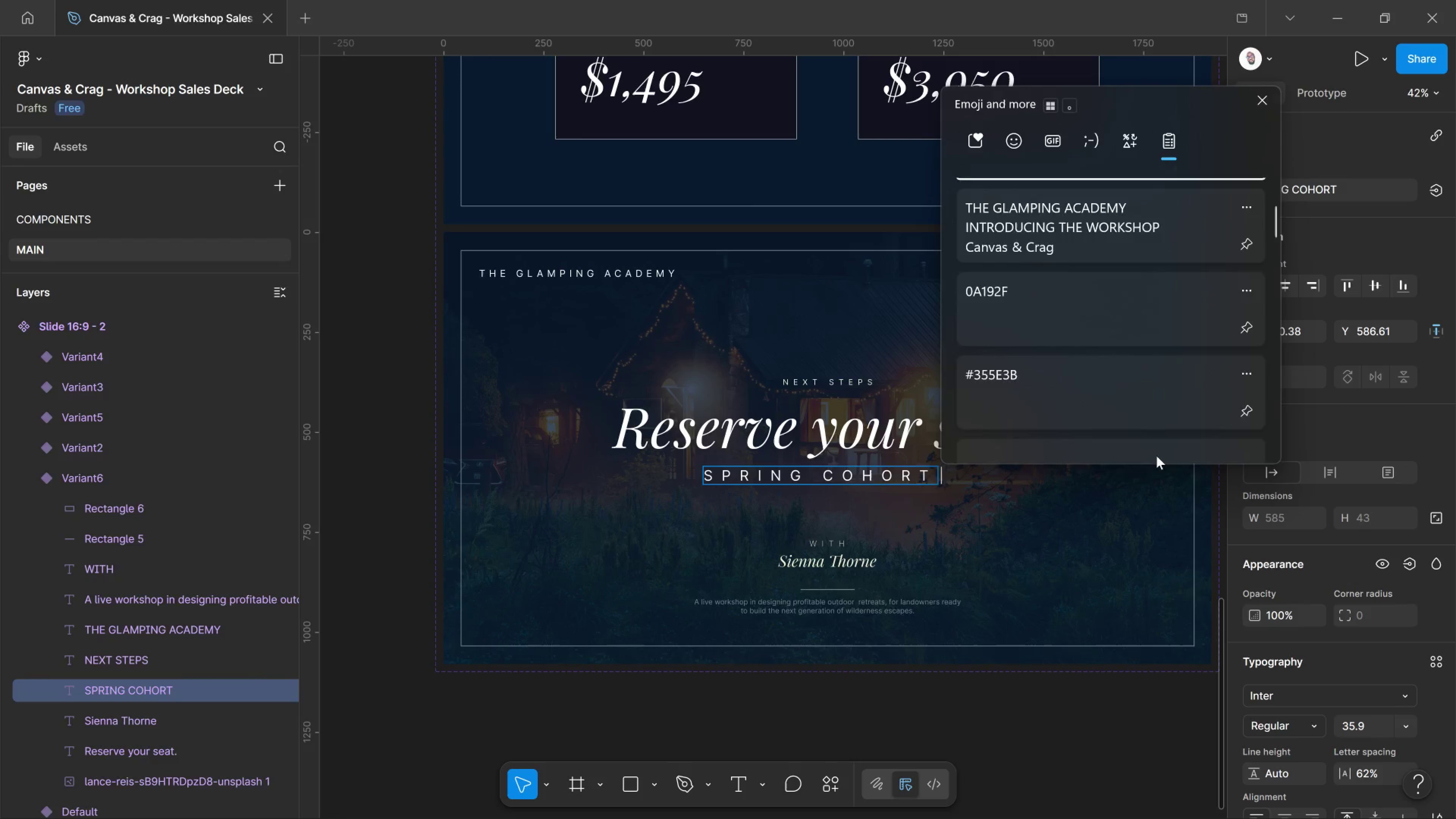 
scroll: coordinate [1203, 366], scroll_direction: down, amount: 59.0
 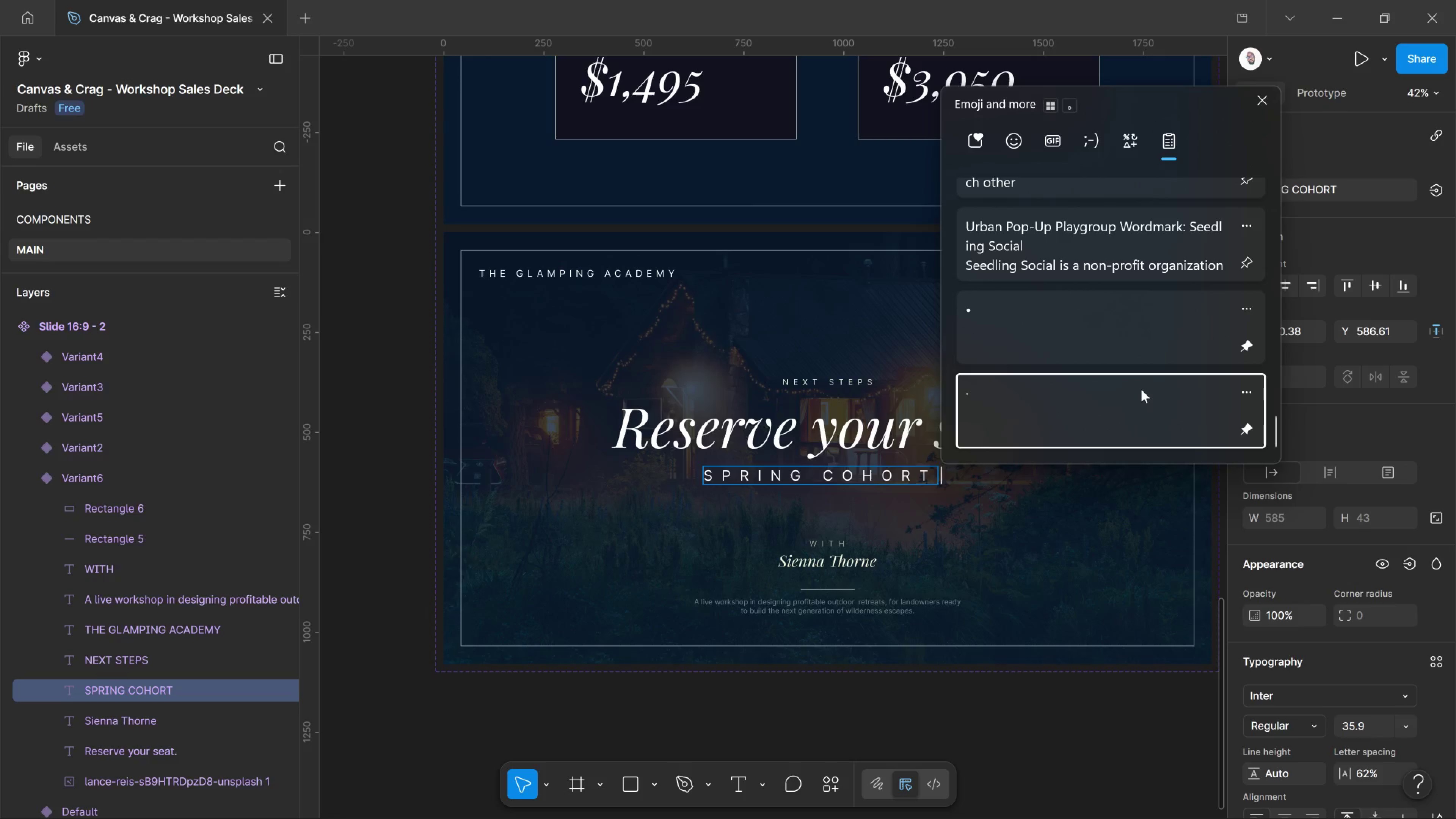 
left_click([1141, 389])
 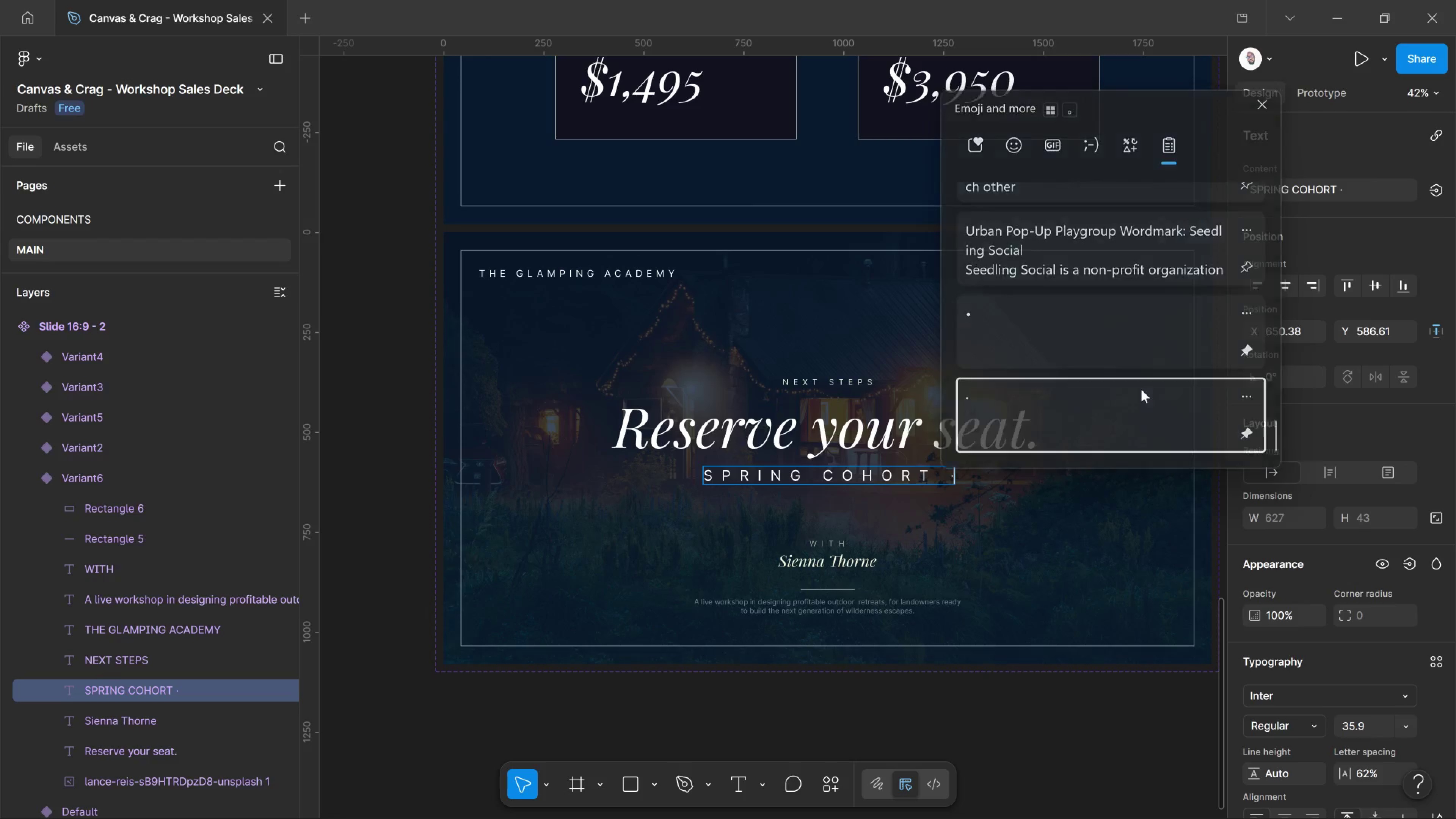 
key(Control+ControlLeft)
 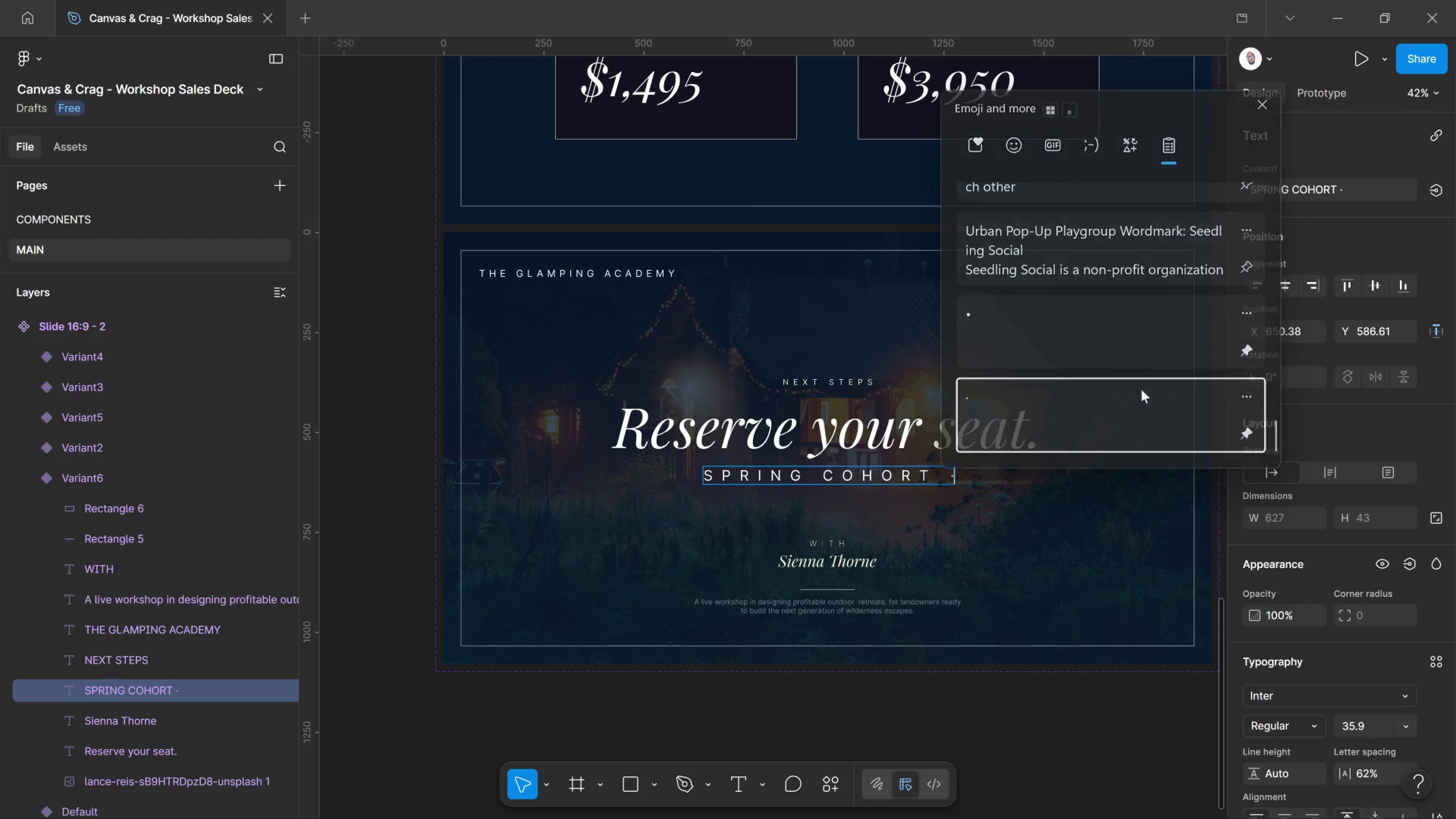 
key(Control+V)
 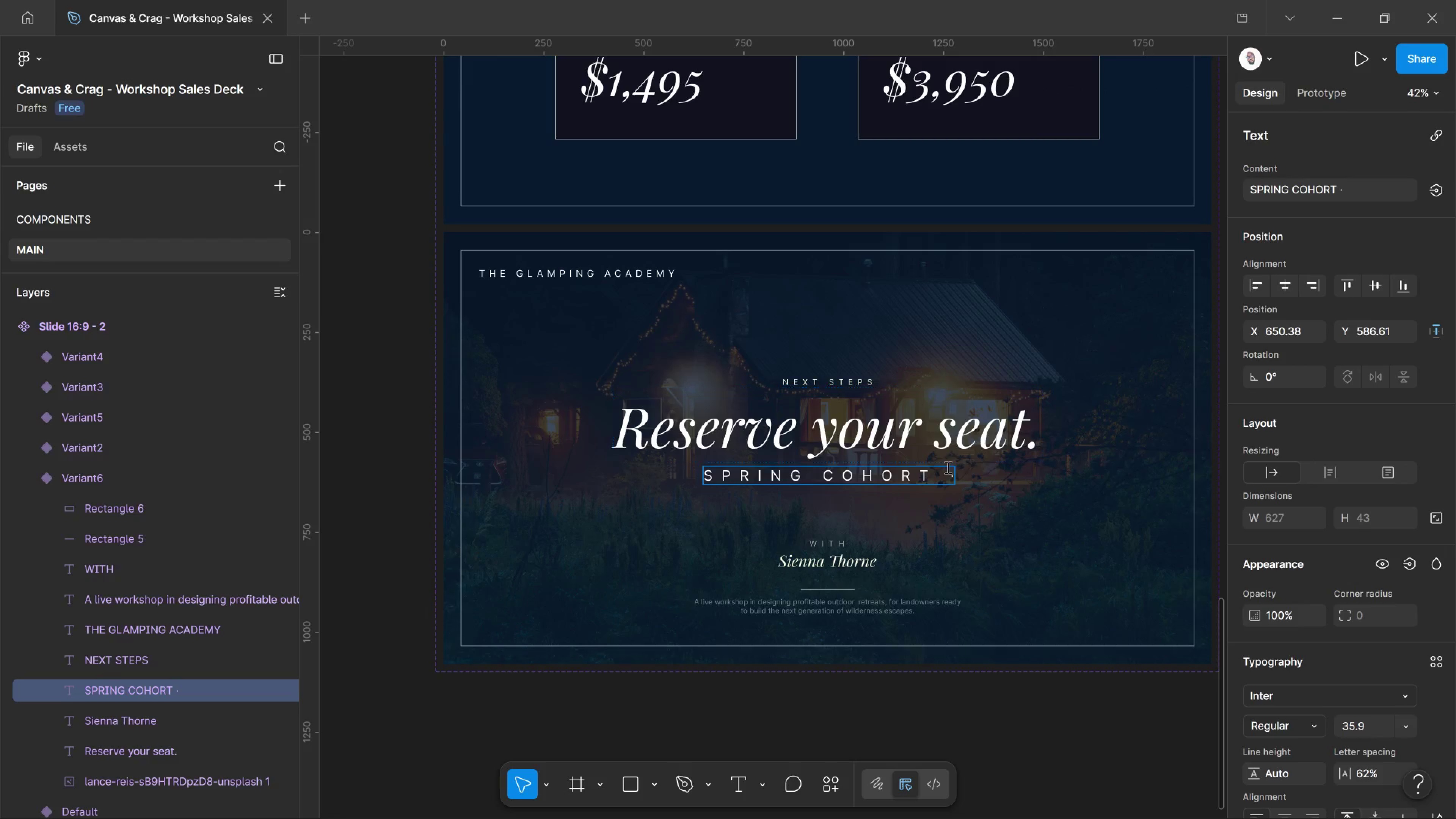 
left_click_drag(start_coordinate=[945, 475], to_coordinate=[938, 475])
 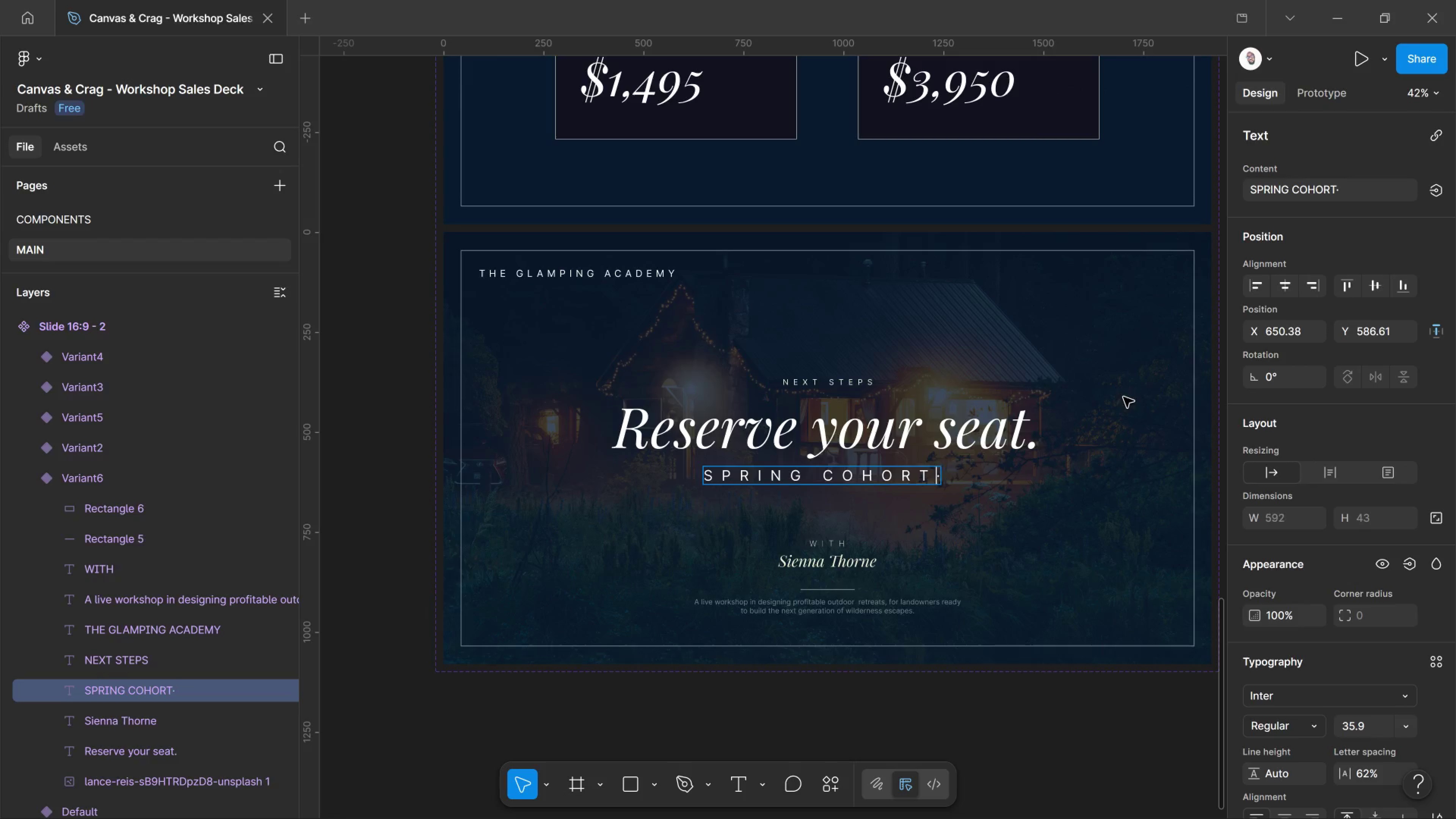 
key(Backspace)
 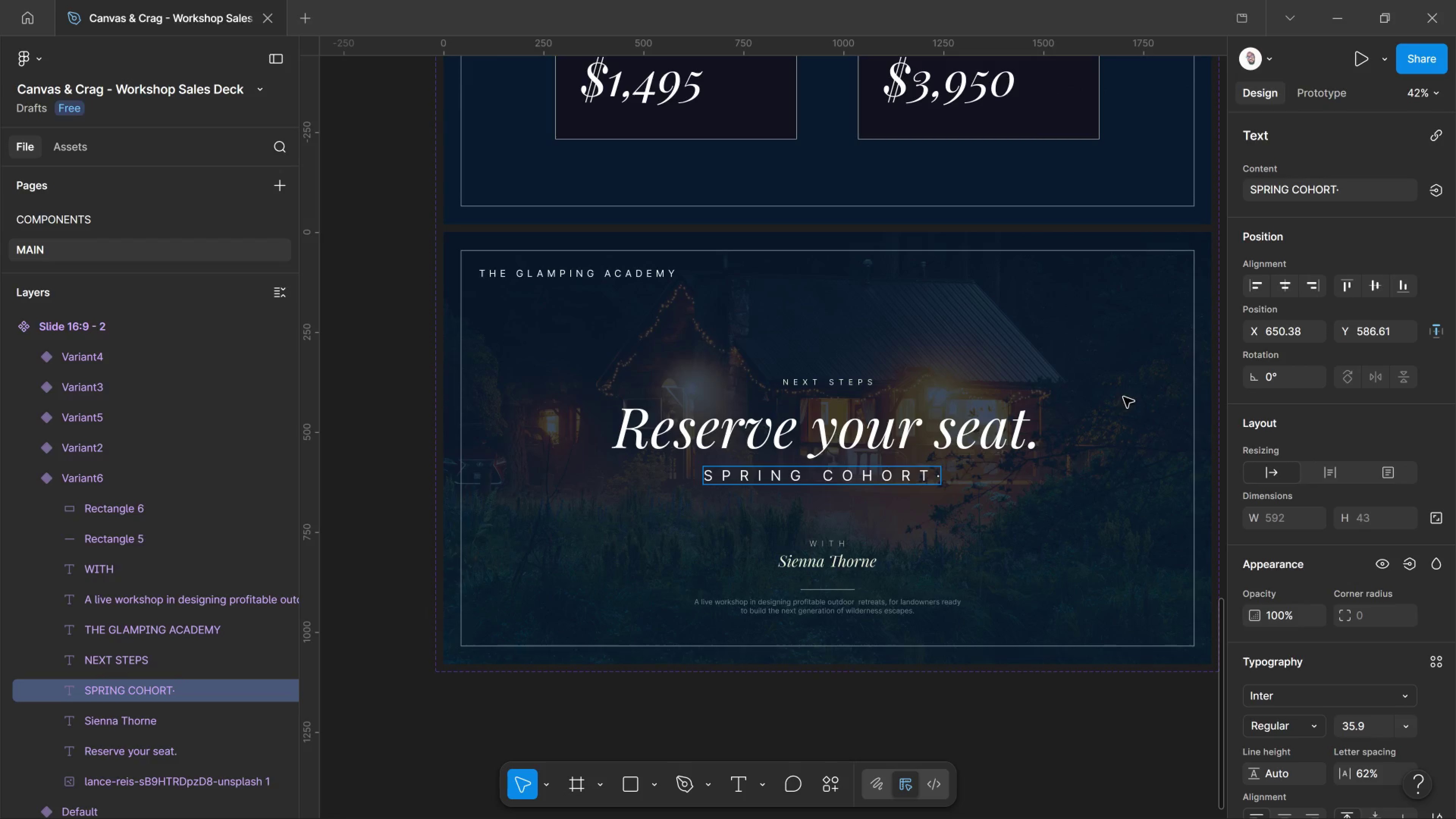 
key(ArrowLeft)
 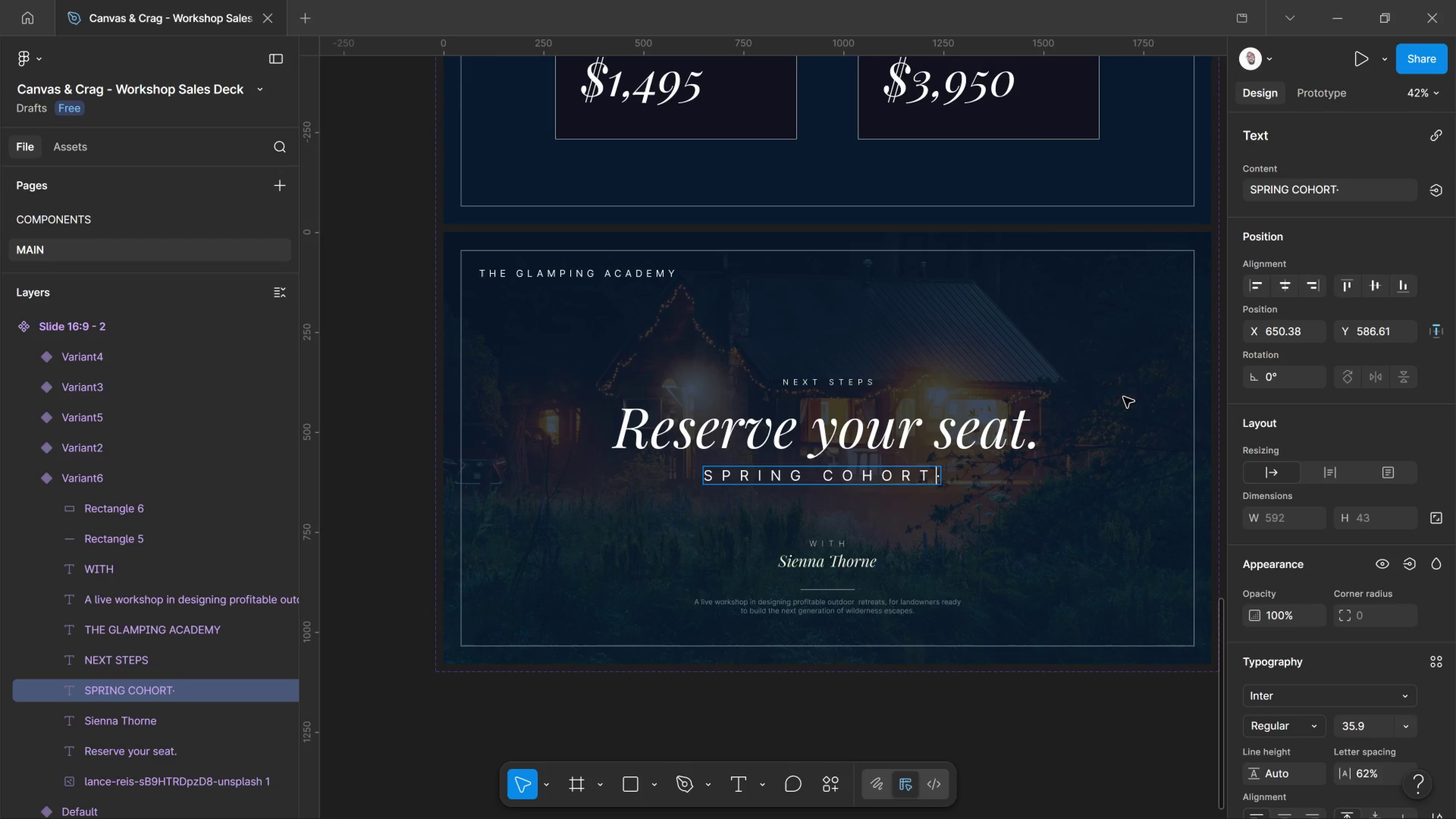 
key(ArrowRight)
 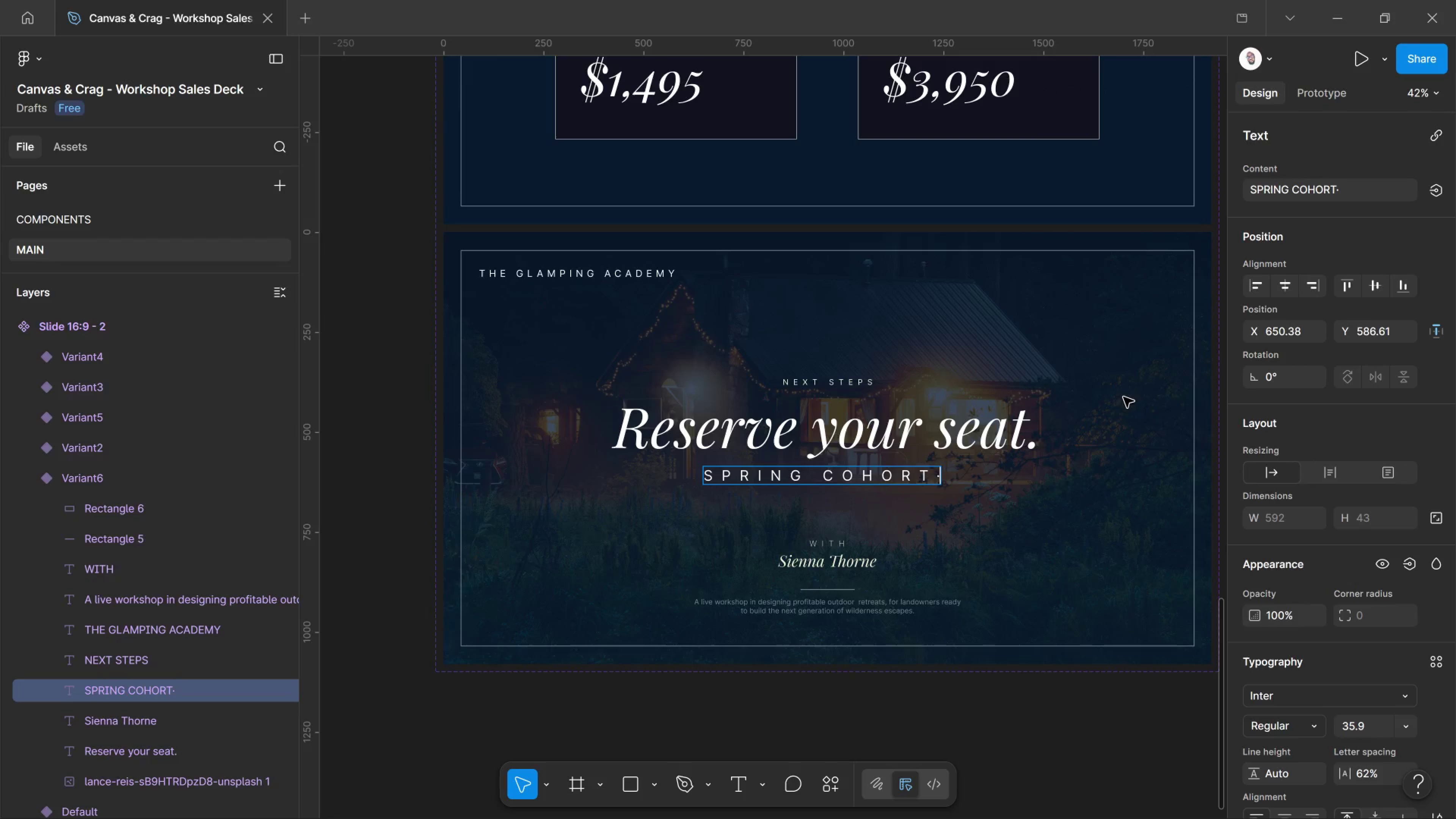 
key(ArrowRight)
 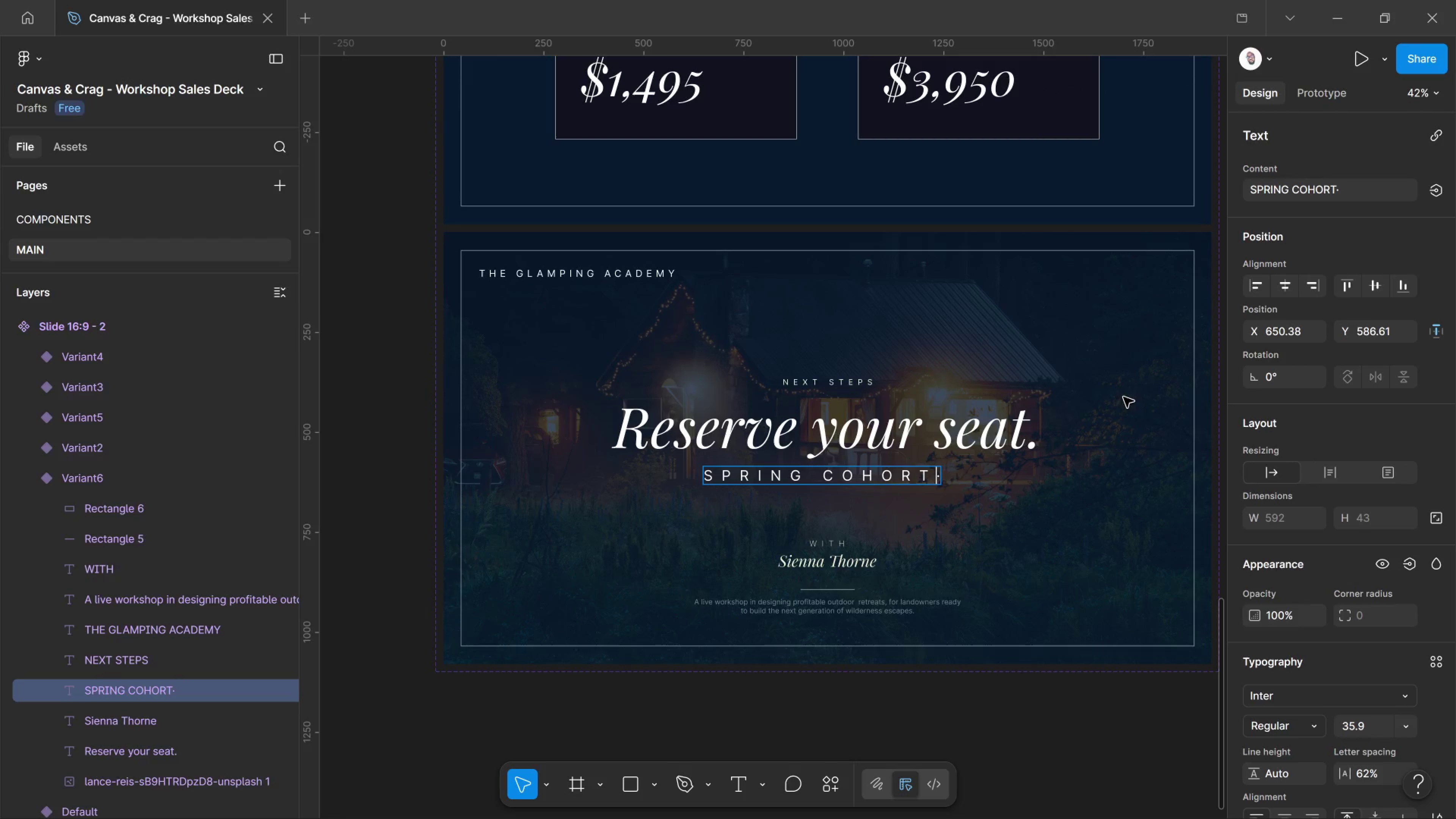 
key(ArrowLeft)
 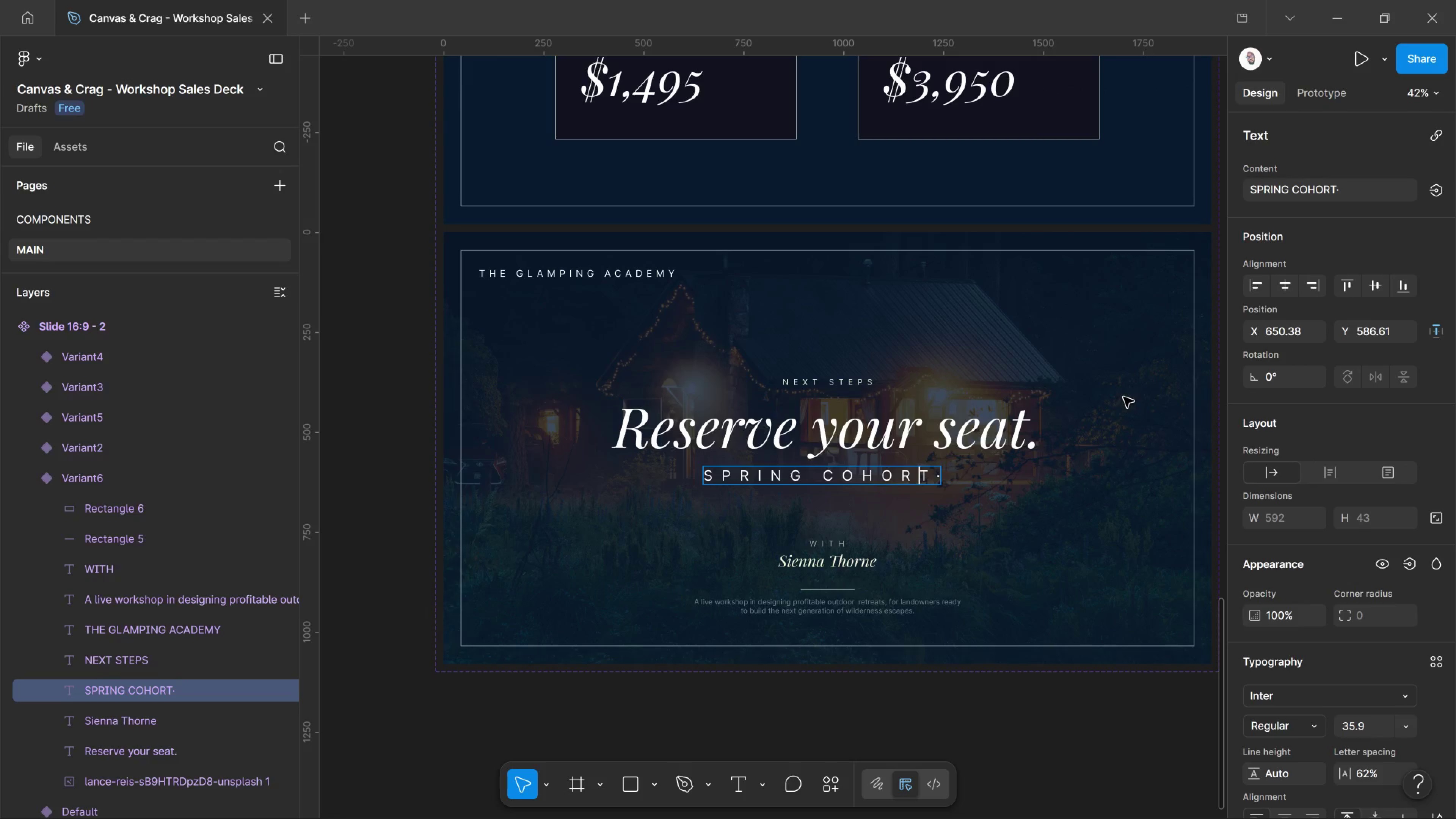 
key(ArrowLeft)
 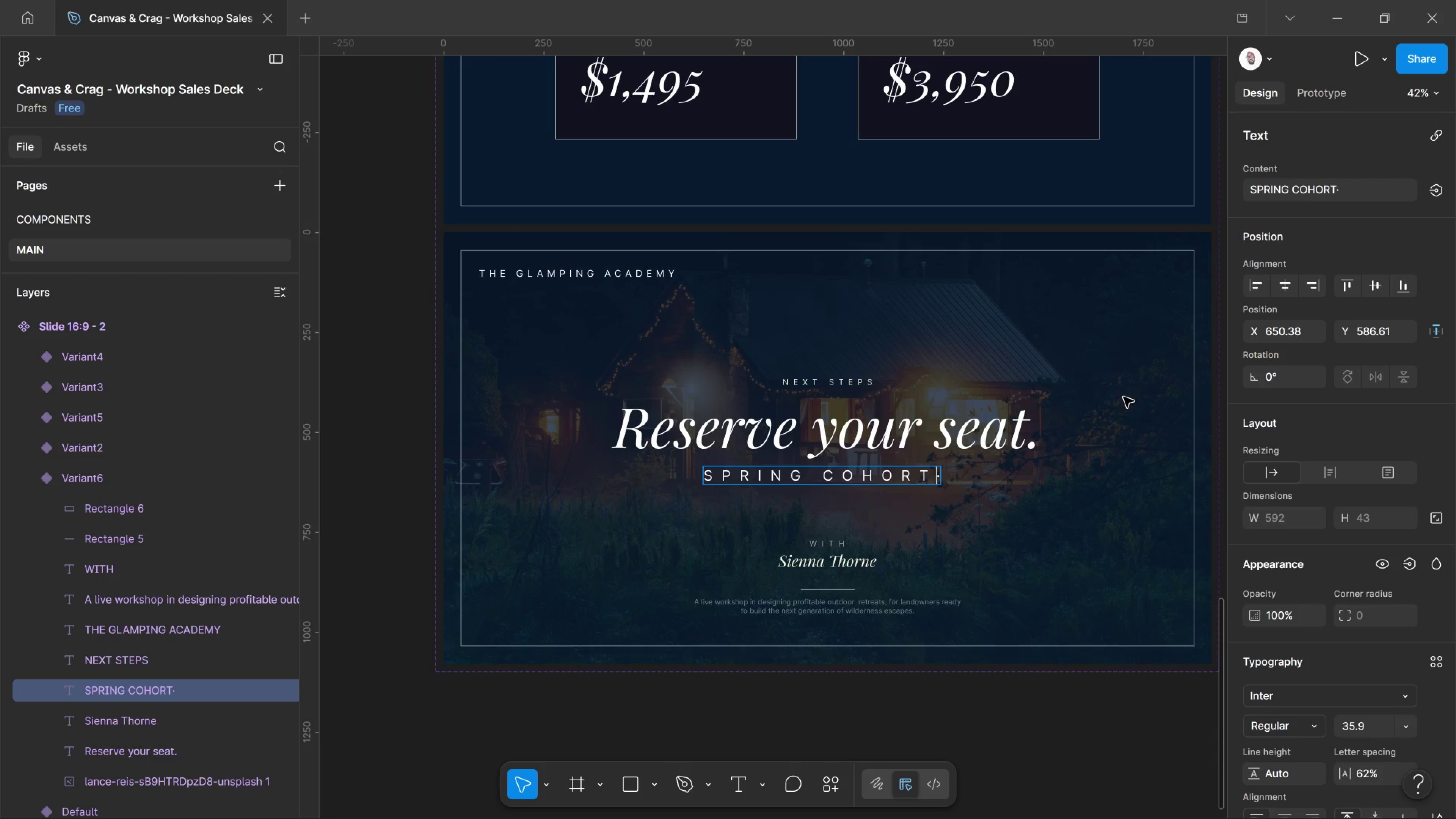 
key(ArrowRight)
 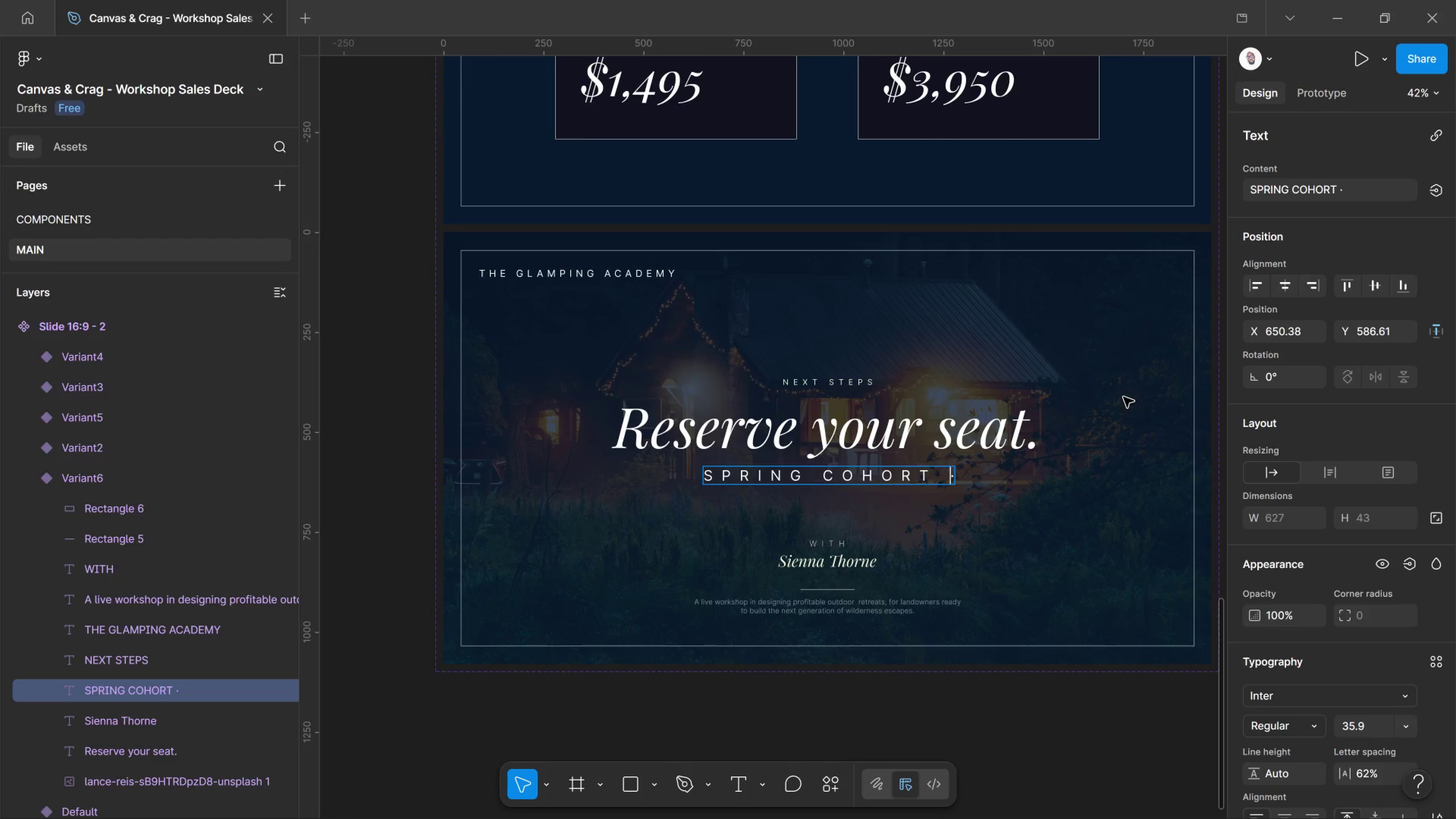 
key(Space)
 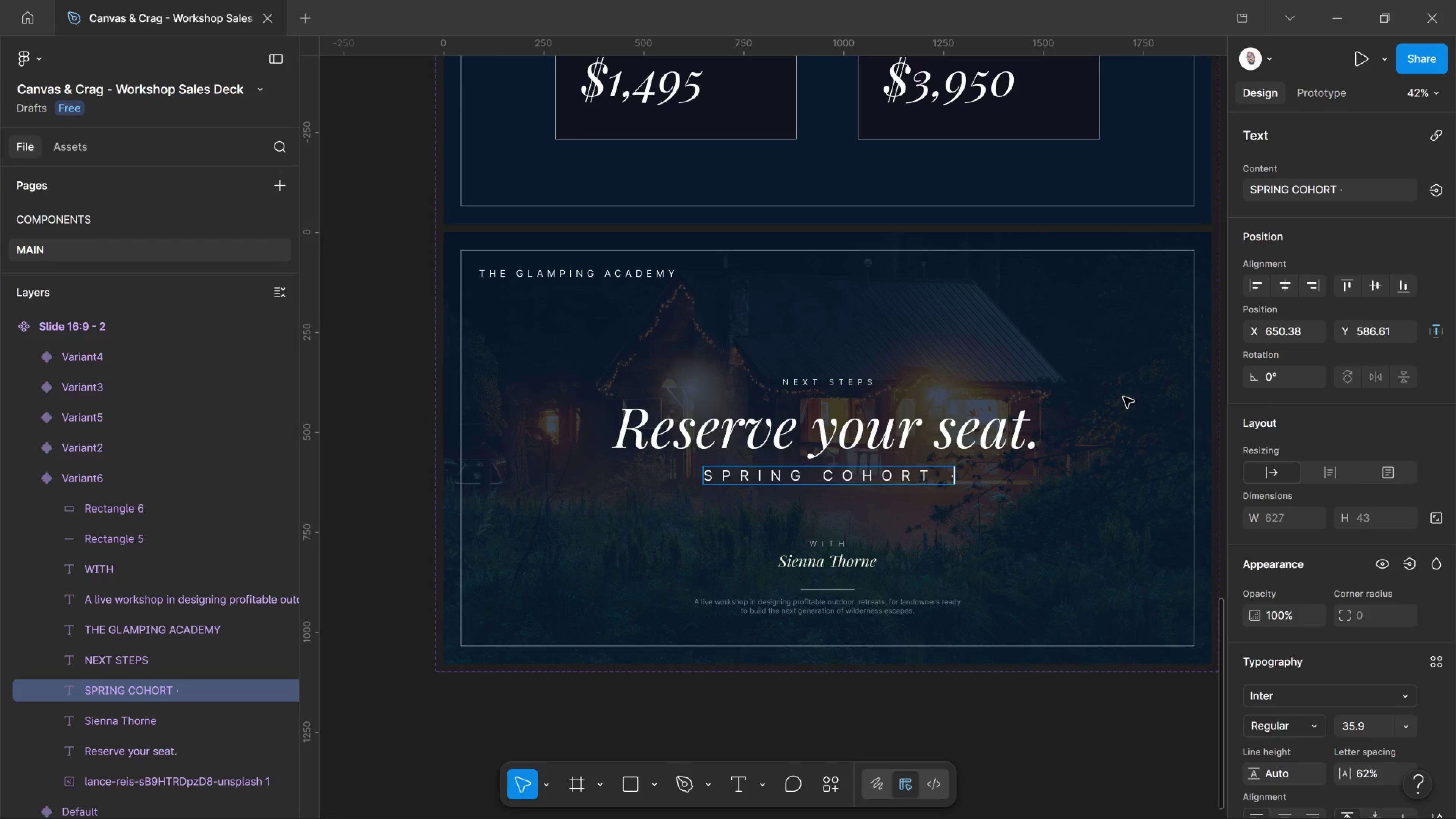 
key(ArrowRight)
 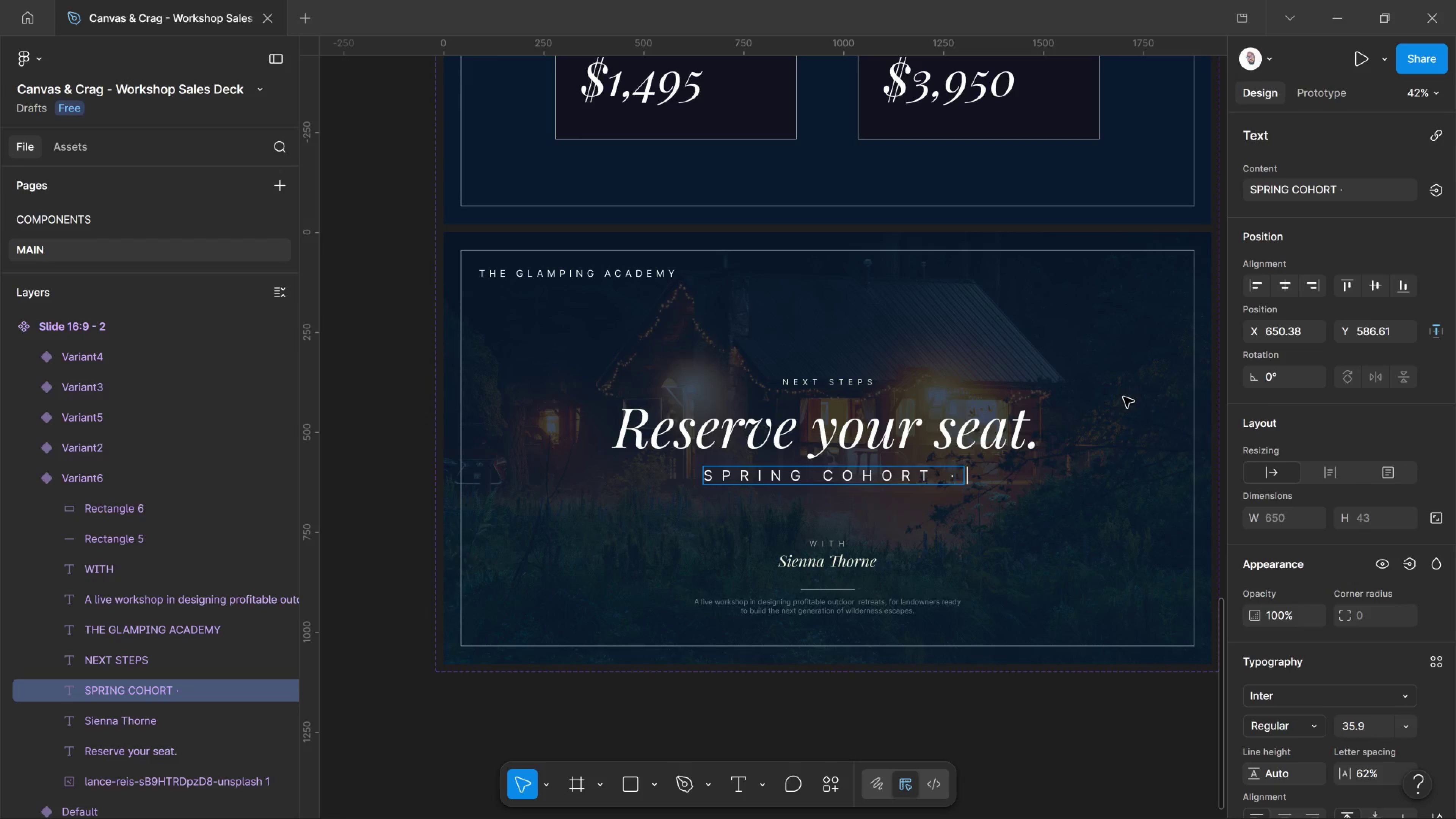 
type( OPENS )
 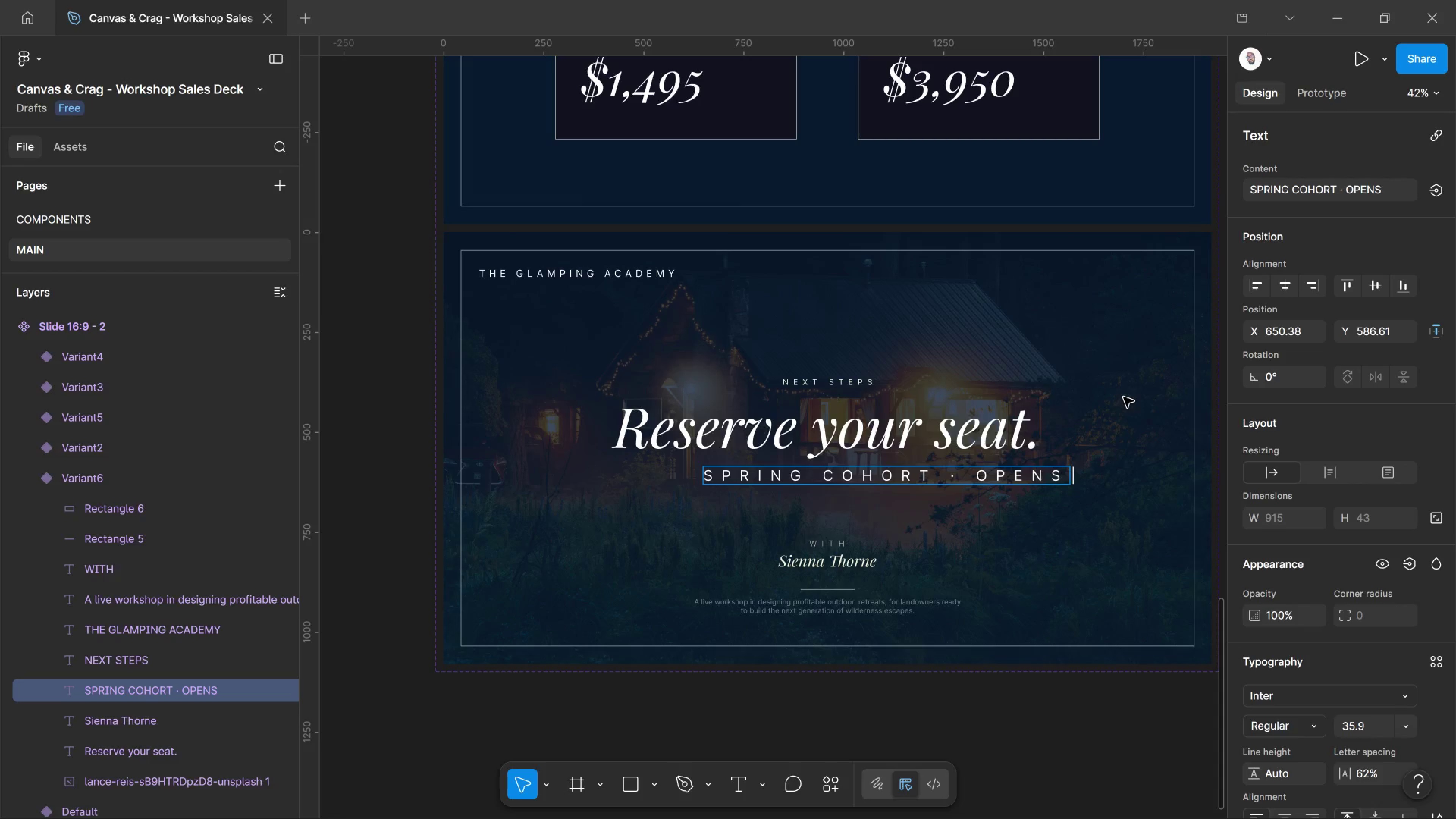 
wait(7.89)
 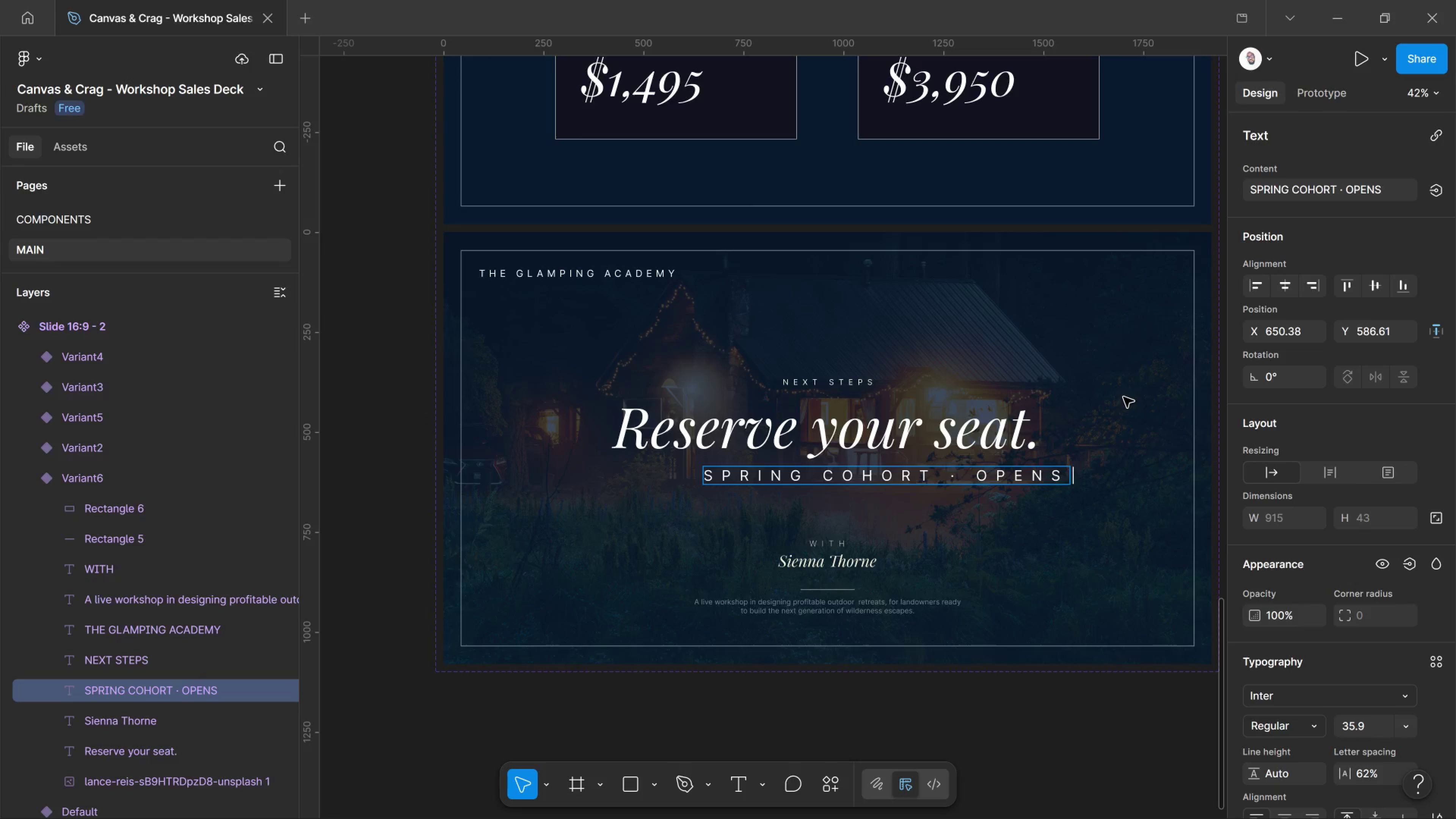 
type(JUNE 1)
 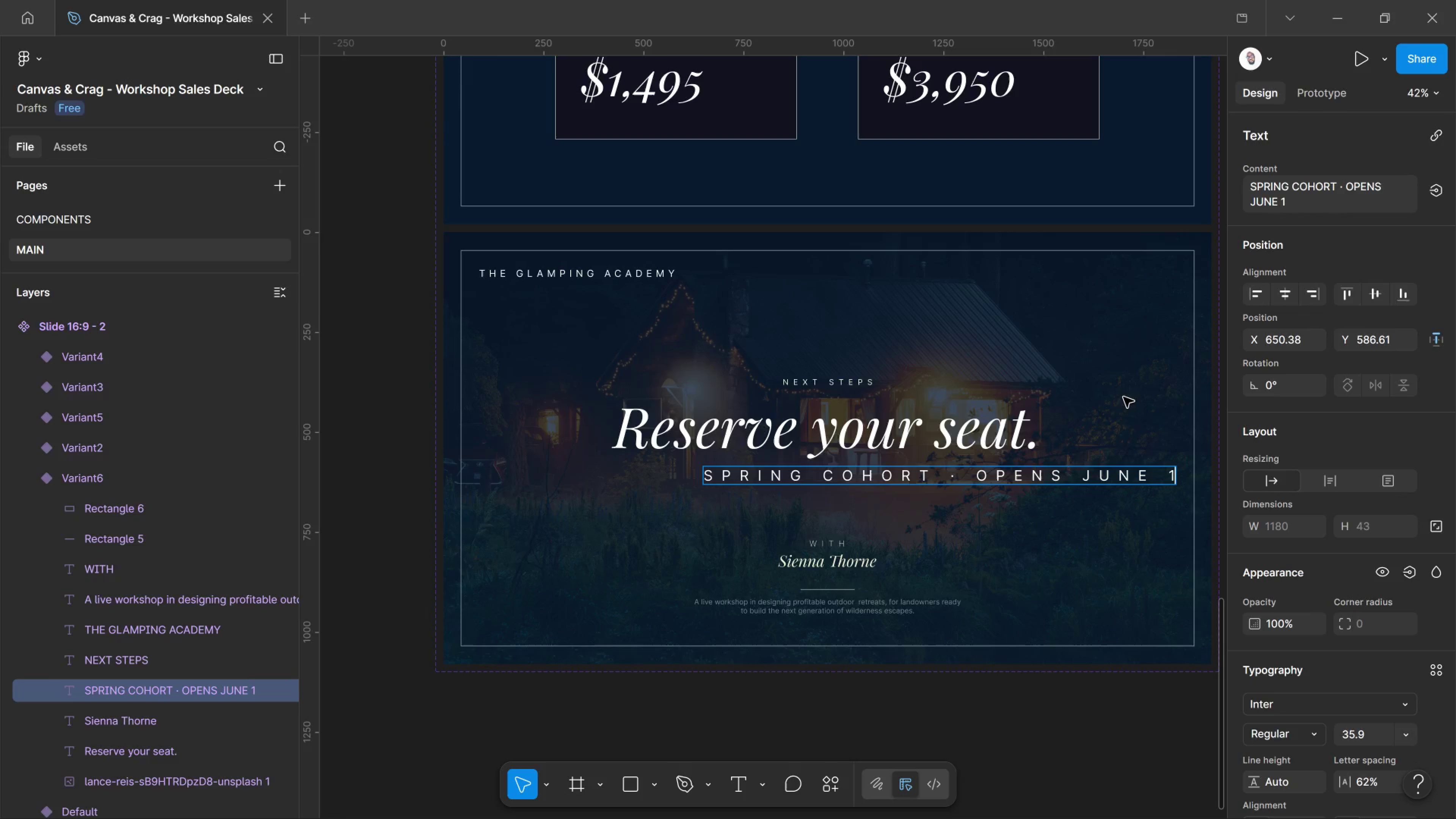 
key(Control+A)
 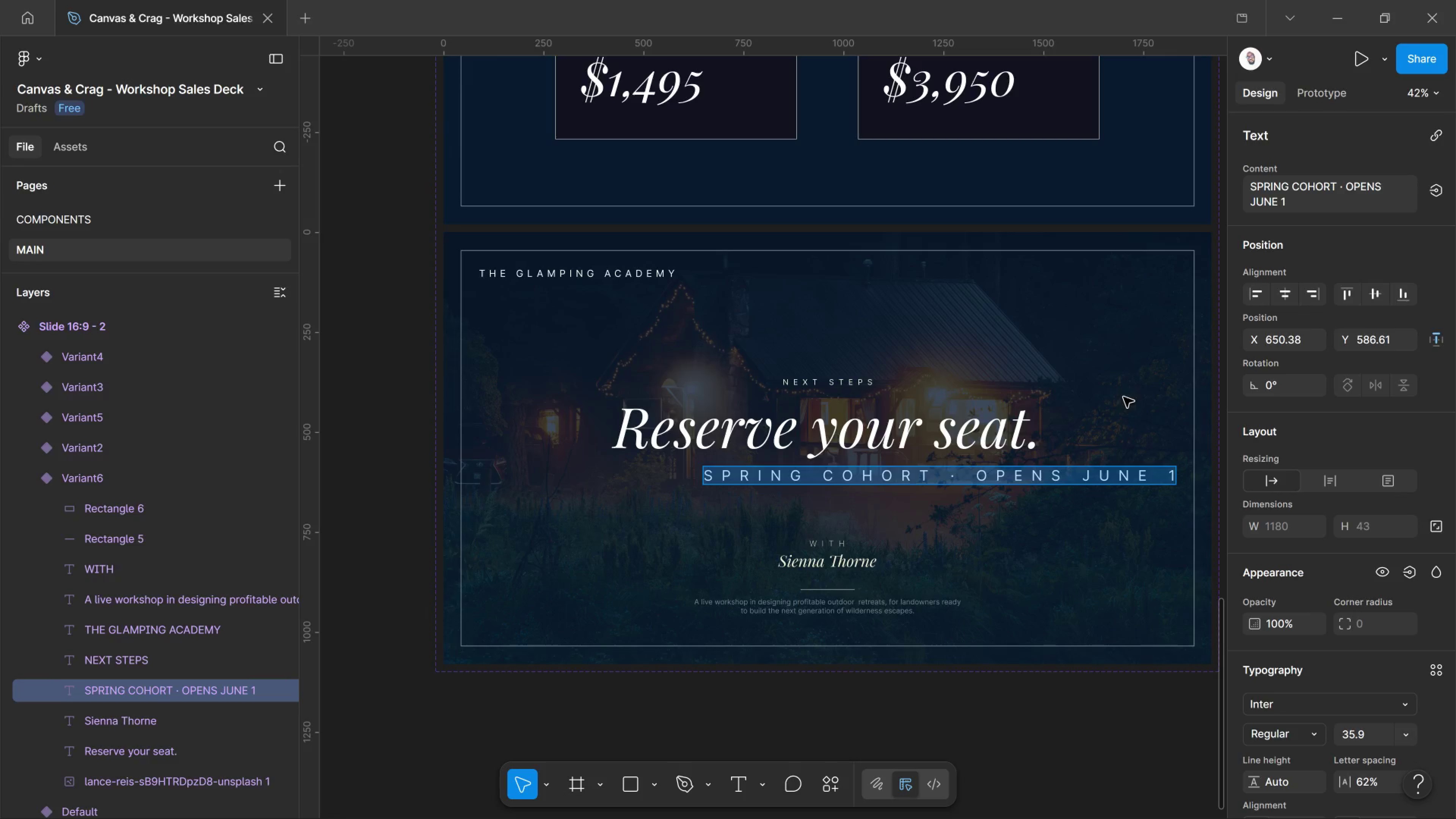 
key(Control+Shift+Comma)
 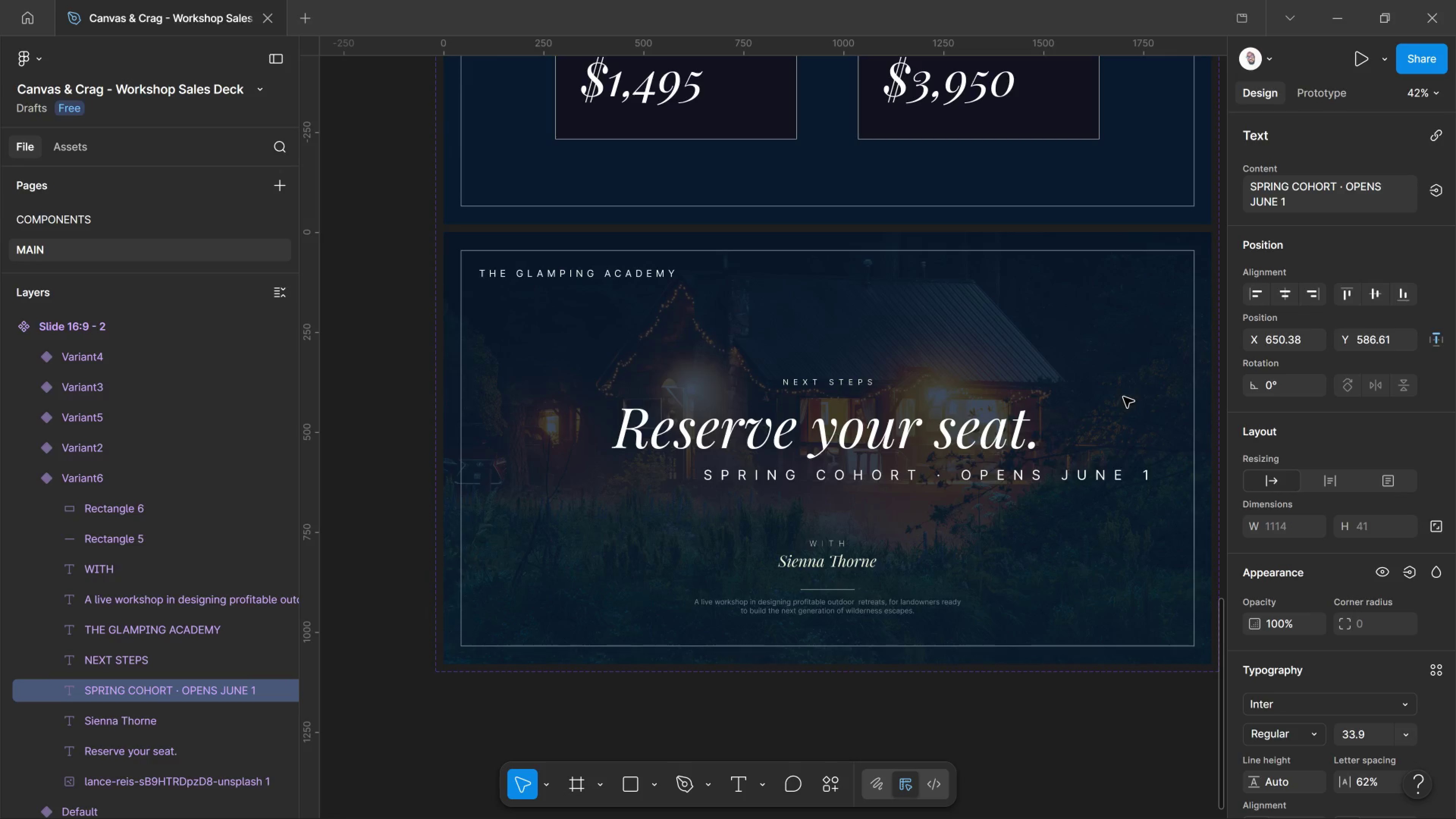 
key(Control+Shift+Comma)
 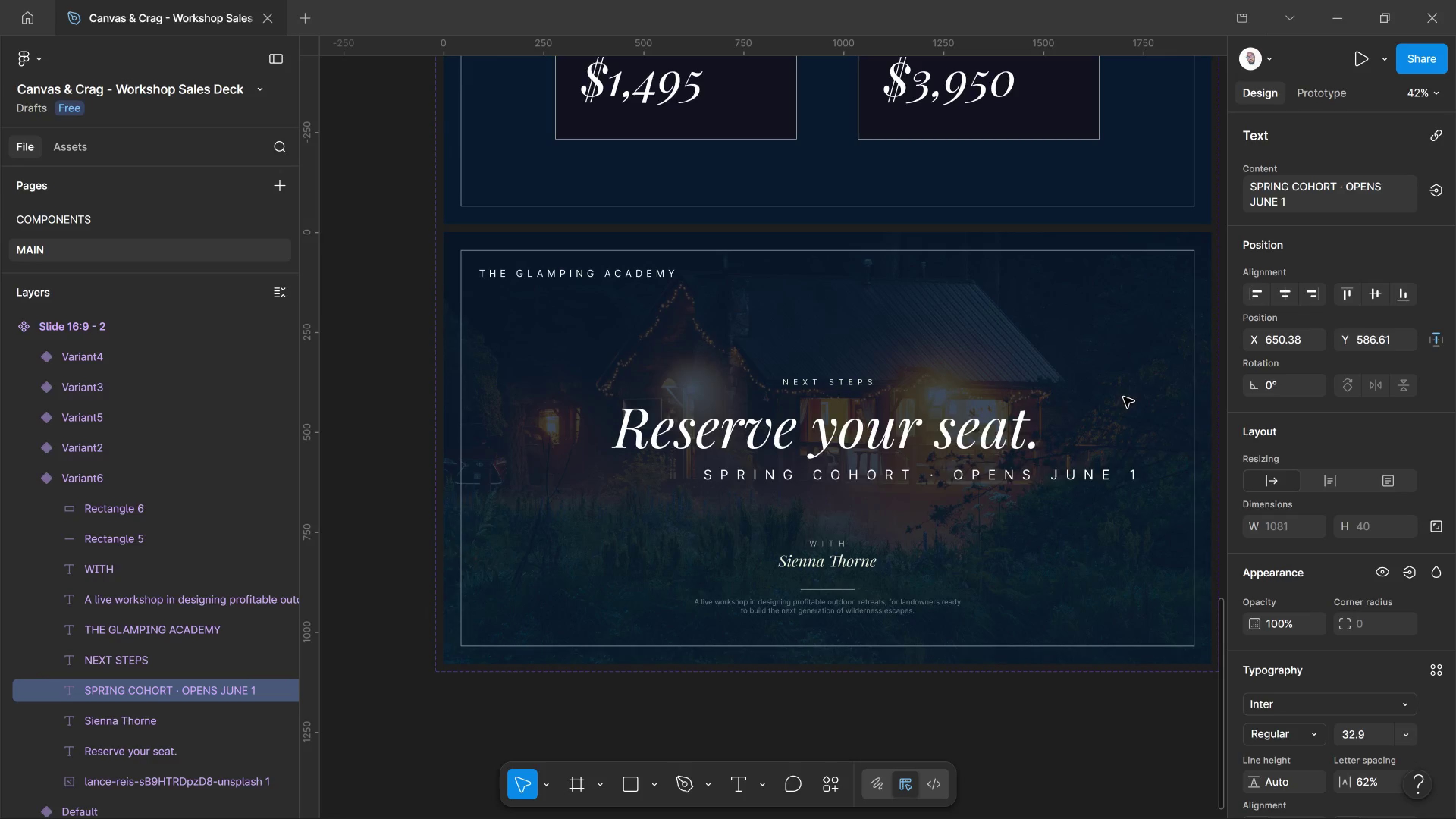 
key(Control+Shift+Comma)
 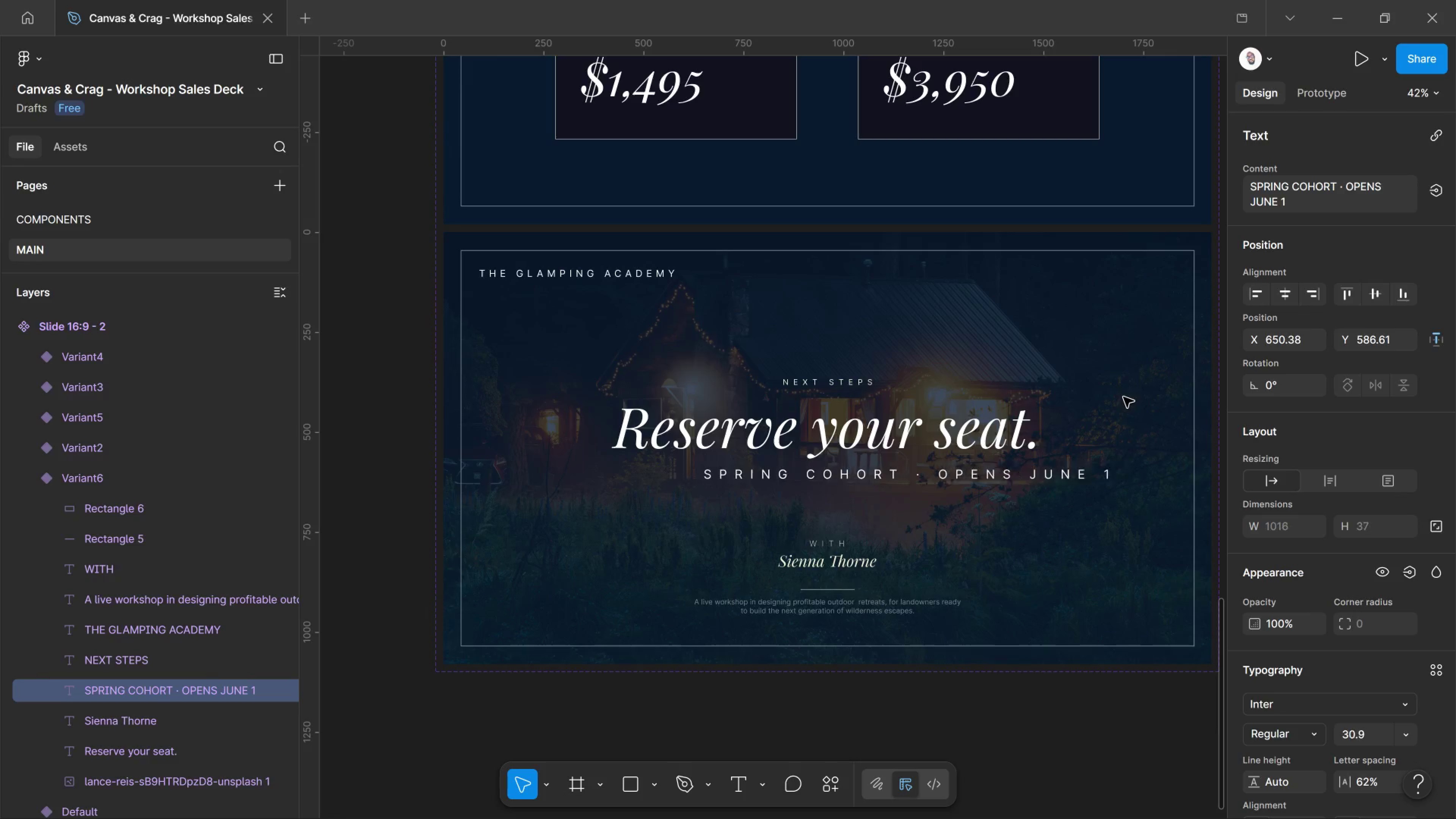 
key(Control+Shift+Comma)
 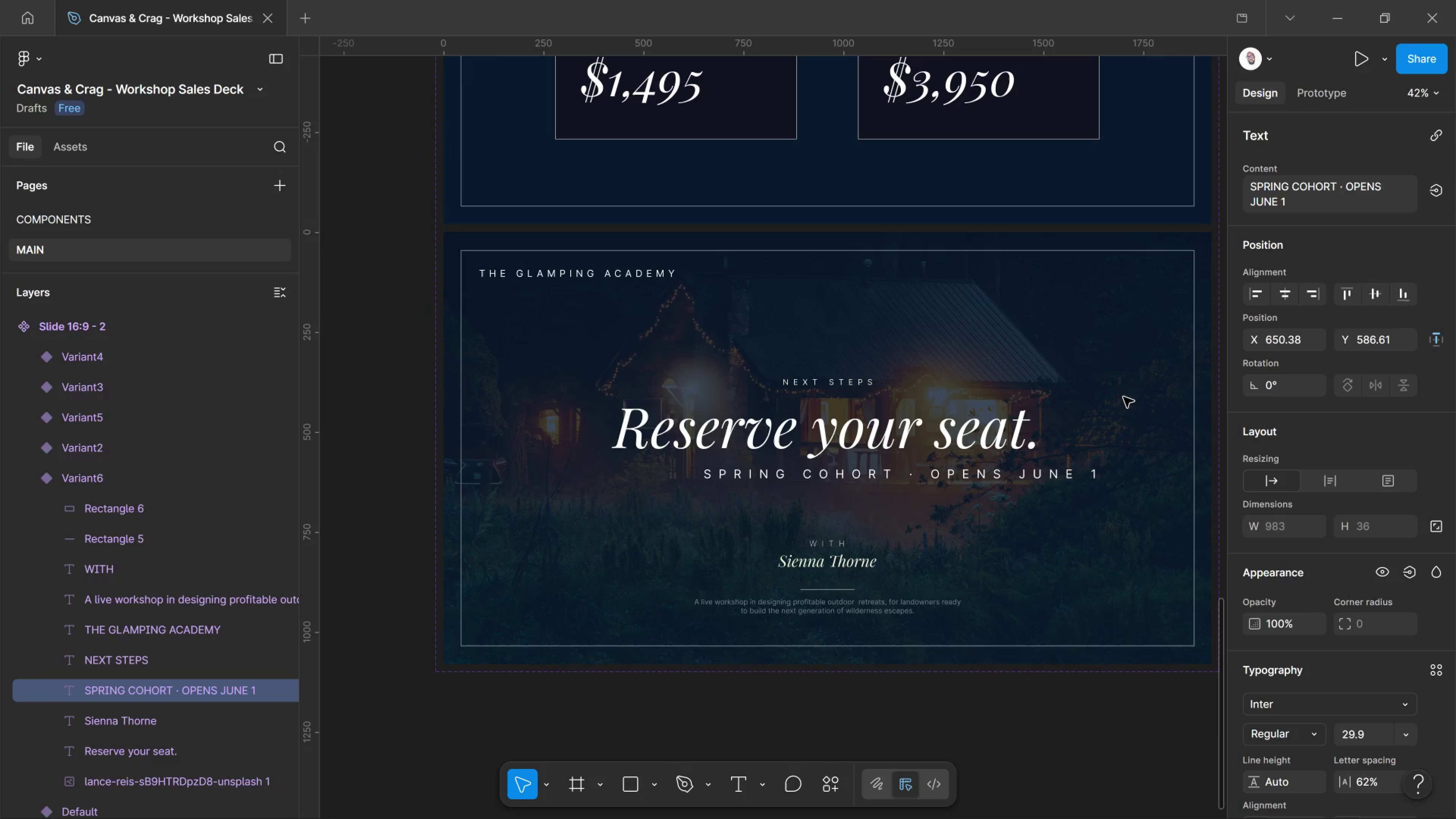 
key(Control+Shift+Comma)
 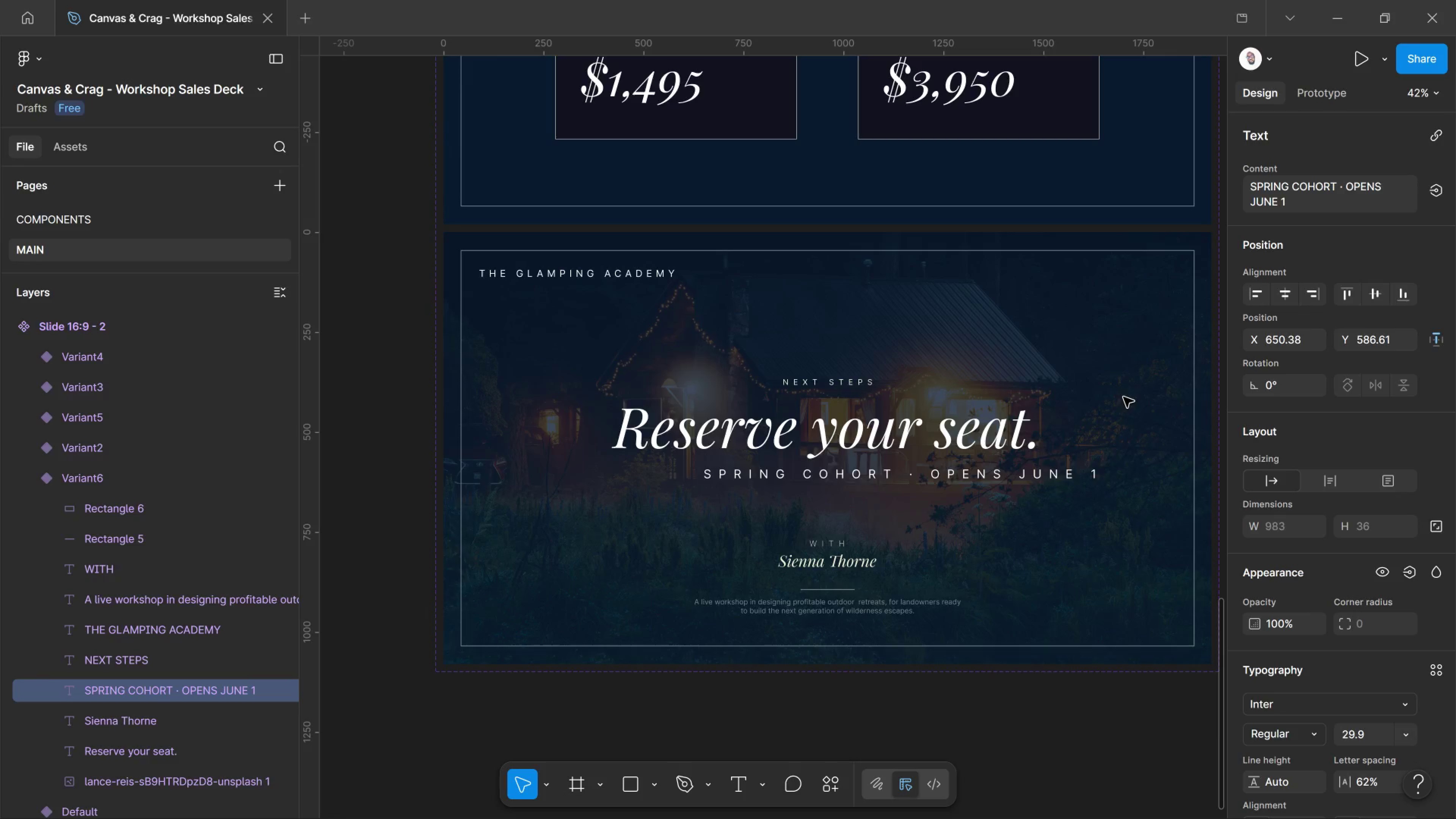 
key(Control+Shift+Comma)
 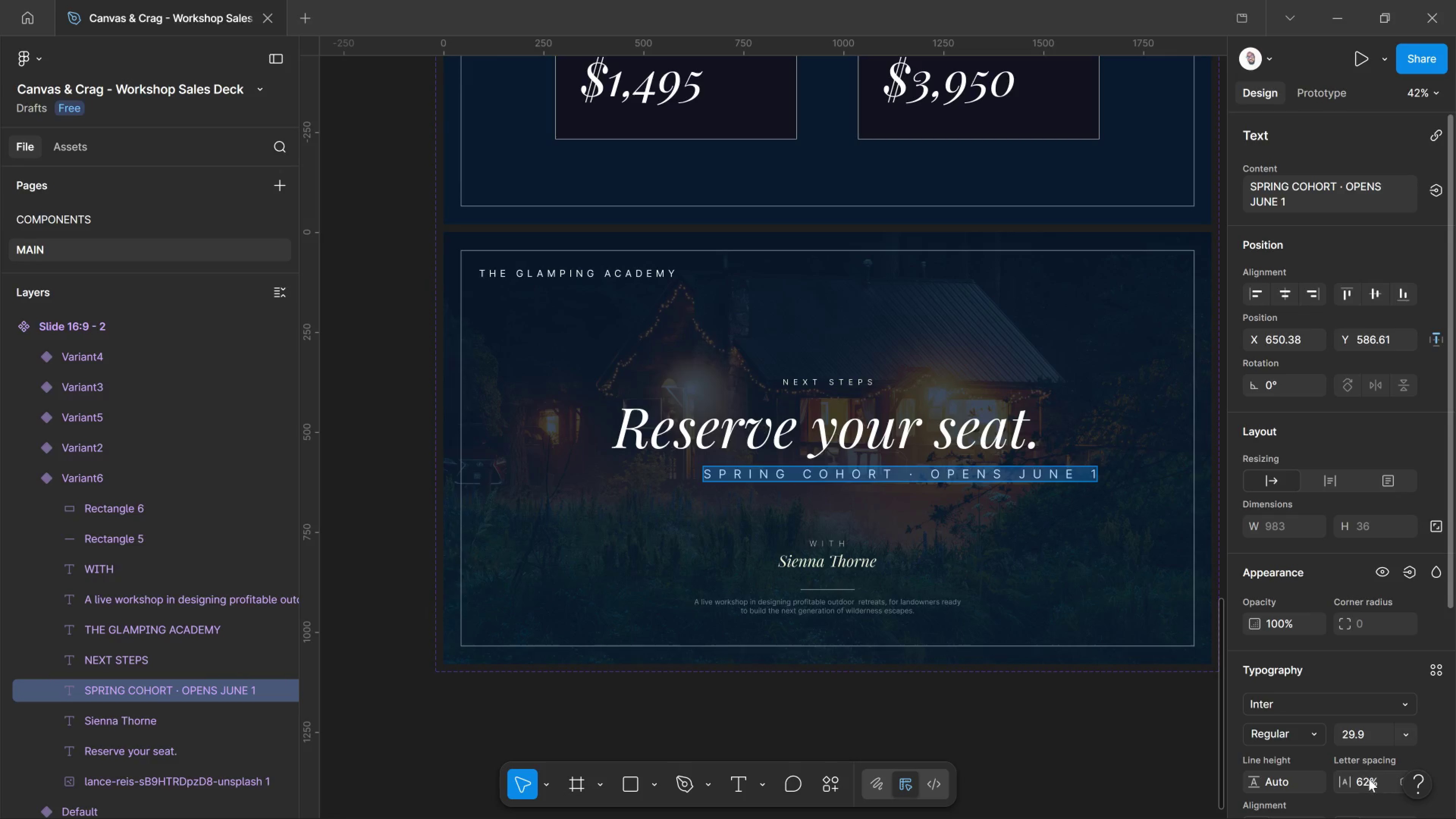 
left_click_drag(start_coordinate=[1348, 784], to_coordinate=[703, 426])
 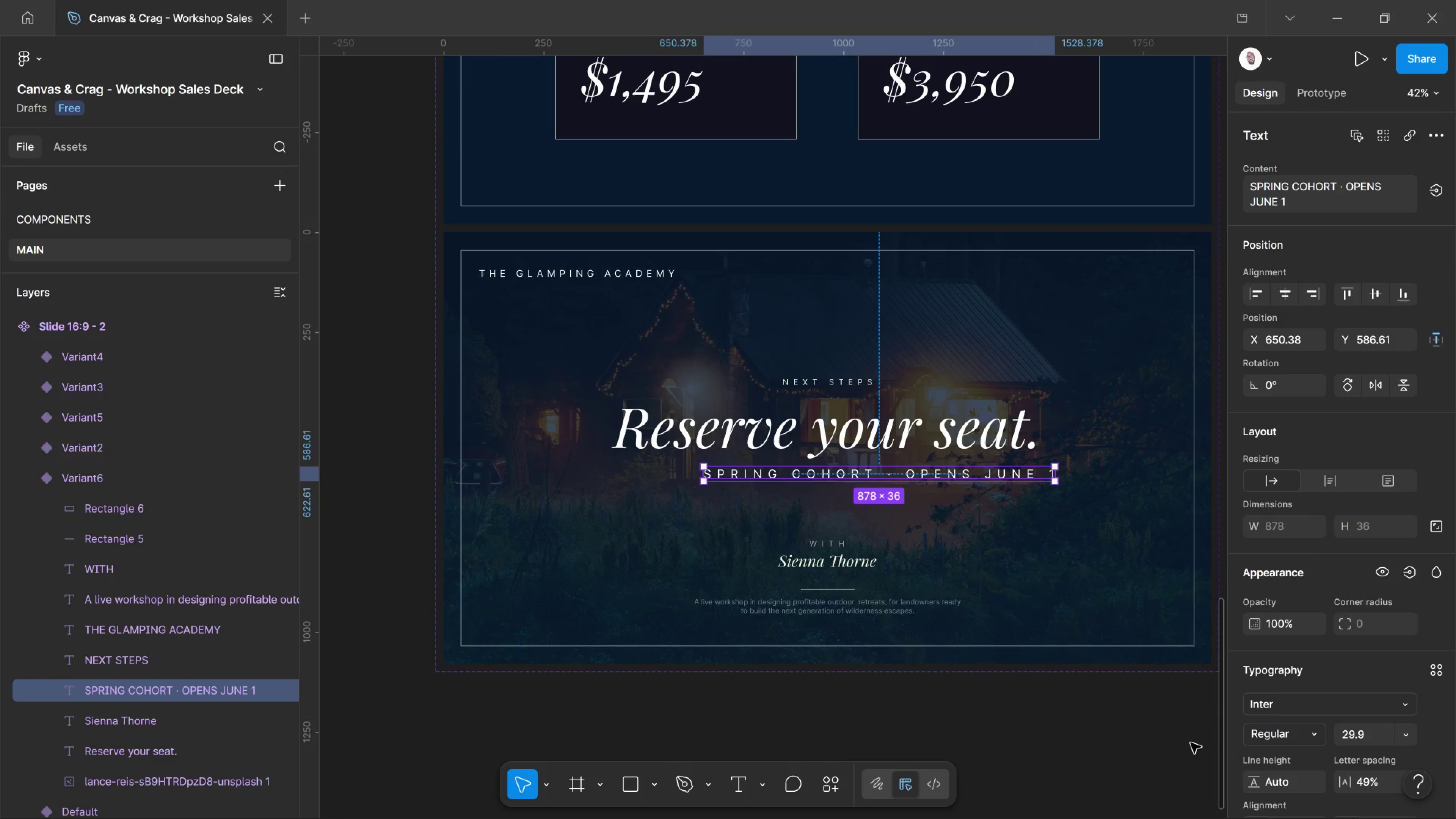 
left_click([1191, 743])
 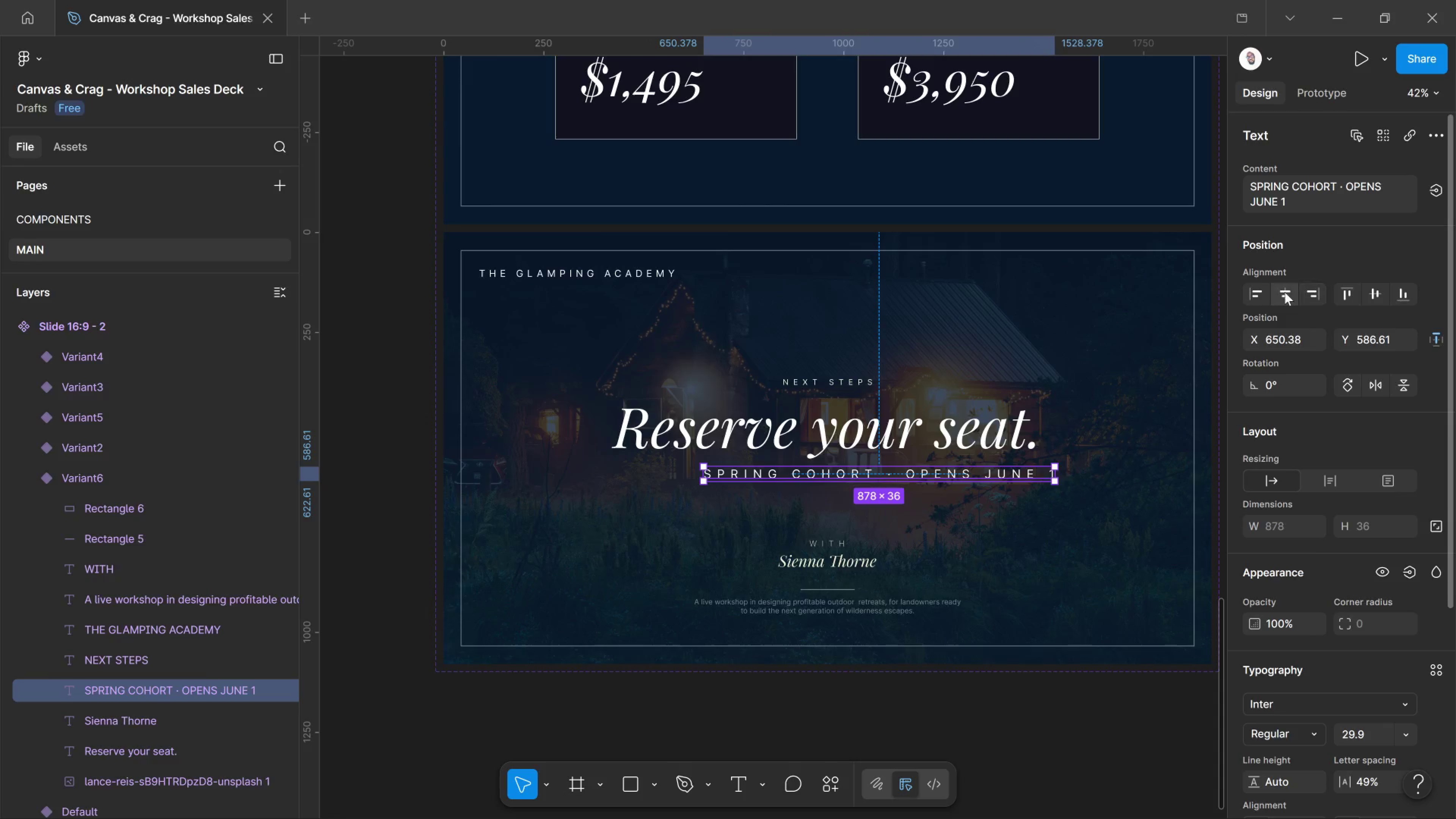 
left_click([1283, 292])
 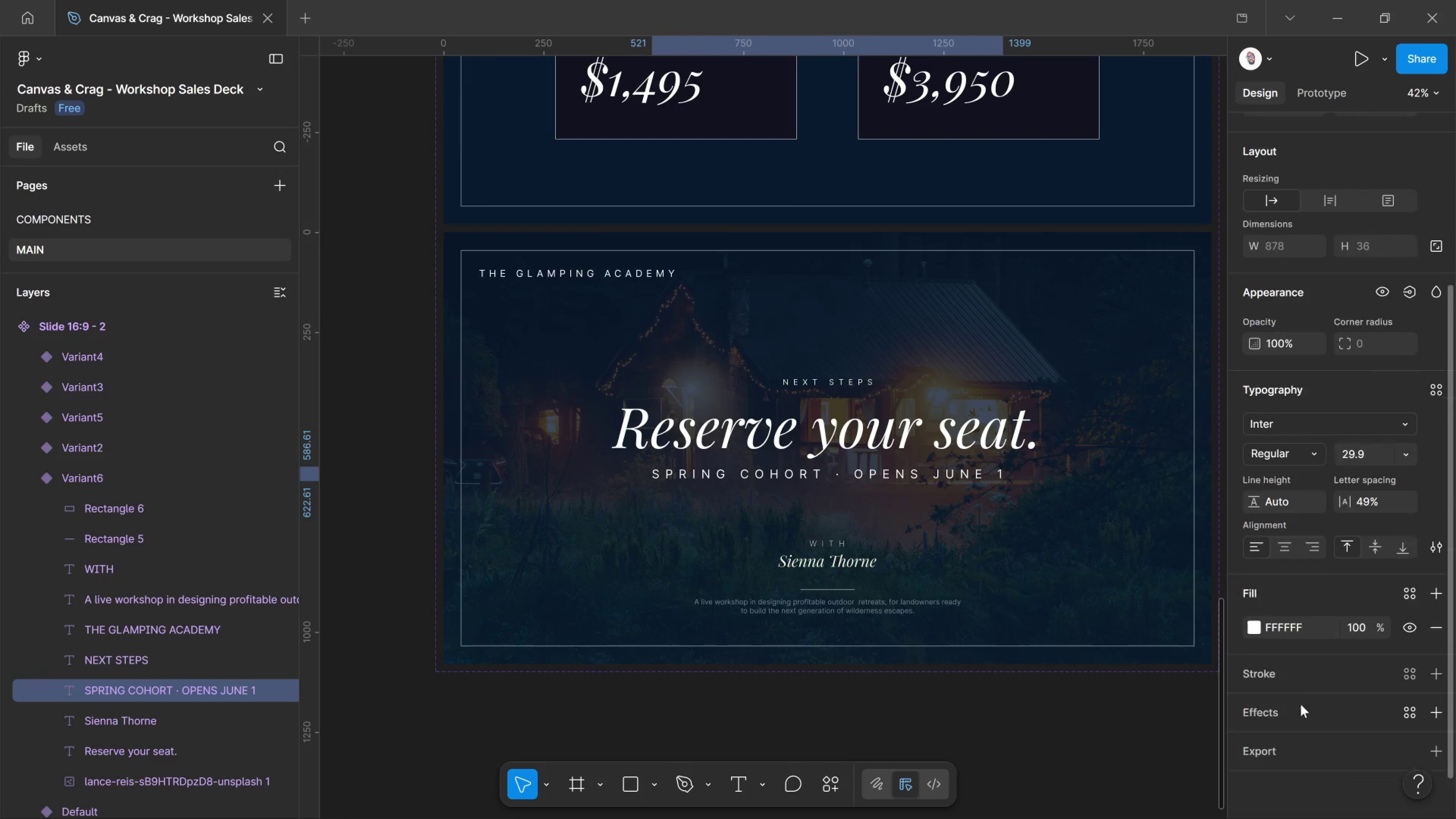 
scroll: coordinate [1314, 706], scroll_direction: down, amount: 4.0
 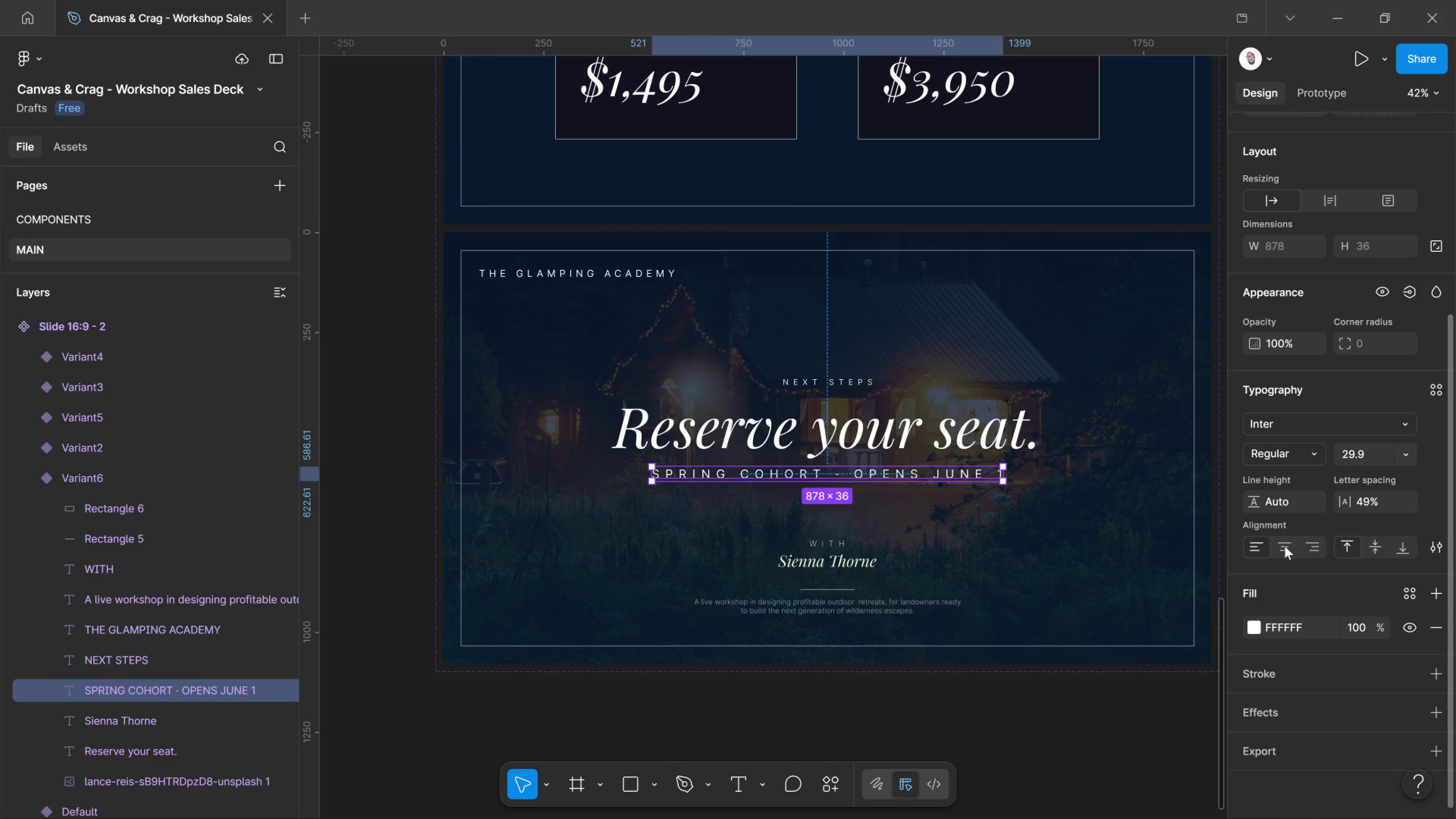 
left_click([1285, 546])
 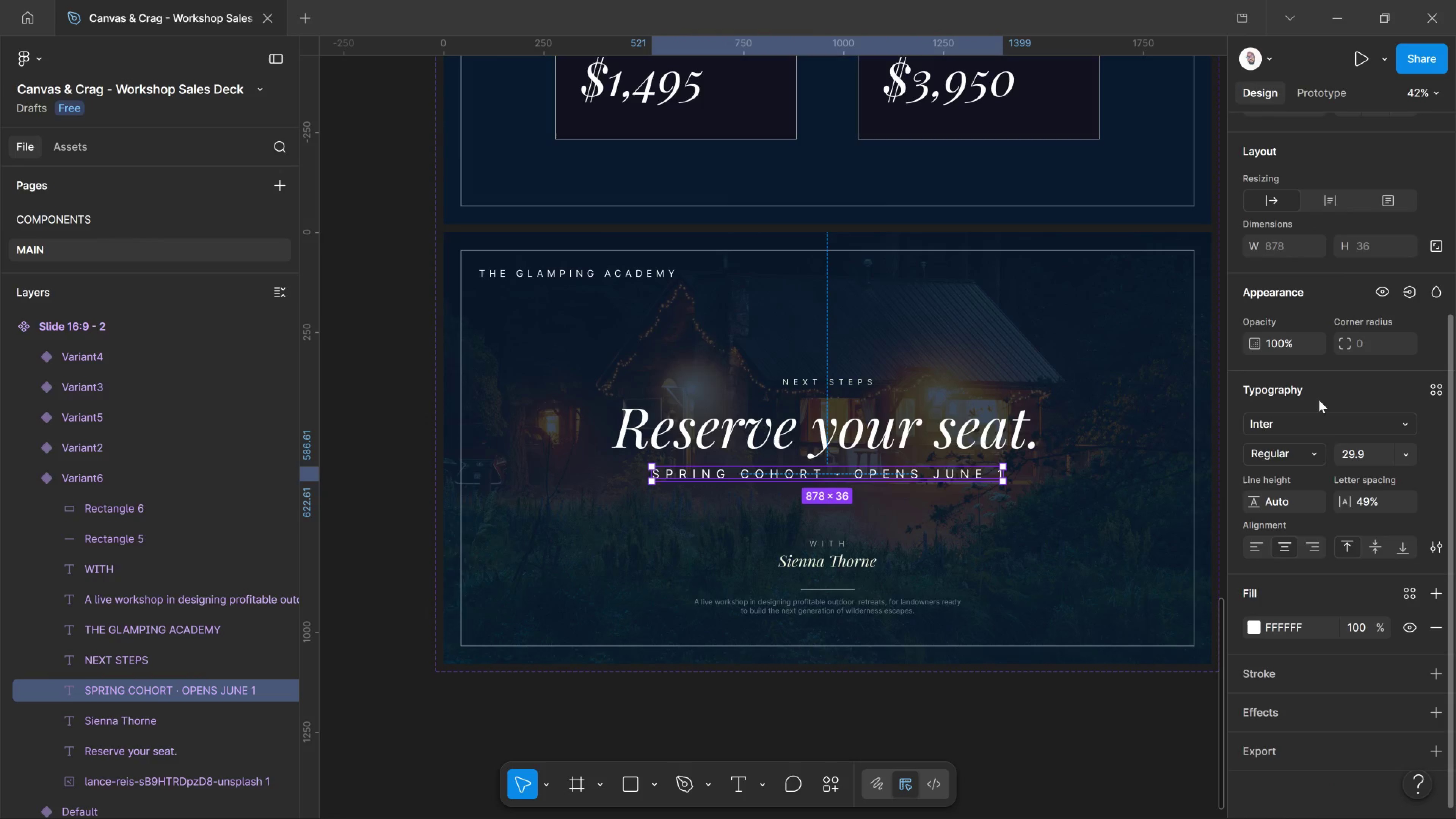 
scroll: coordinate [1329, 464], scroll_direction: up, amount: 4.0
 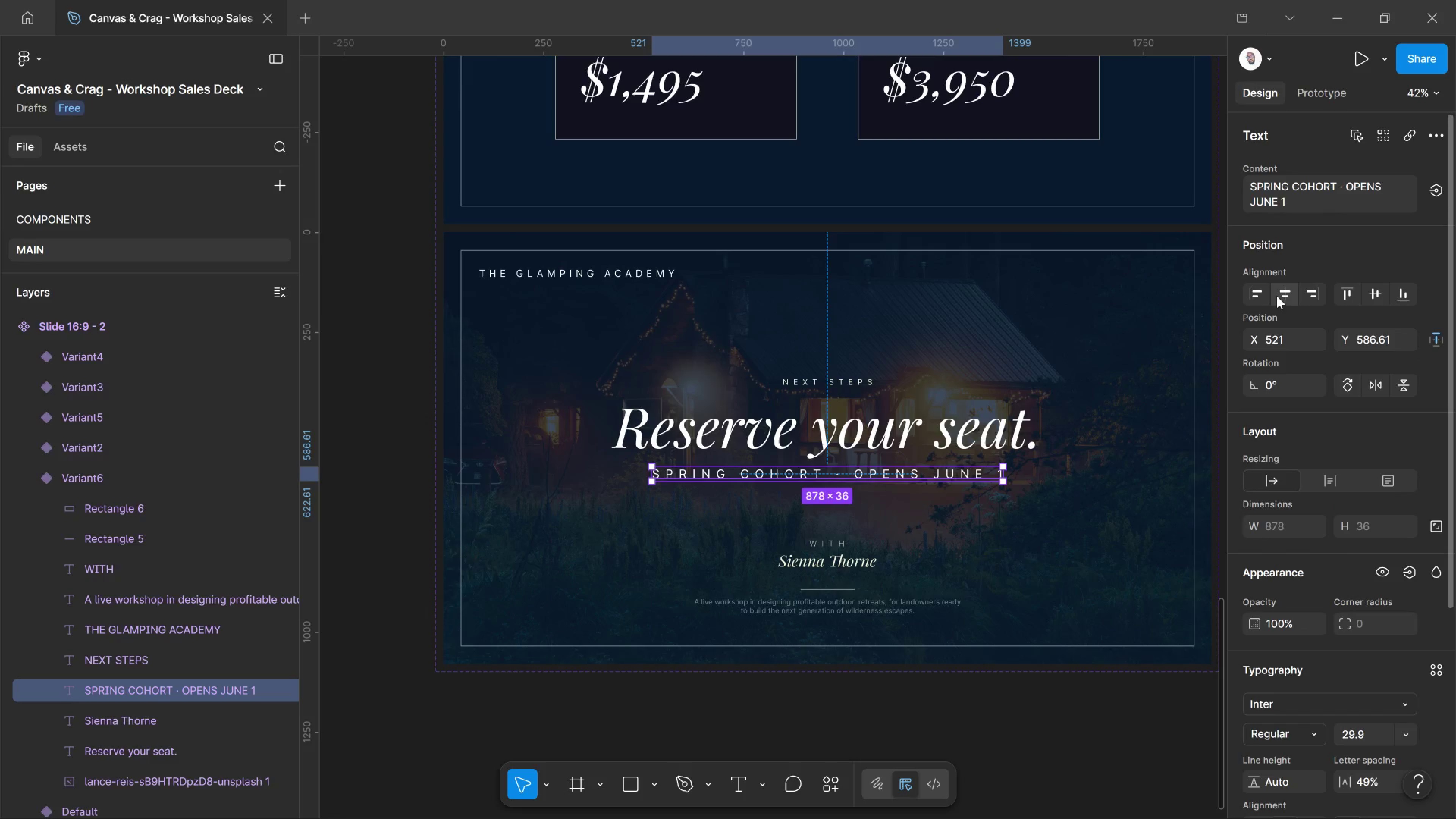 
left_click([1277, 296])
 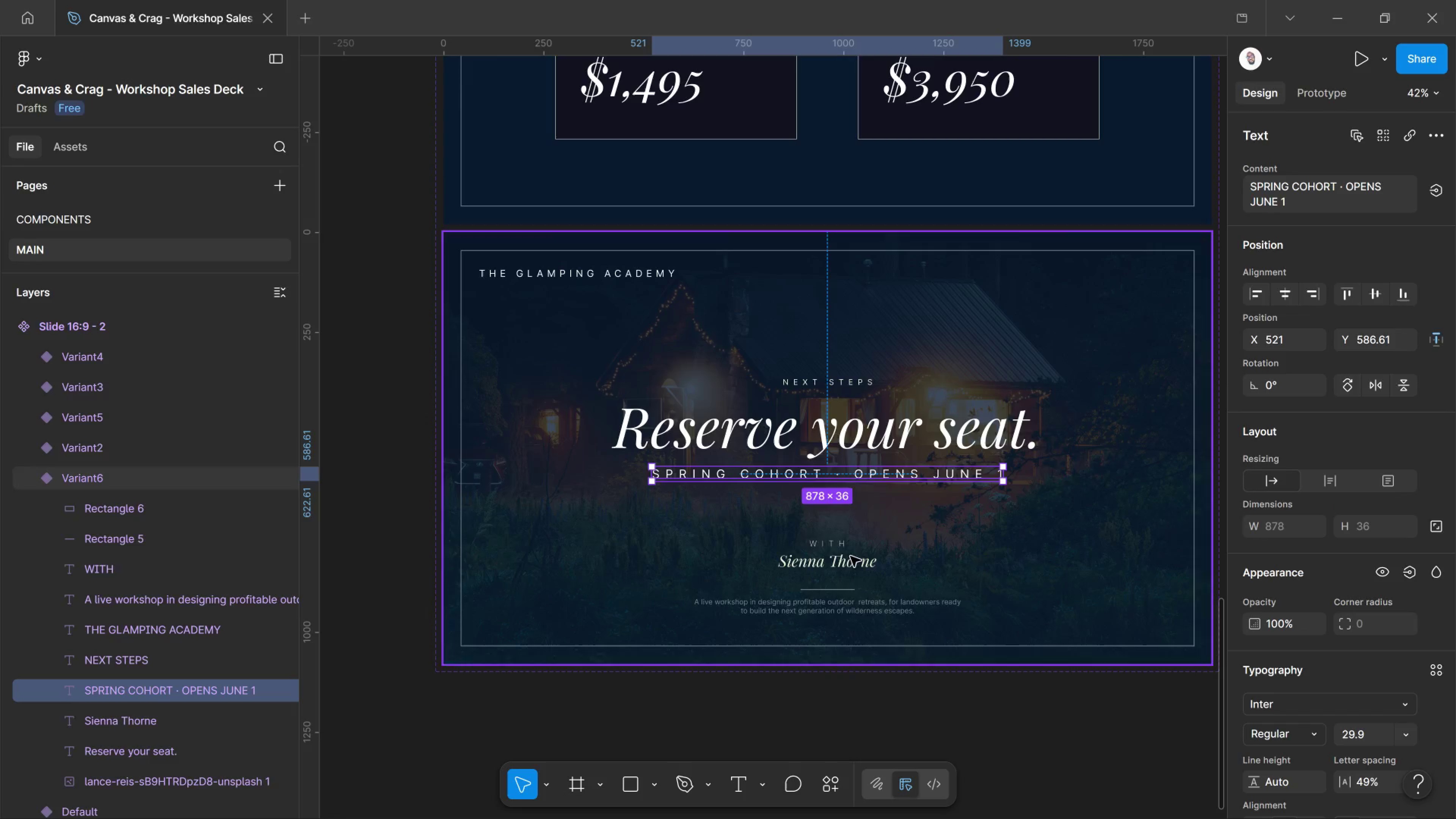 
hold_key(key=ControlLeft, duration=0.41)
scroll: coordinate [791, 521], scroll_direction: up, amount: 3.0
 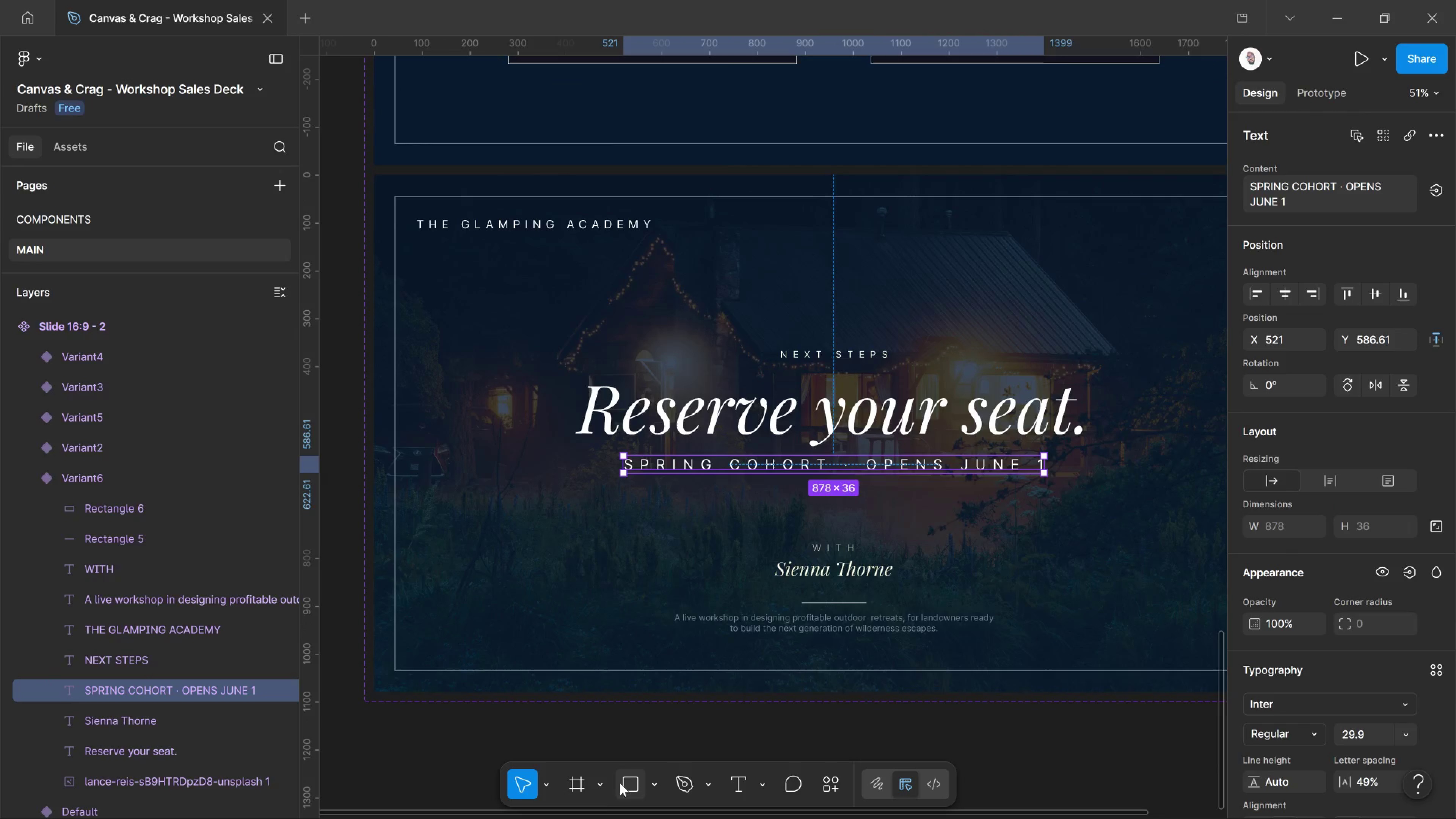 
left_click([630, 779])
 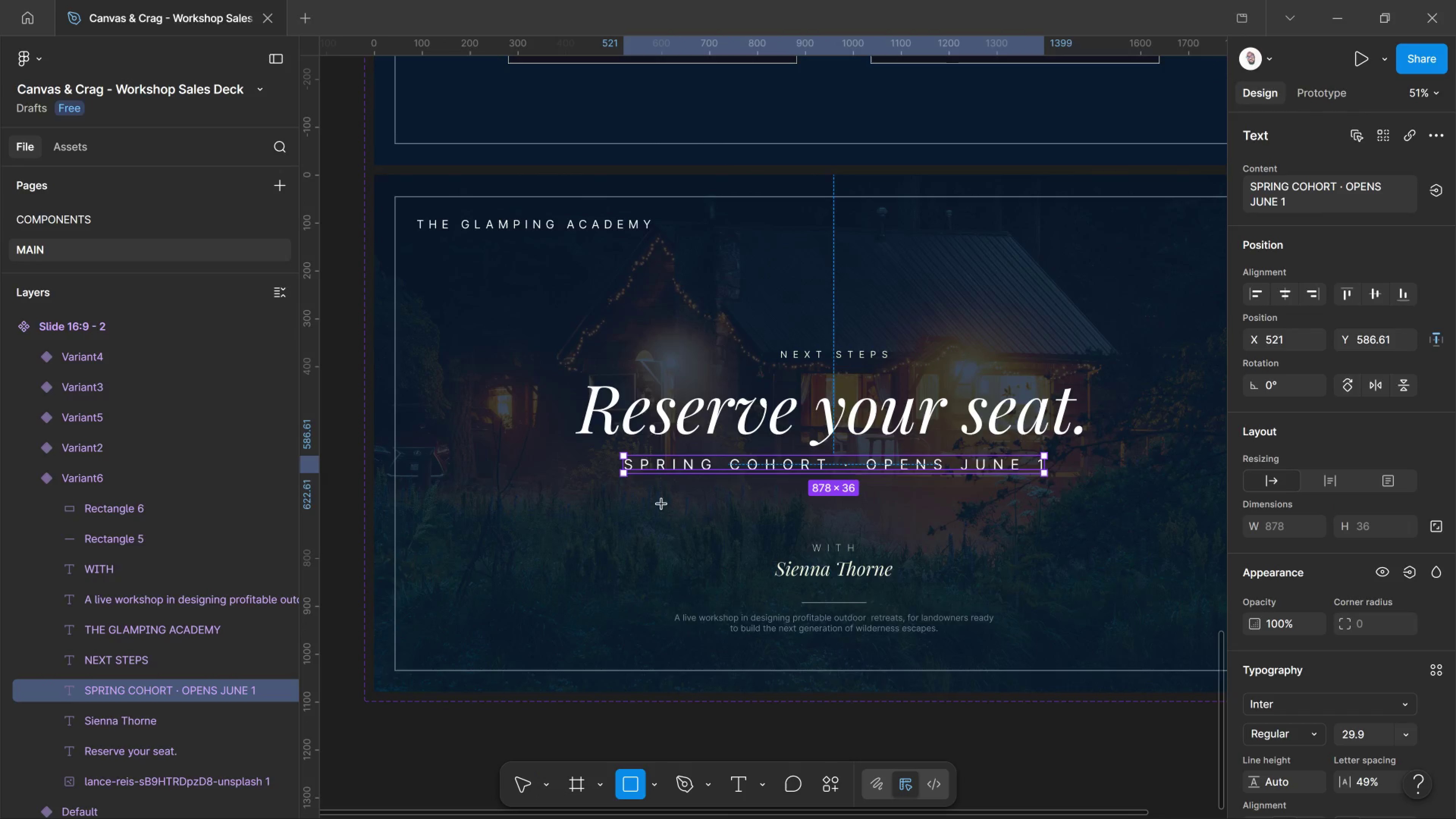 
left_click_drag(start_coordinate=[662, 504], to_coordinate=[959, 540])
 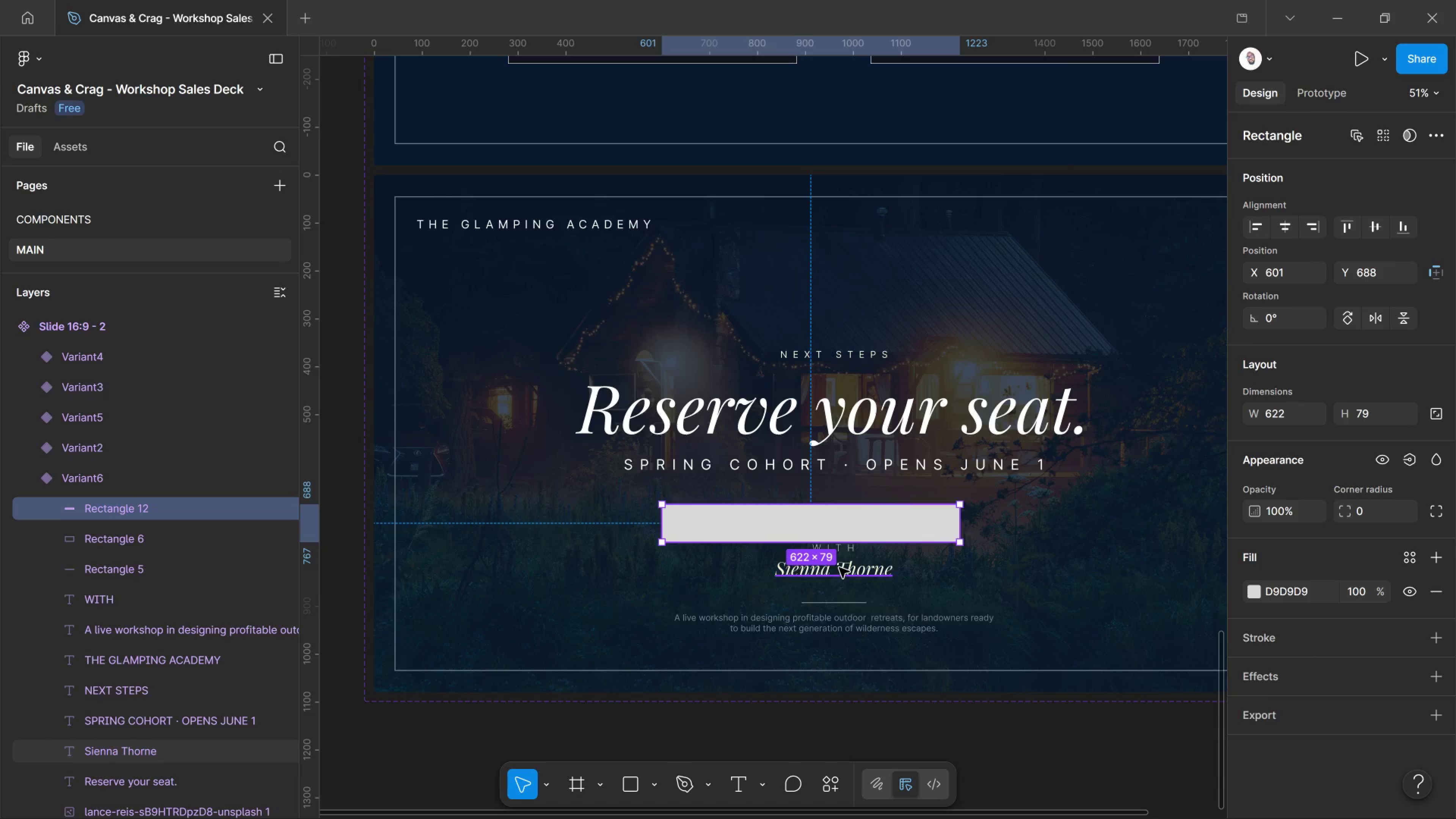 
hold_key(key=ControlLeft, duration=0.96)
left_click([839, 568])
 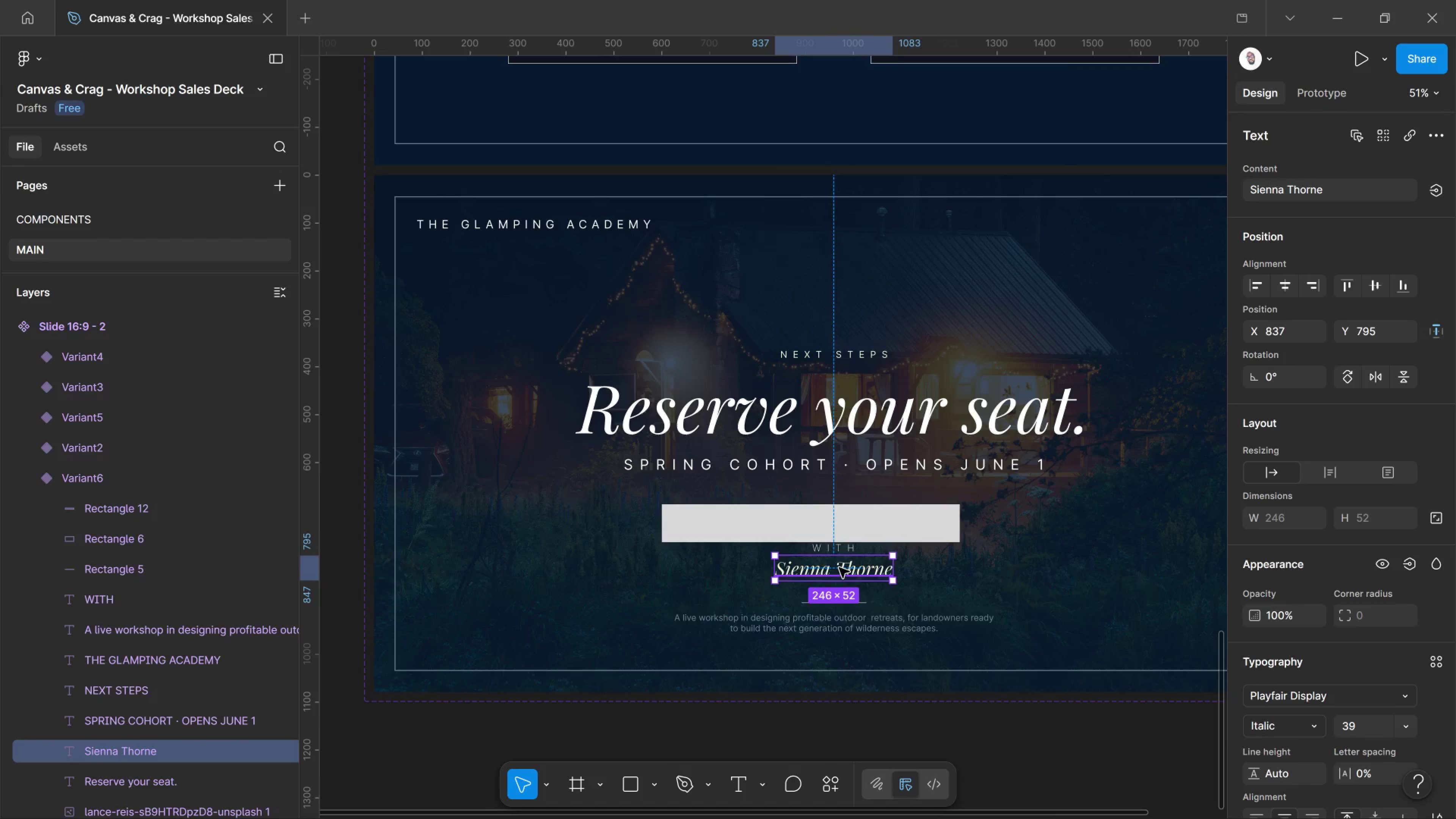 
key(Delete)
 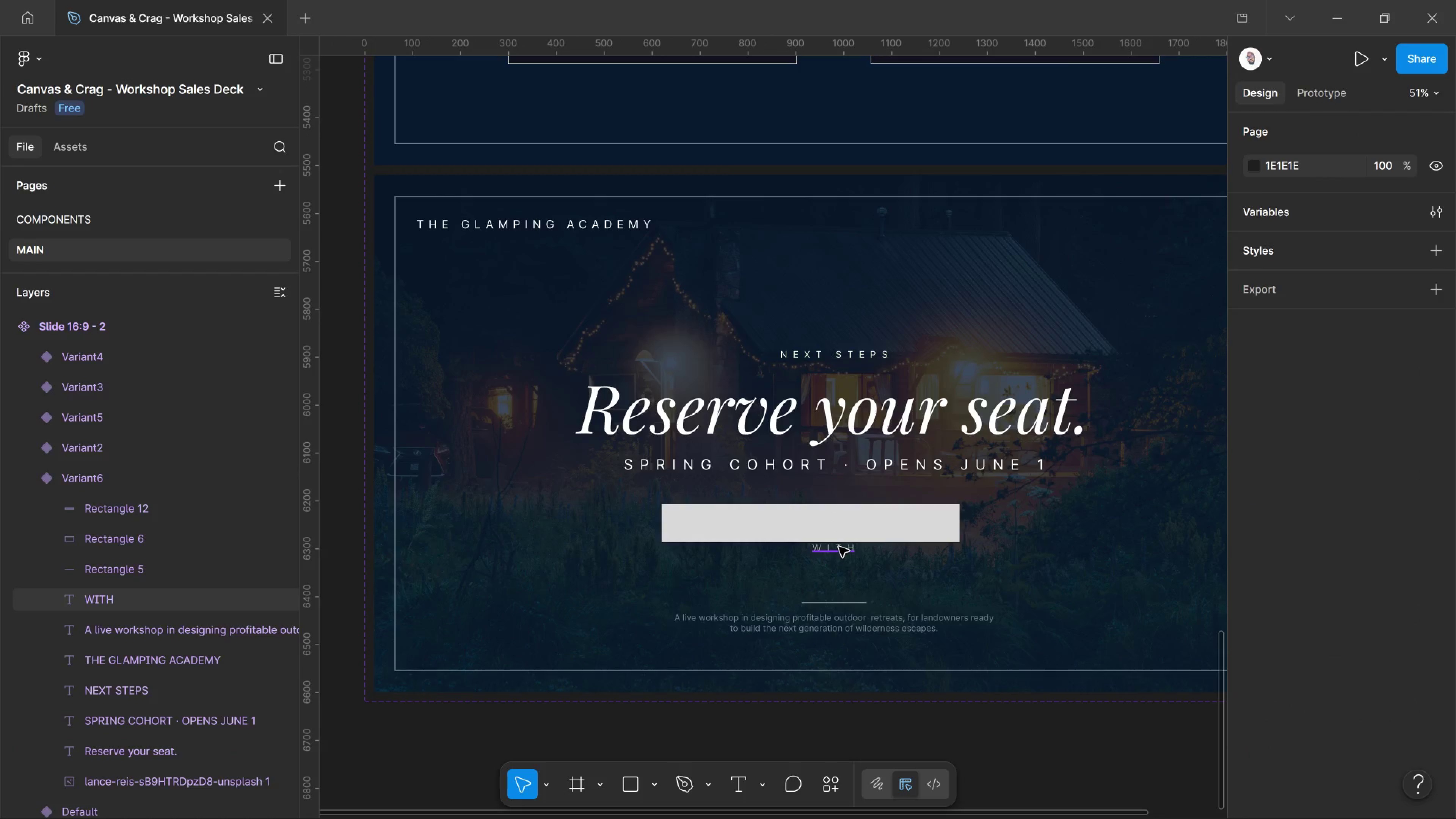 
hold_key(key=ControlLeft, duration=1.29)
left_click_drag(start_coordinate=[839, 547], to_coordinate=[841, 547])
 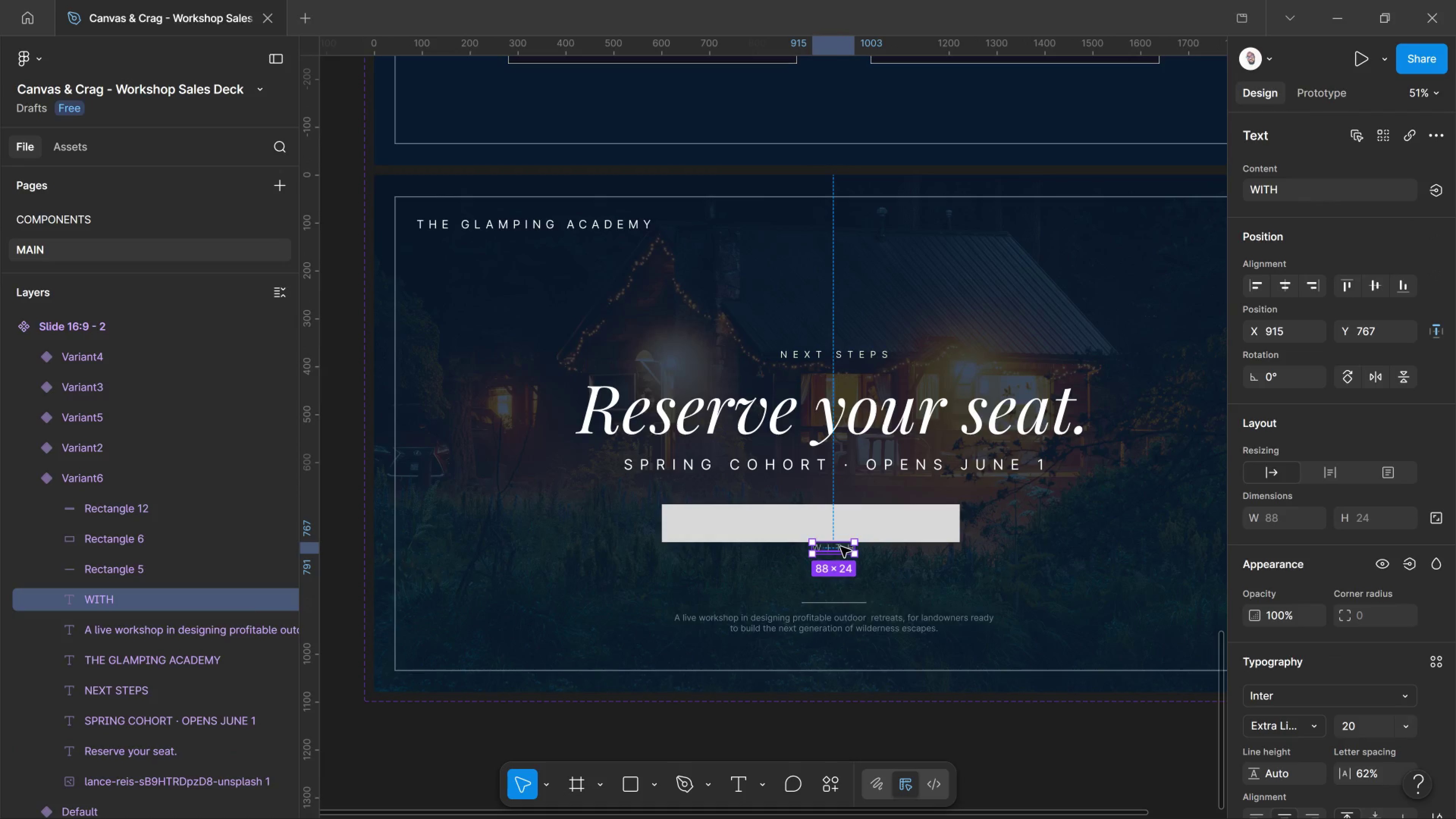 
key(Delete)
 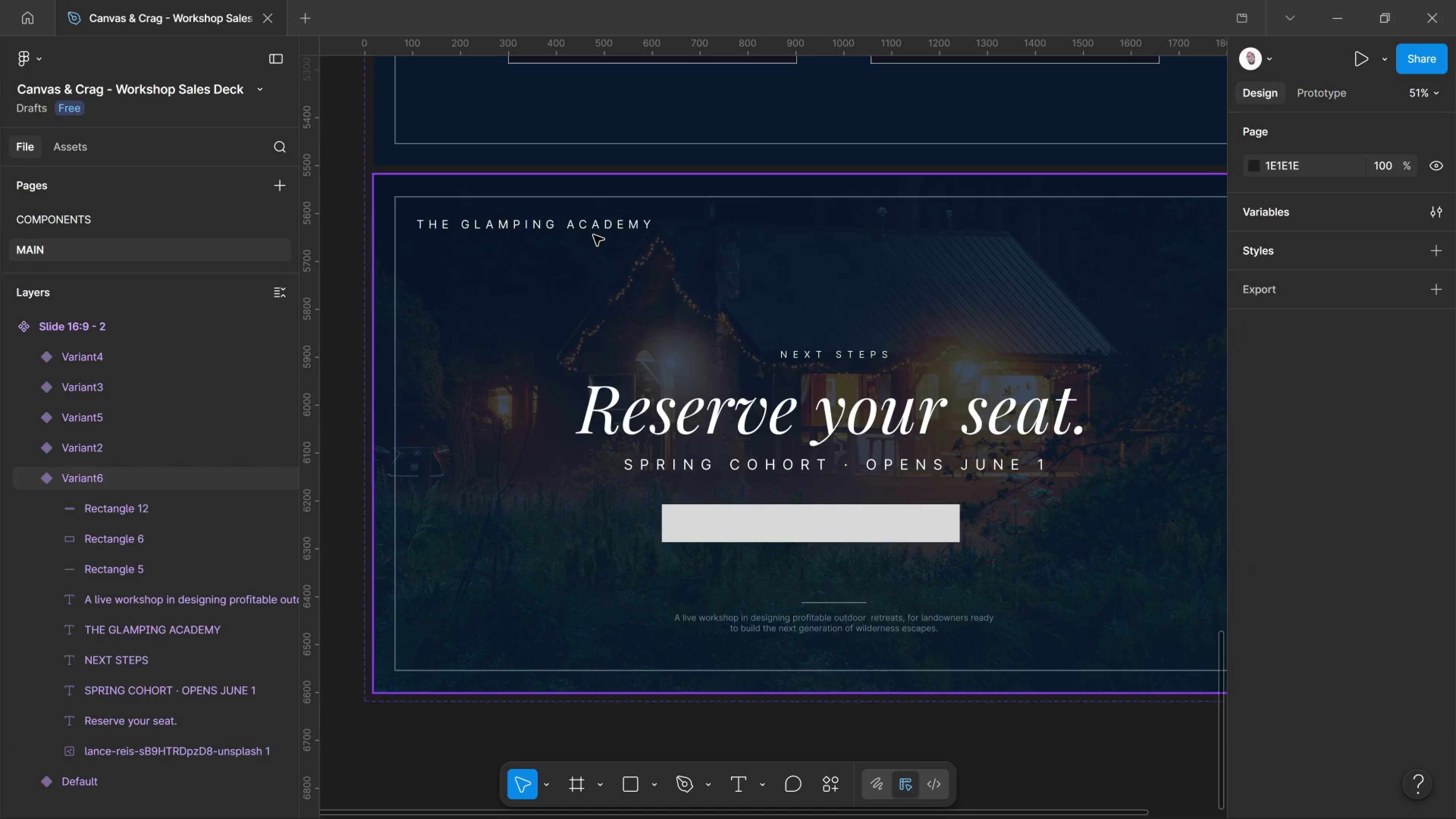 
hold_key(key=ControlLeft, duration=0.8)
left_click([592, 228])
 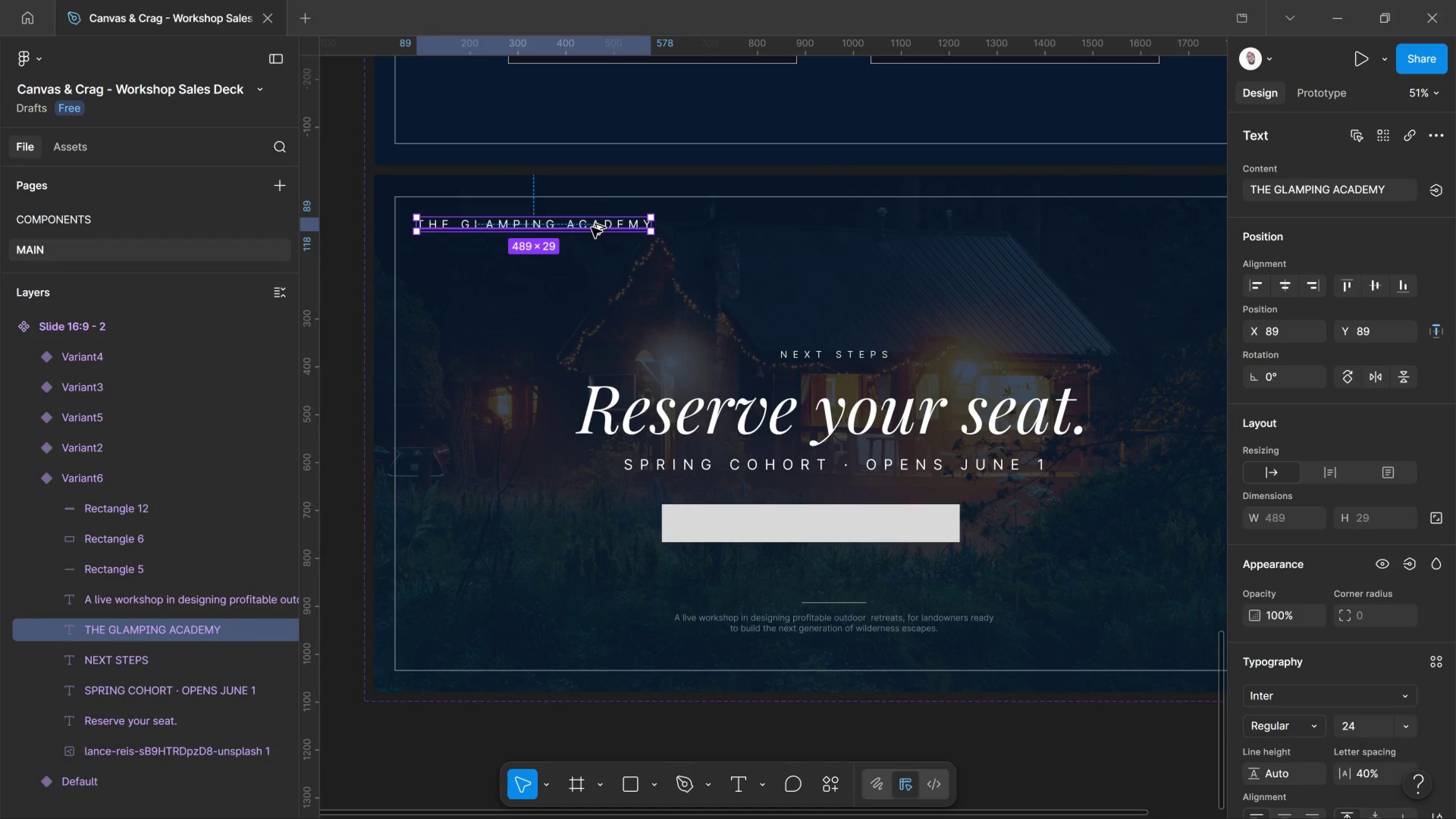 
hold_key(key=AltLeft, duration=2.4)
left_click_drag(start_coordinate=[592, 228], to_coordinate=[866, 526])
 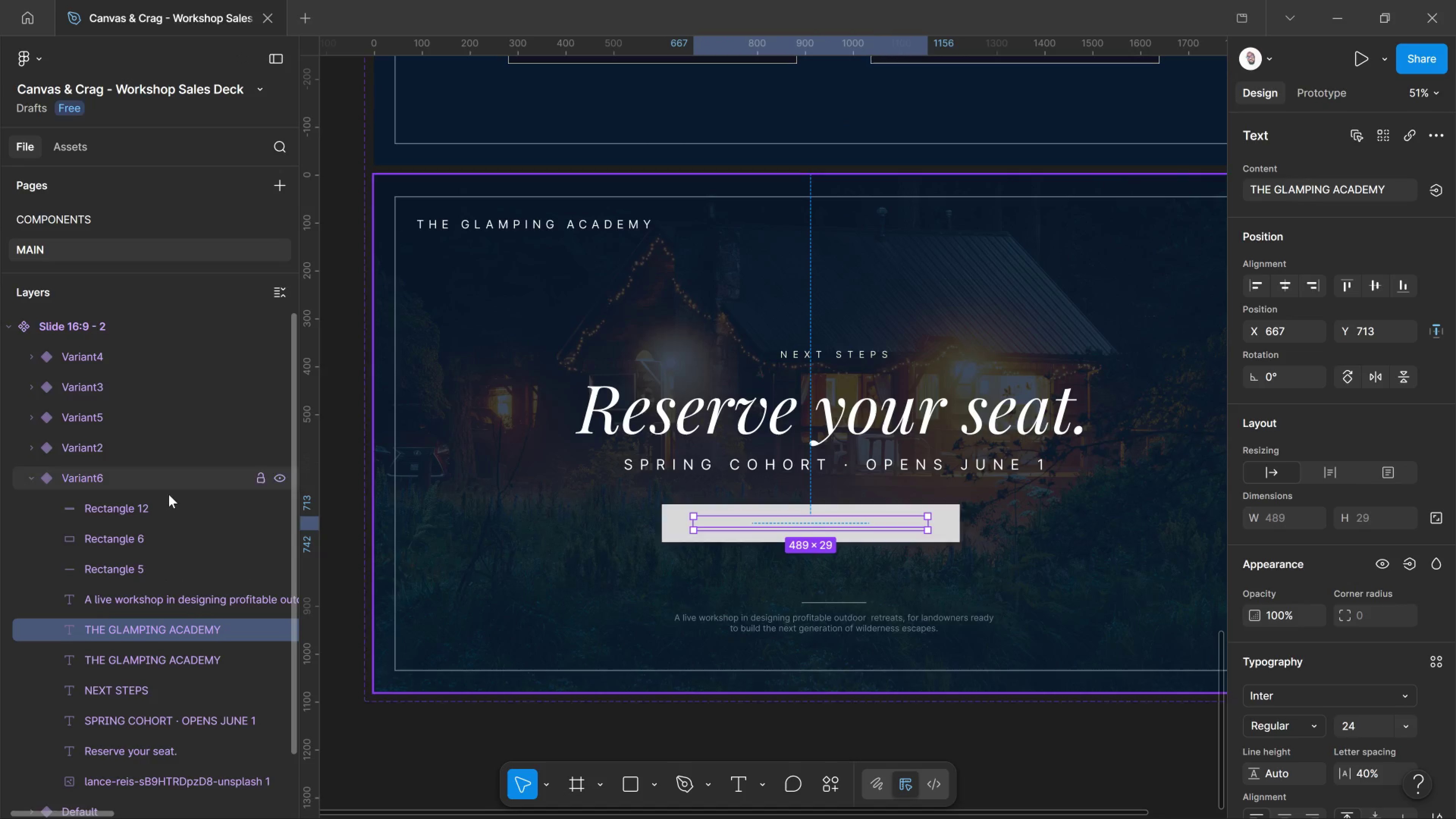 
left_click([169, 498])
 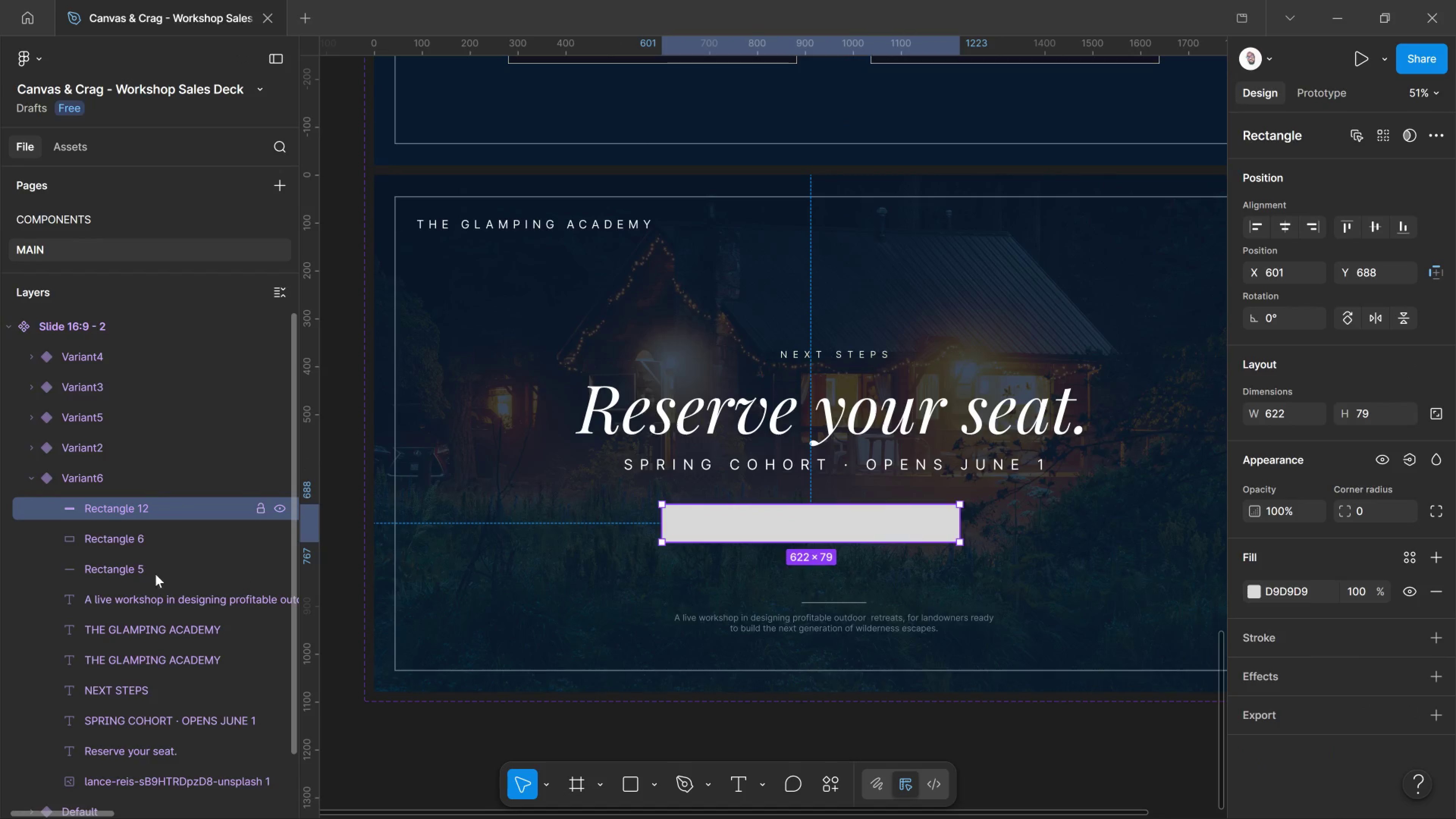 
left_click_drag(start_coordinate=[169, 498], to_coordinate=[167, 764])
 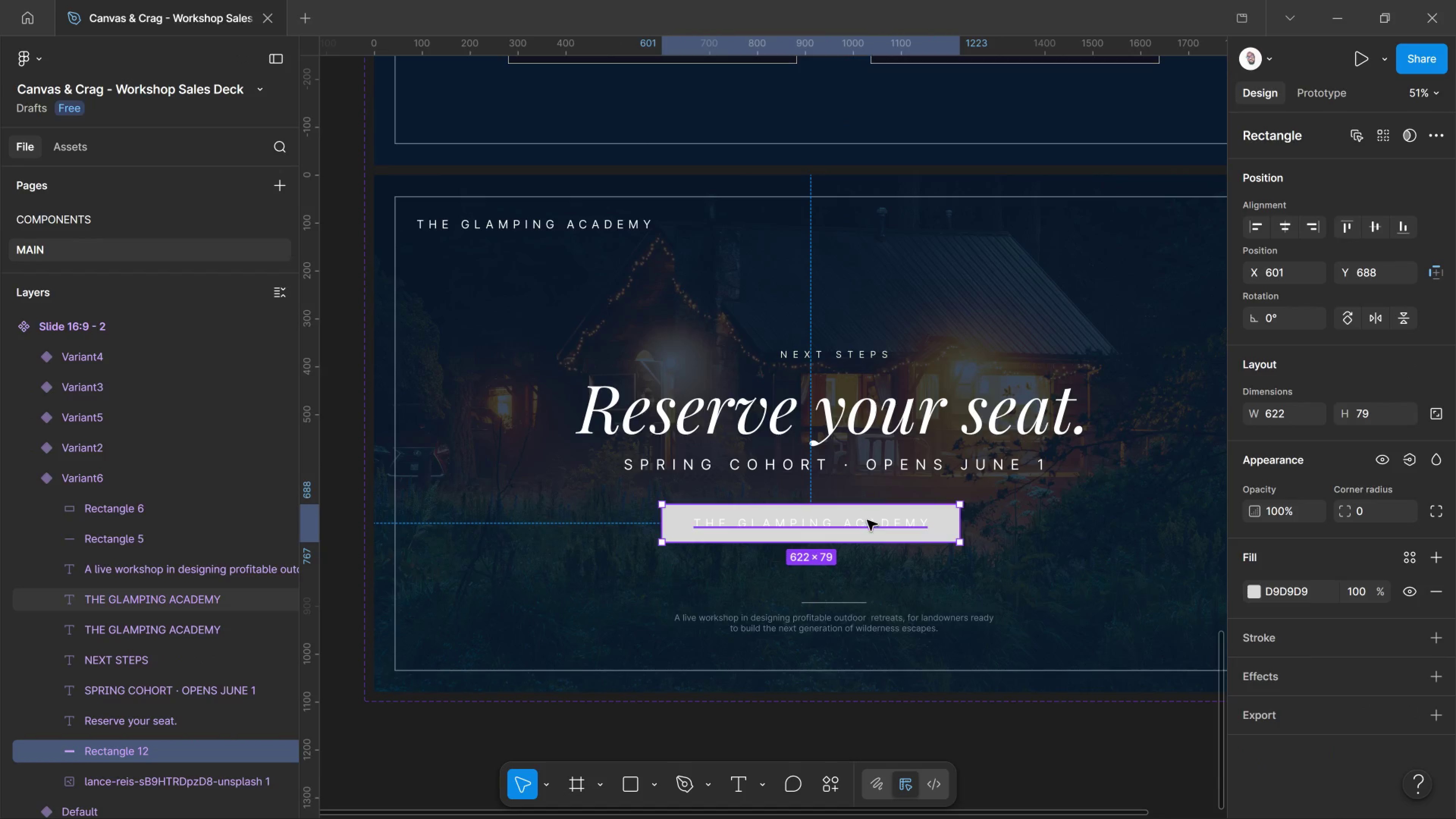 
left_click([867, 520])
 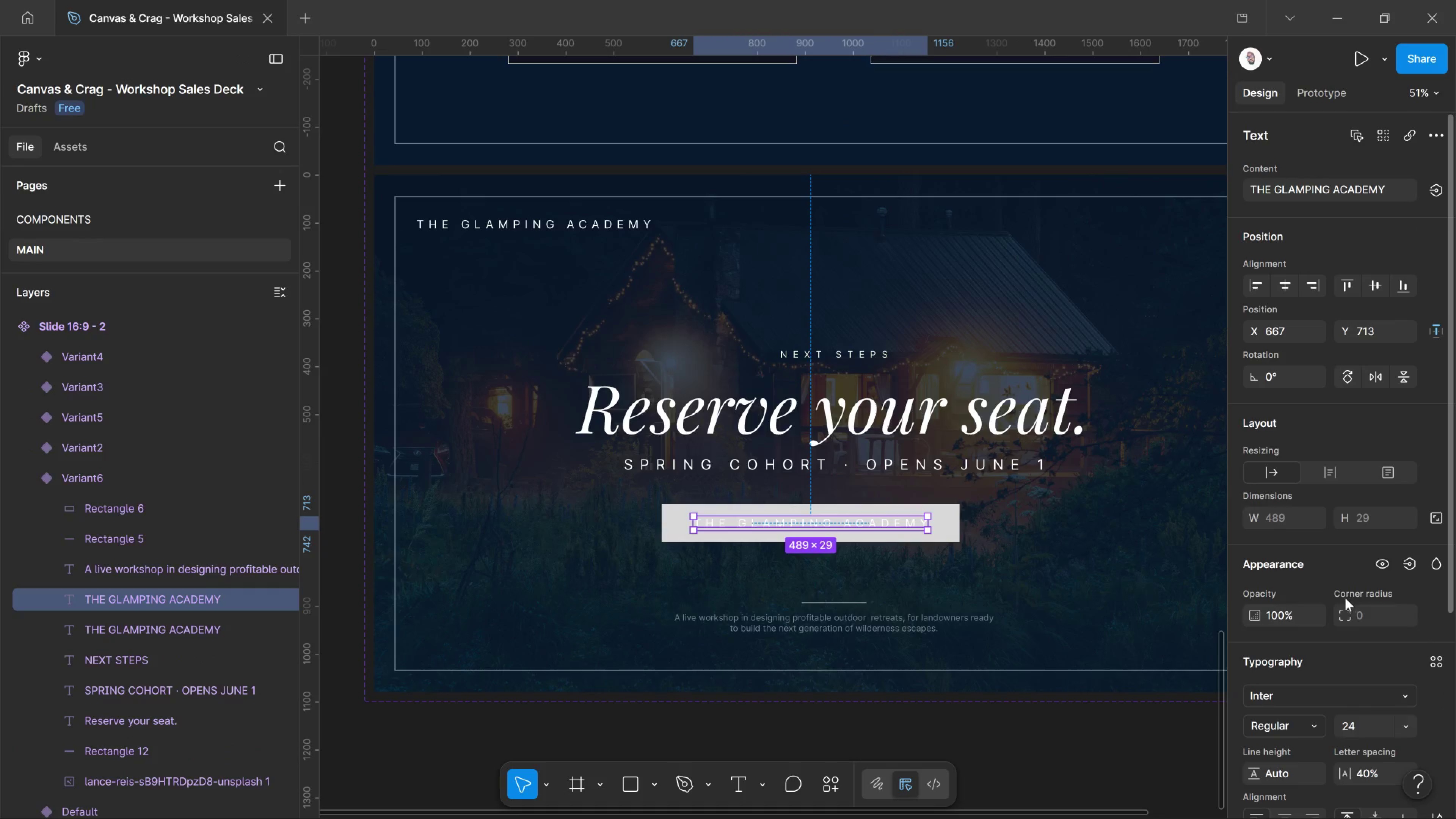 
scroll: coordinate [1345, 598], scroll_direction: down, amount: 4.0
 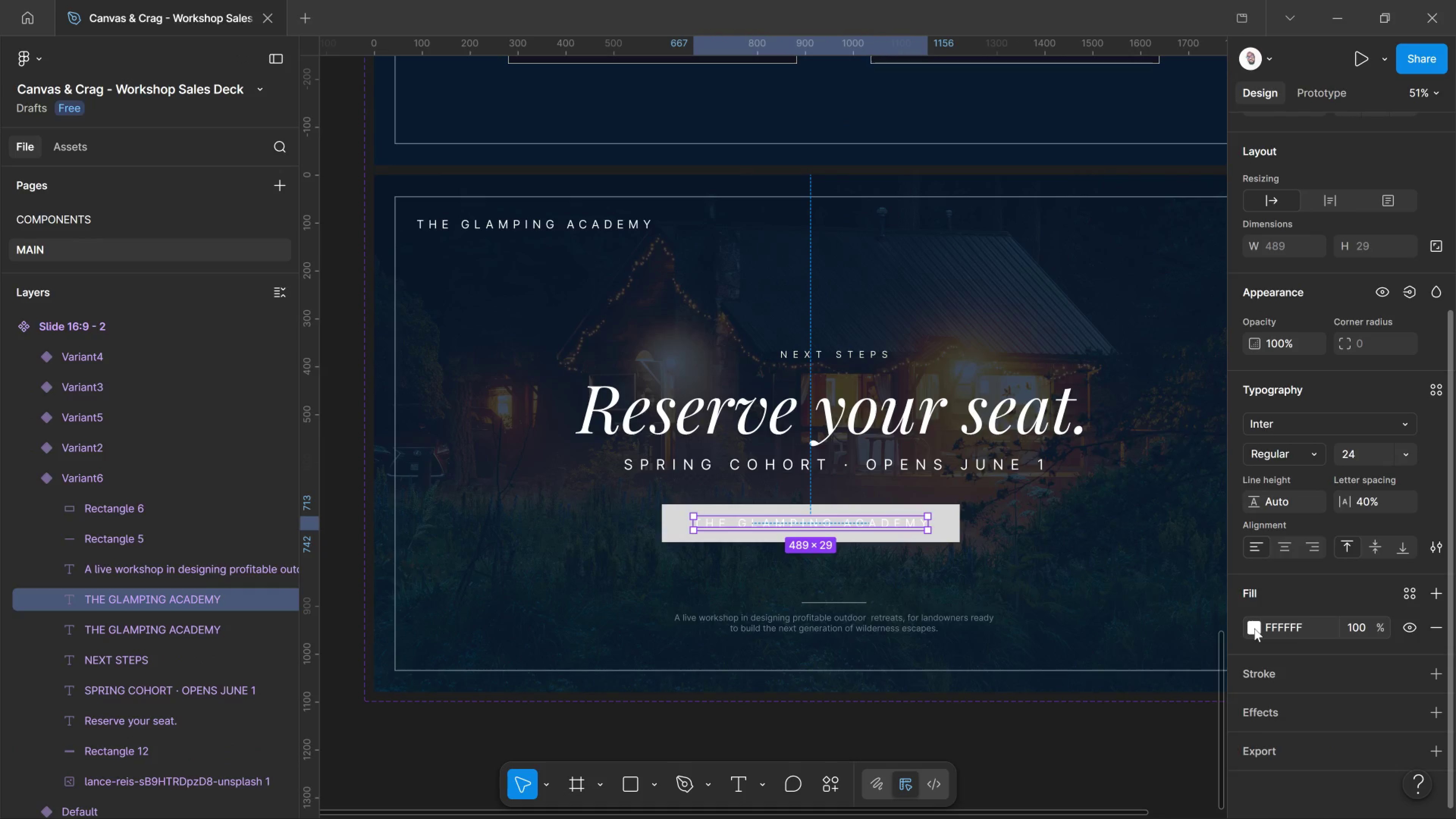 
left_click([1254, 628])
 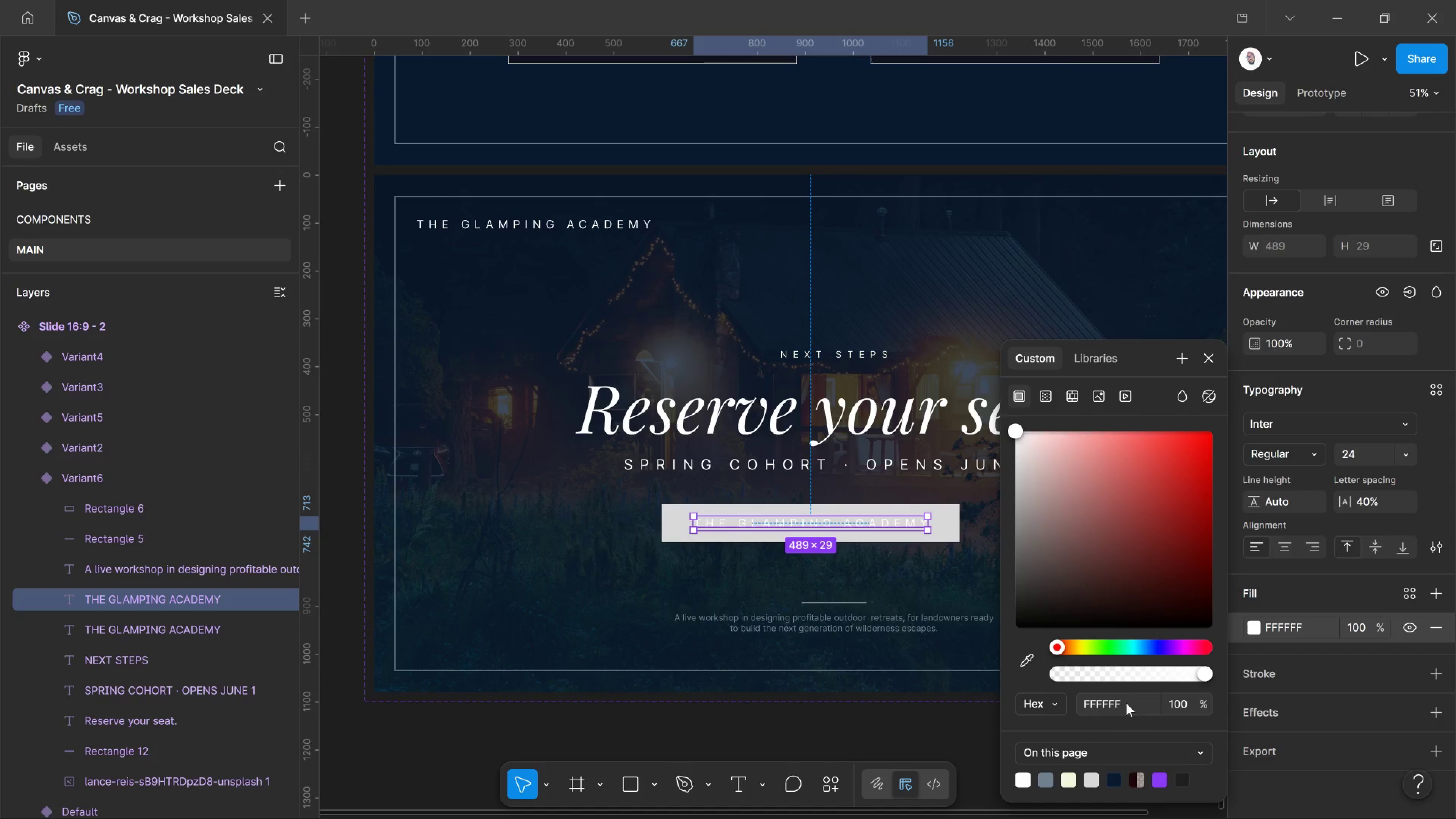 
scroll: coordinate [1126, 703], scroll_direction: down, amount: 3.0
 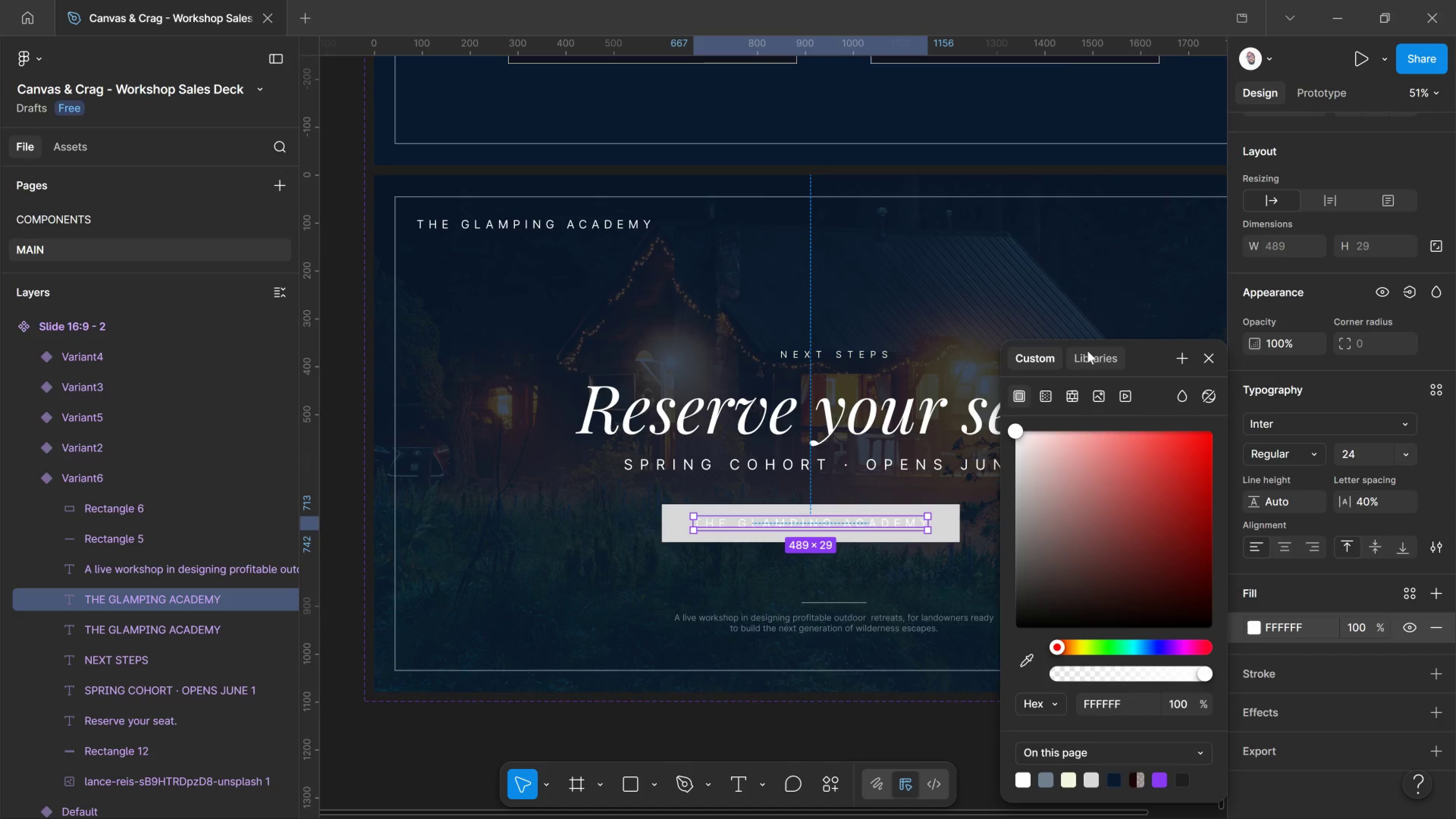 
left_click([1087, 351])
 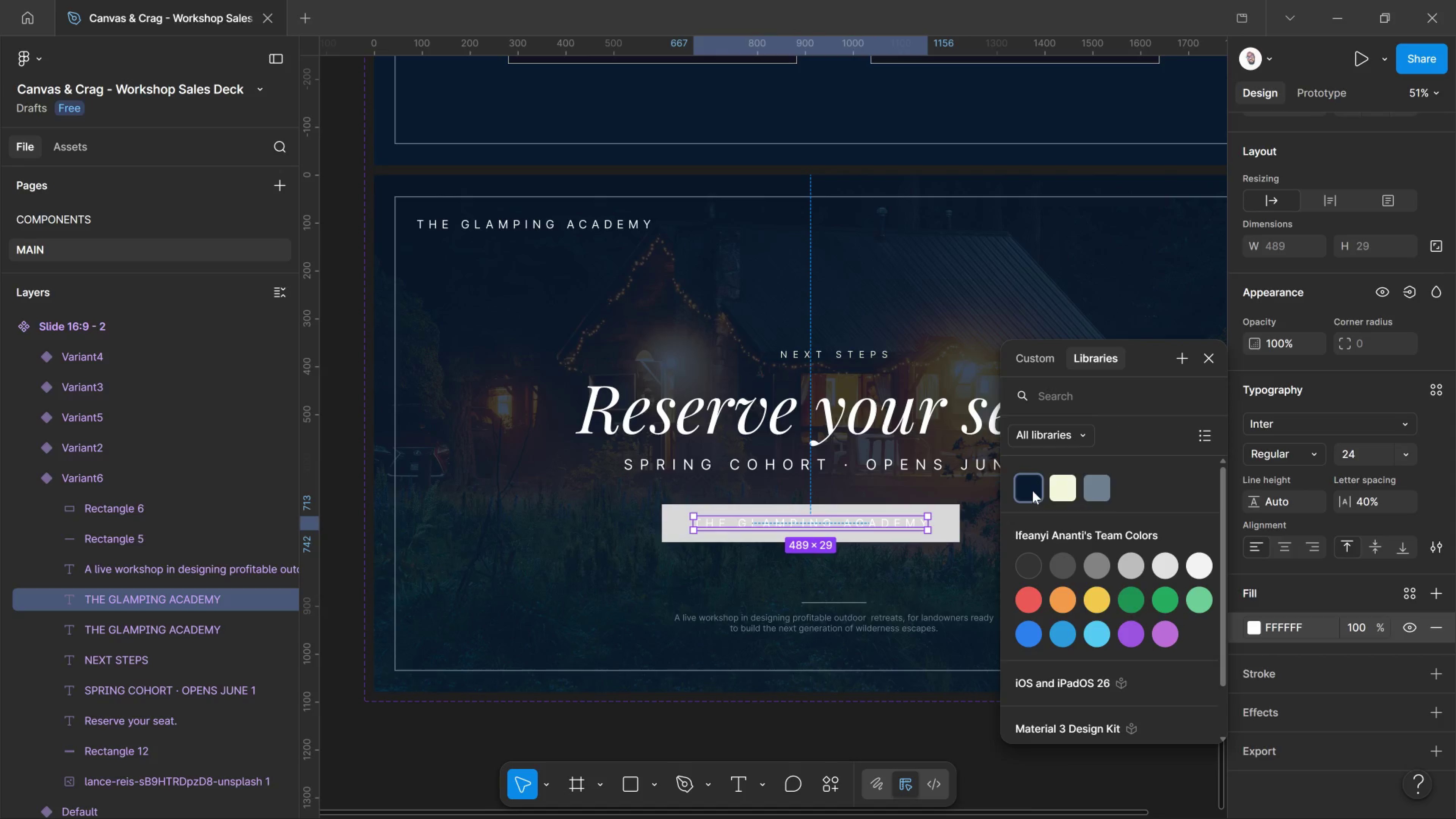 
left_click([1032, 491])
 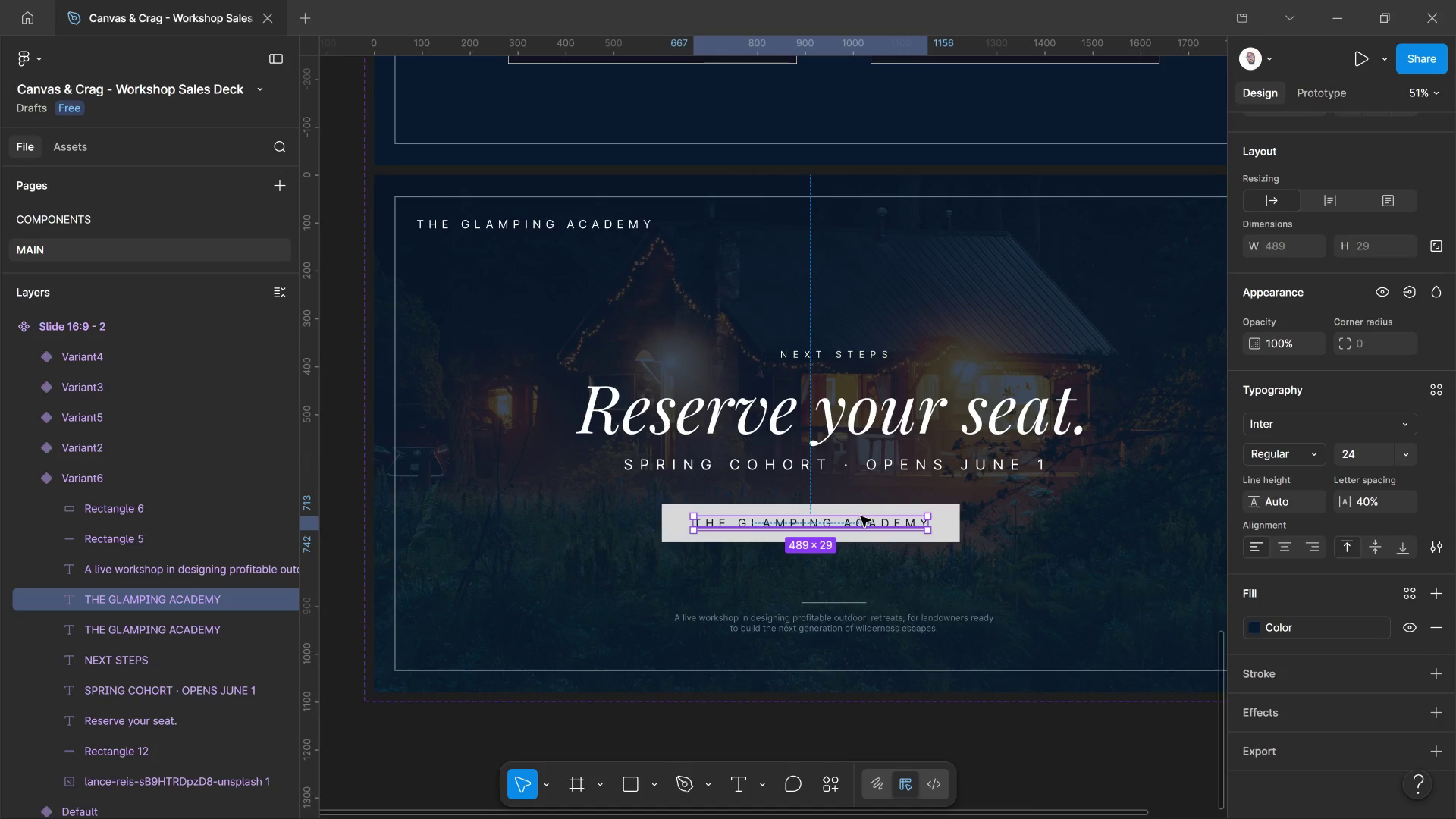 
double_click([861, 516])
 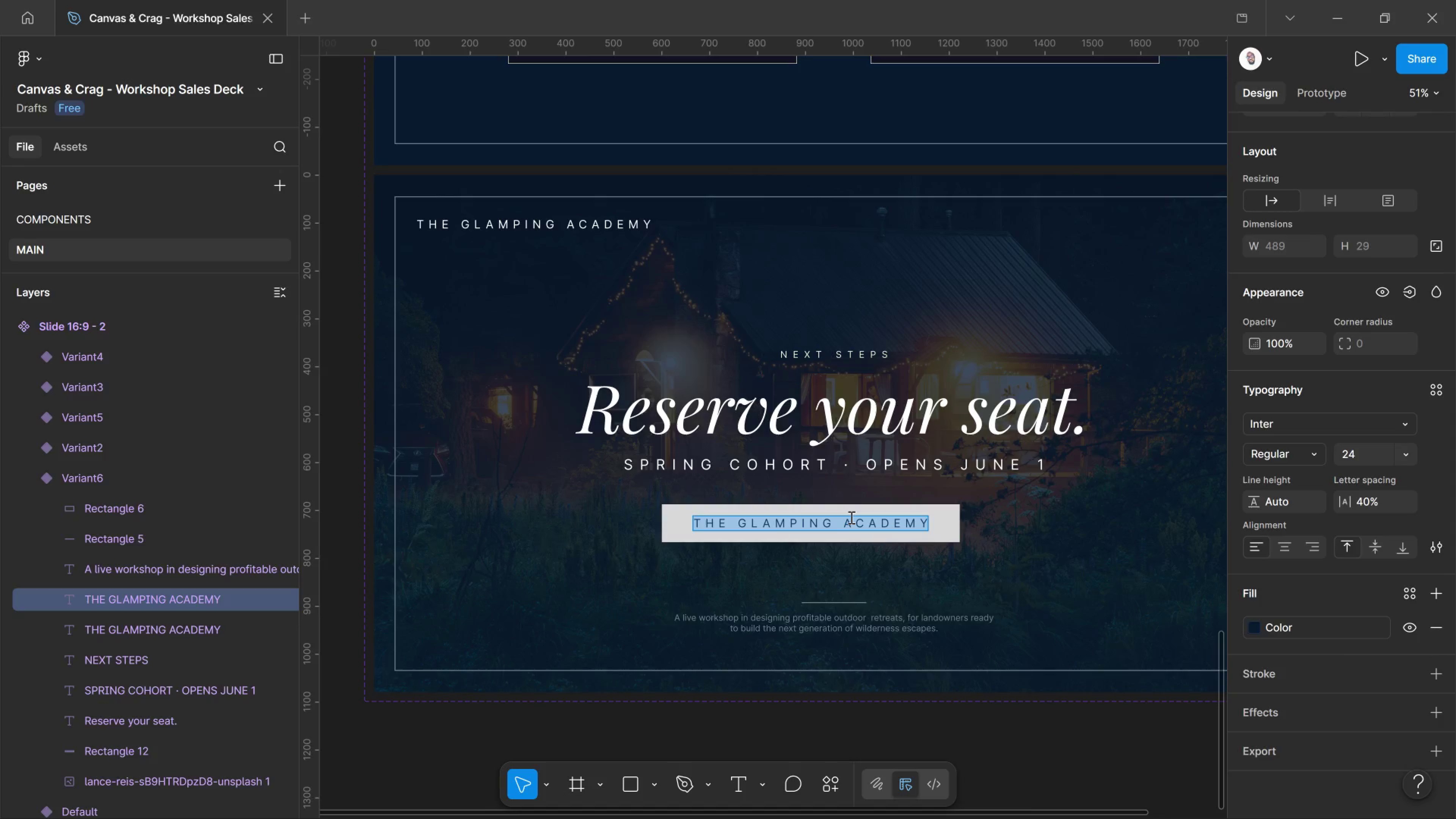 
type(BOOK A DISCOVERY CALL)
 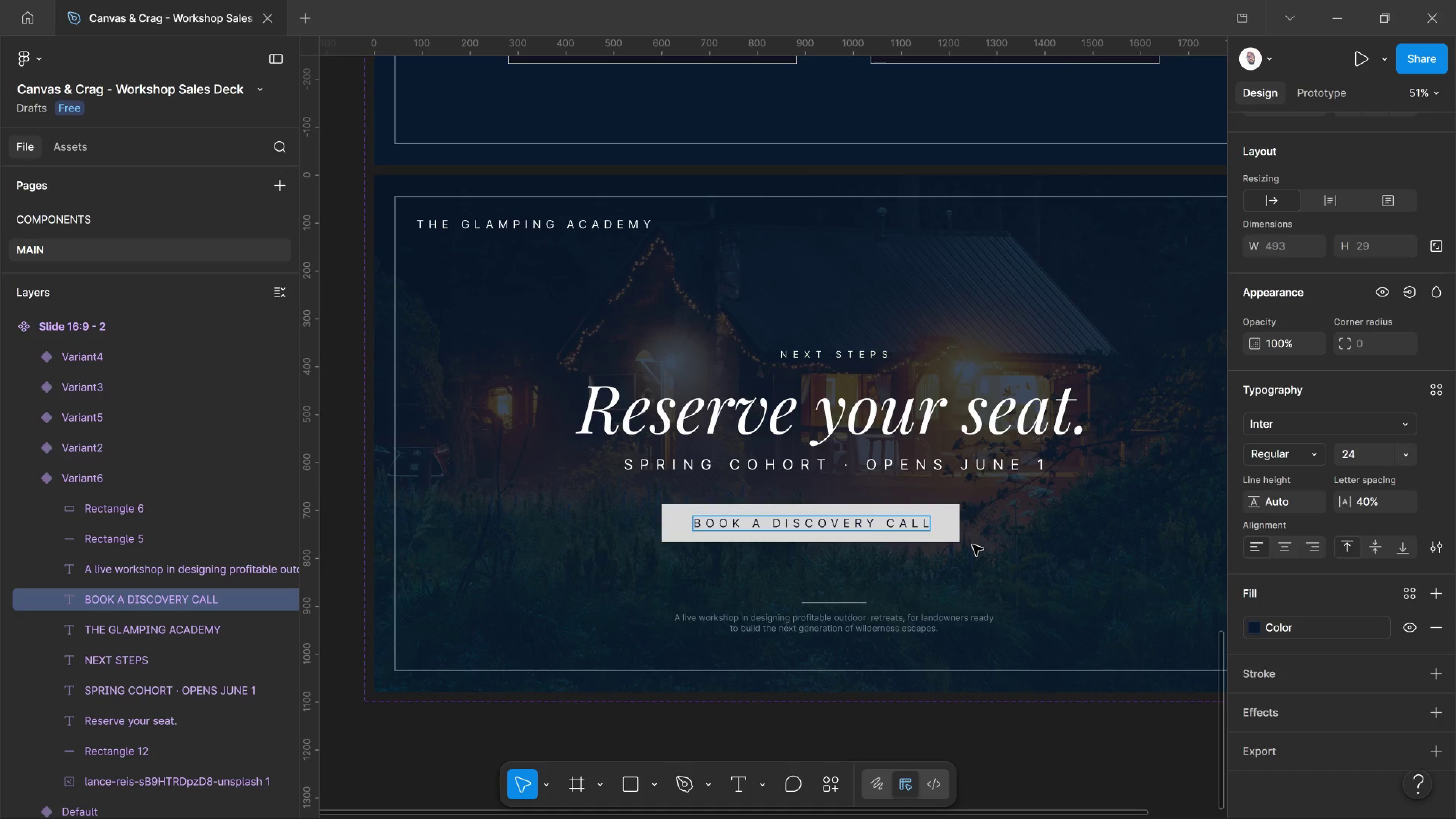 
left_click([973, 545])
 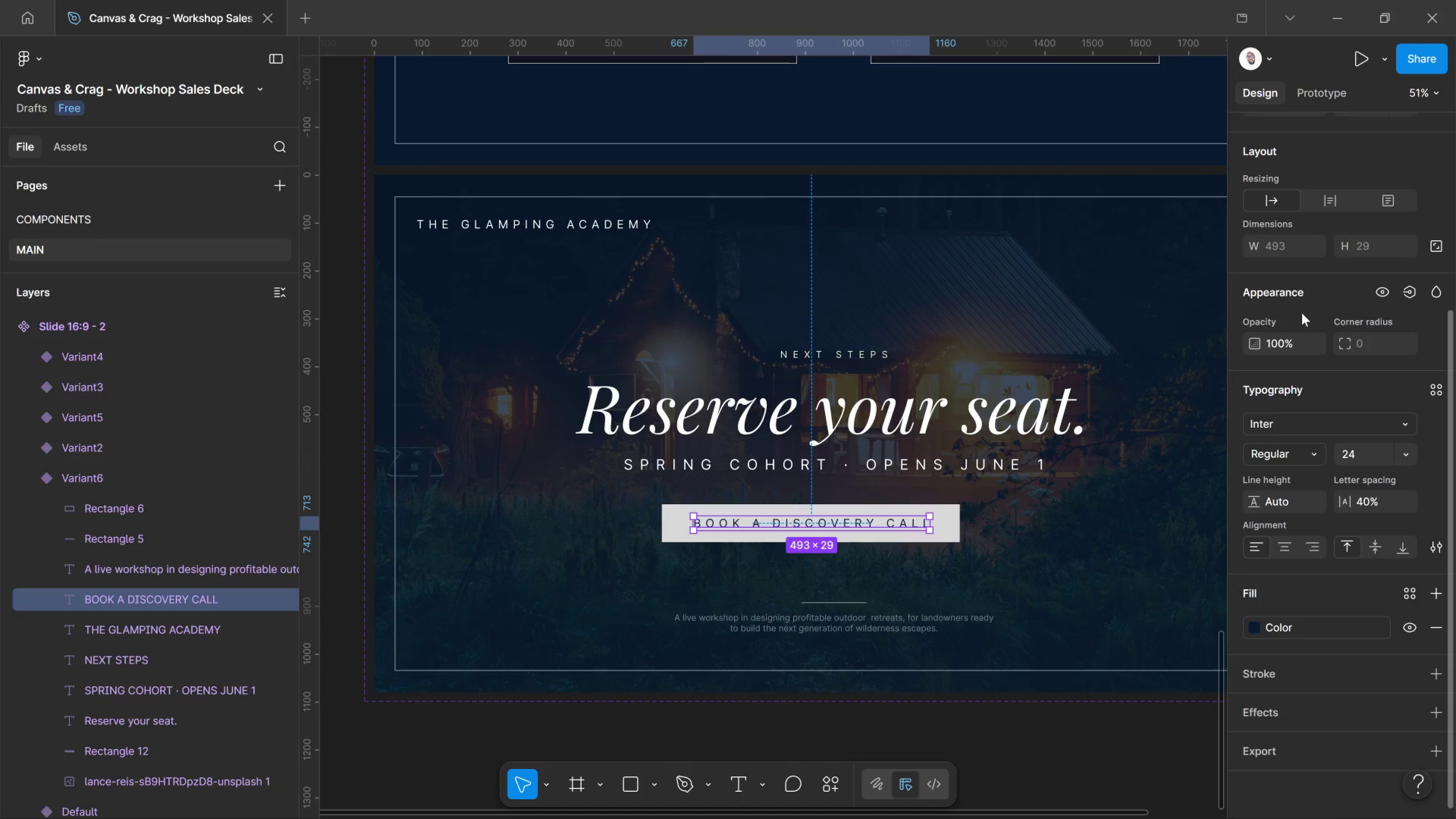 
scroll: coordinate [1313, 309], scroll_direction: up, amount: 11.0
 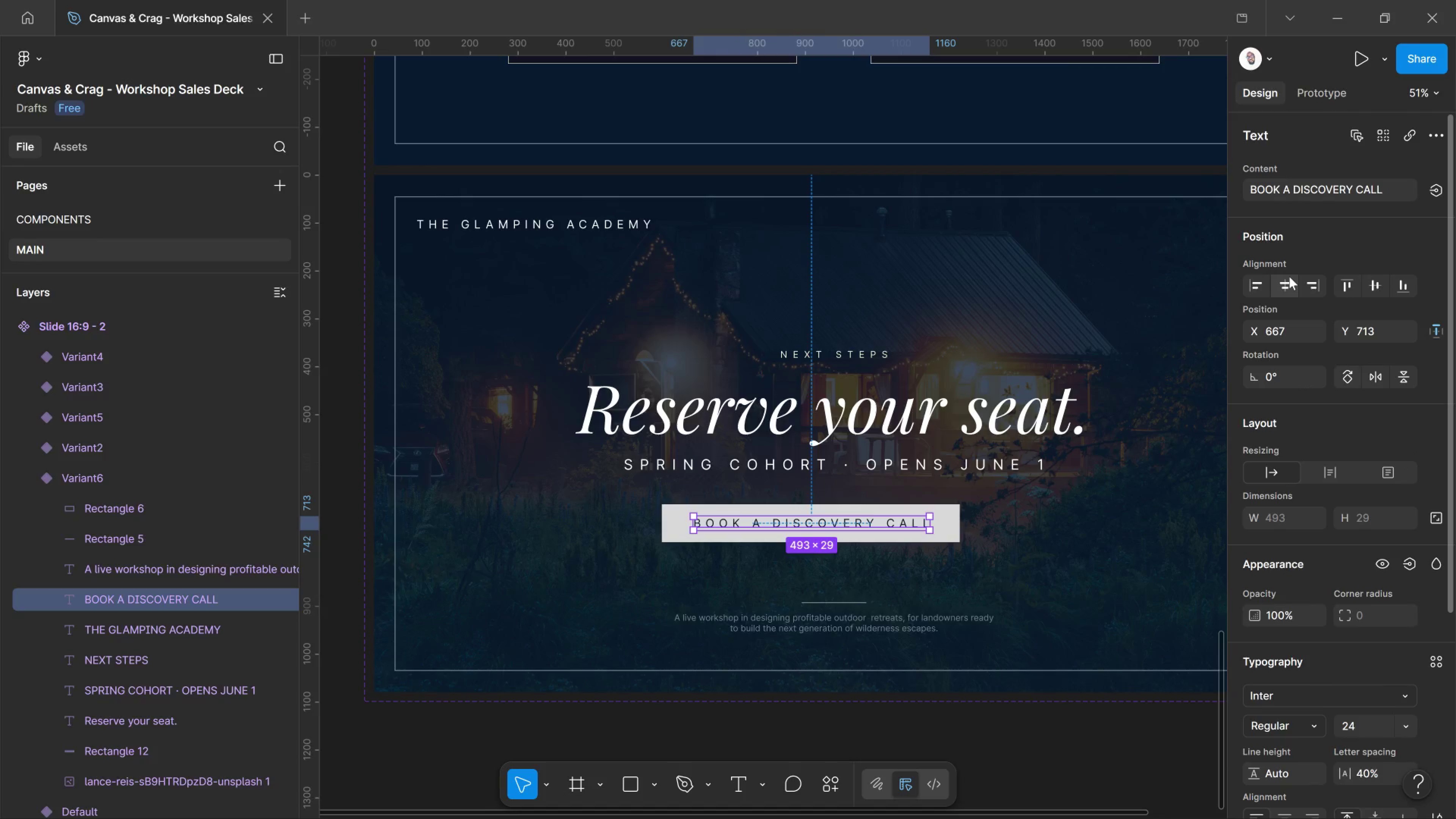 
left_click([1289, 276])
 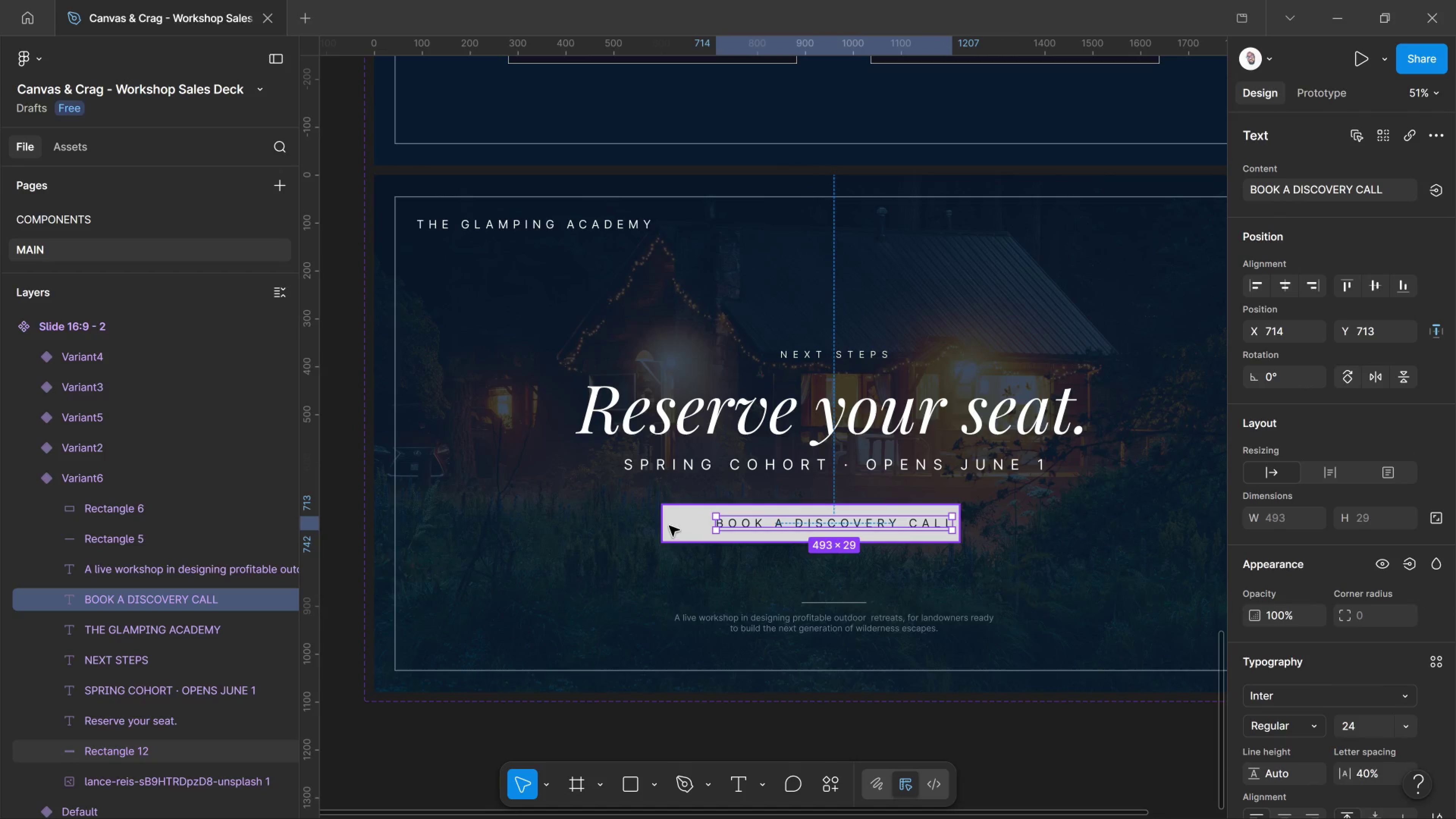 
left_click([669, 526])
 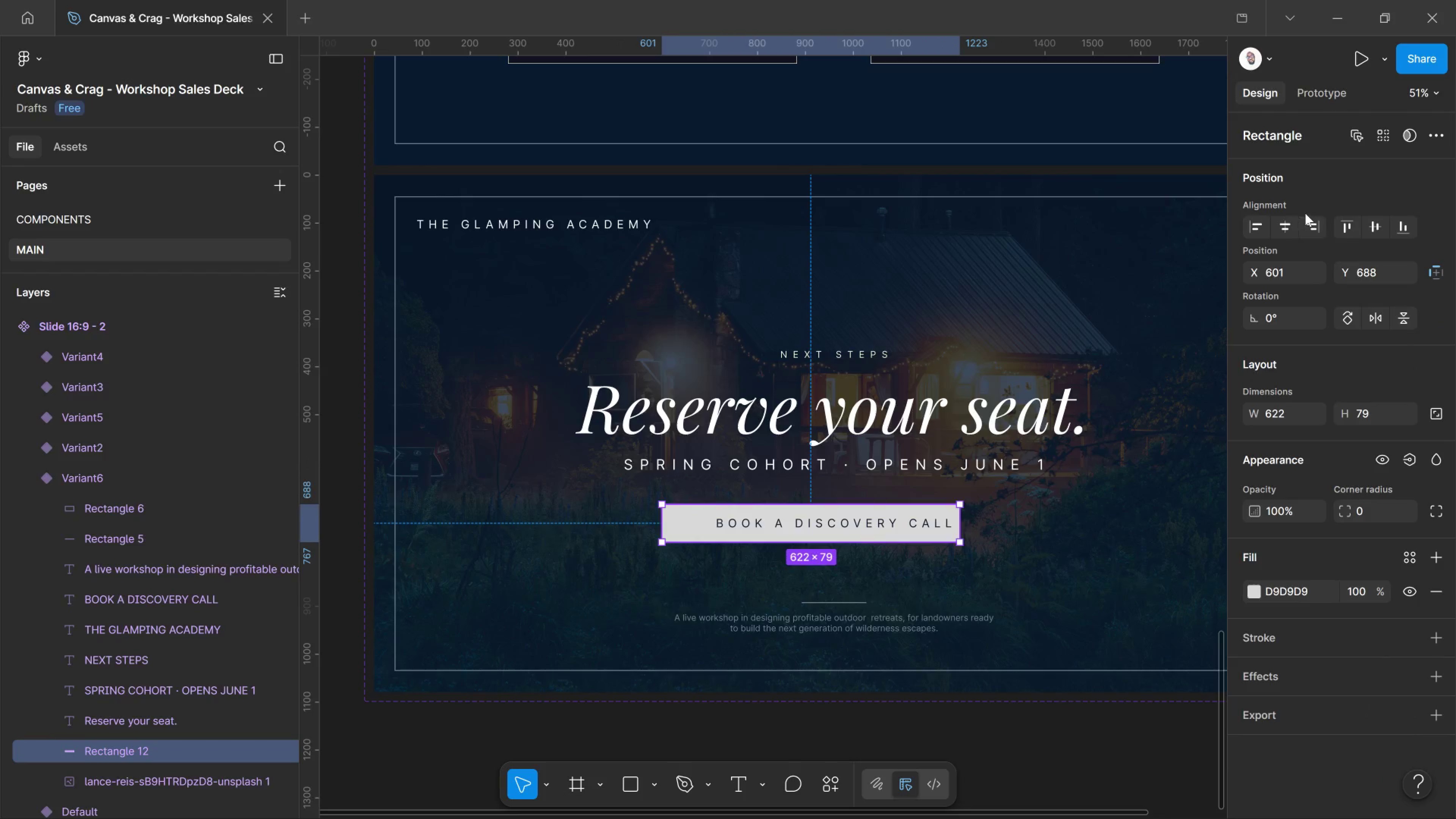 
scroll: coordinate [1320, 209], scroll_direction: up, amount: 6.0
 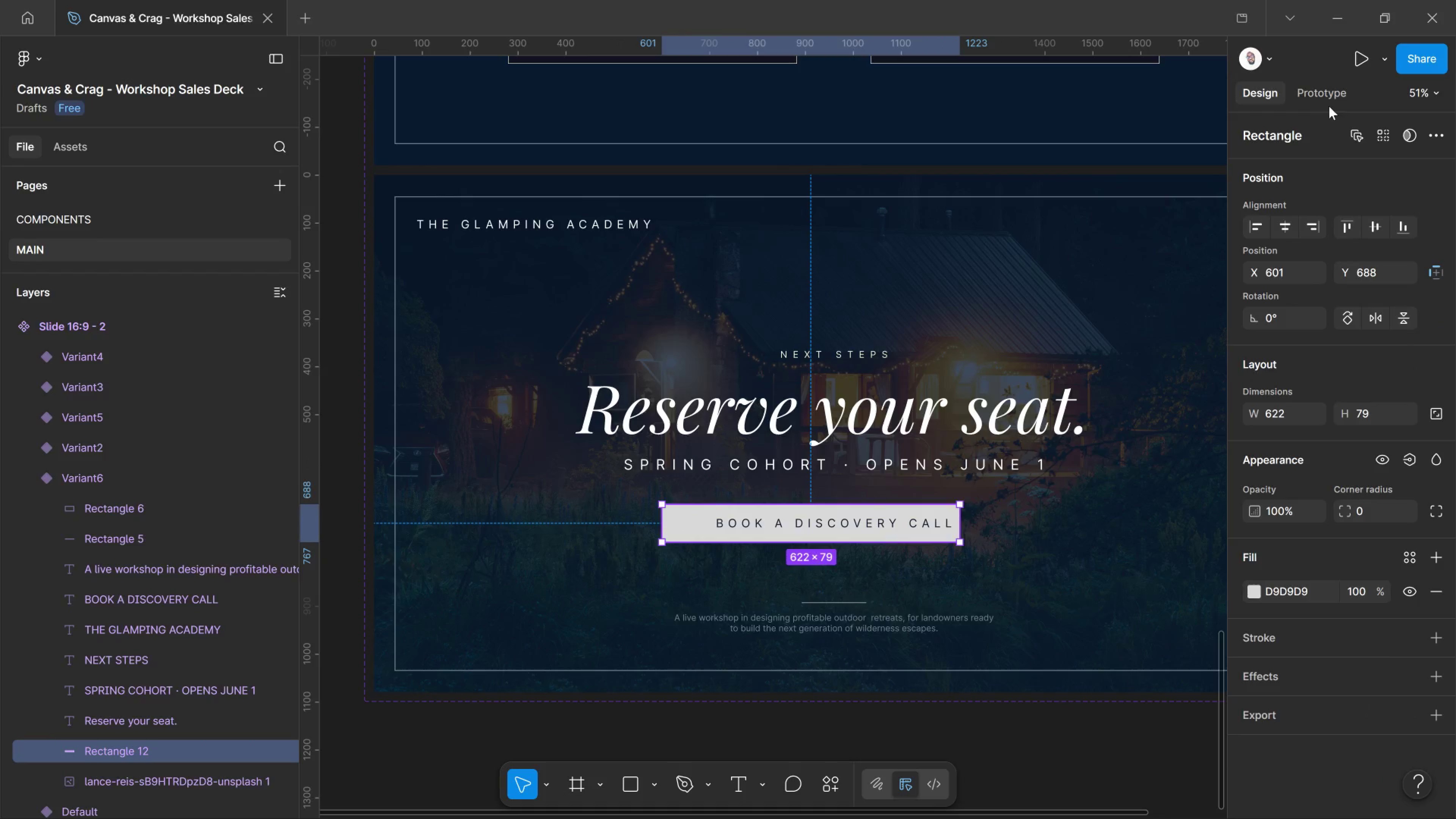 
left_click_drag(start_coordinate=[1333, 106], to_coordinate=[1331, 106])
 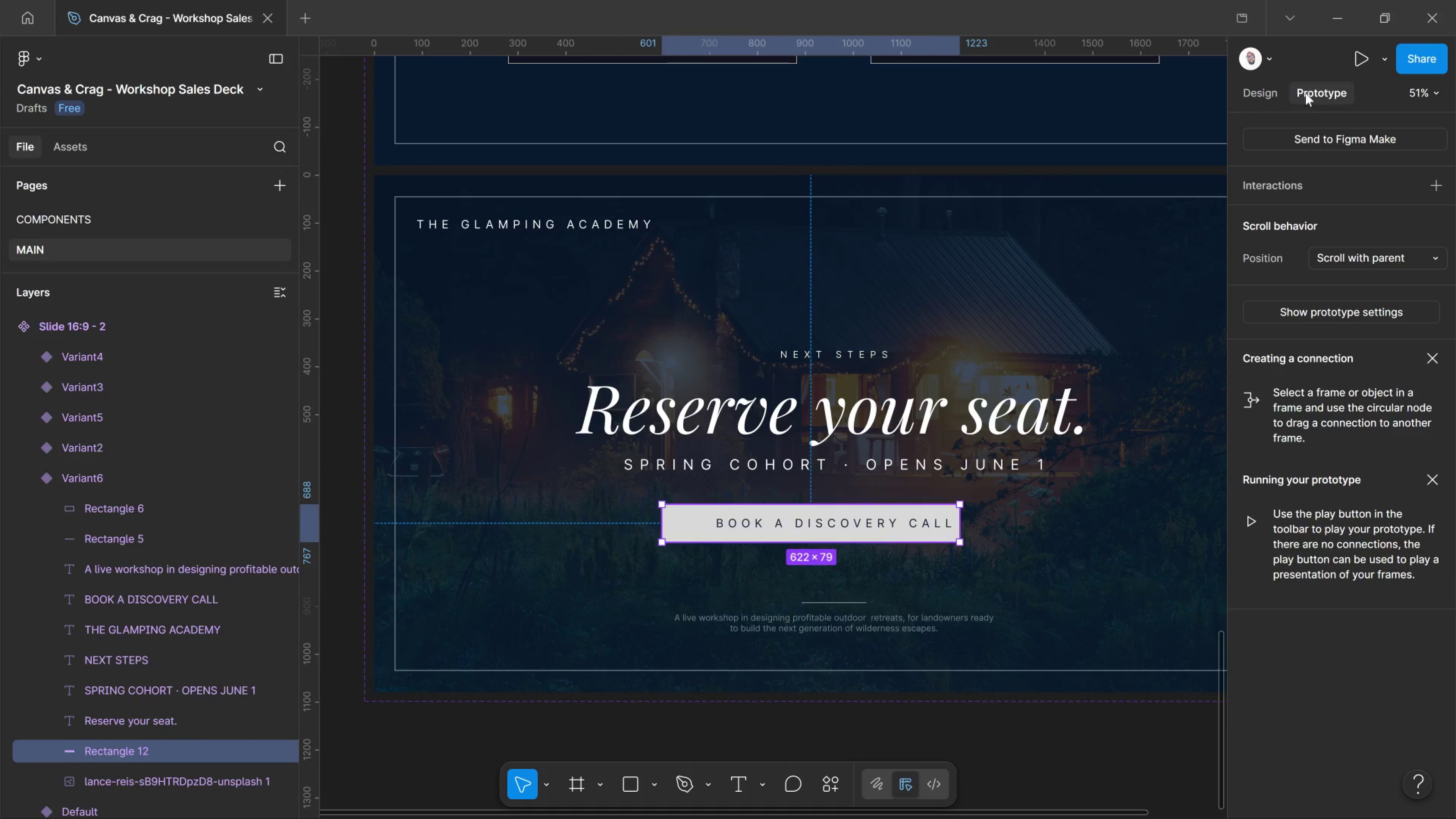 
left_click([1313, 100])
 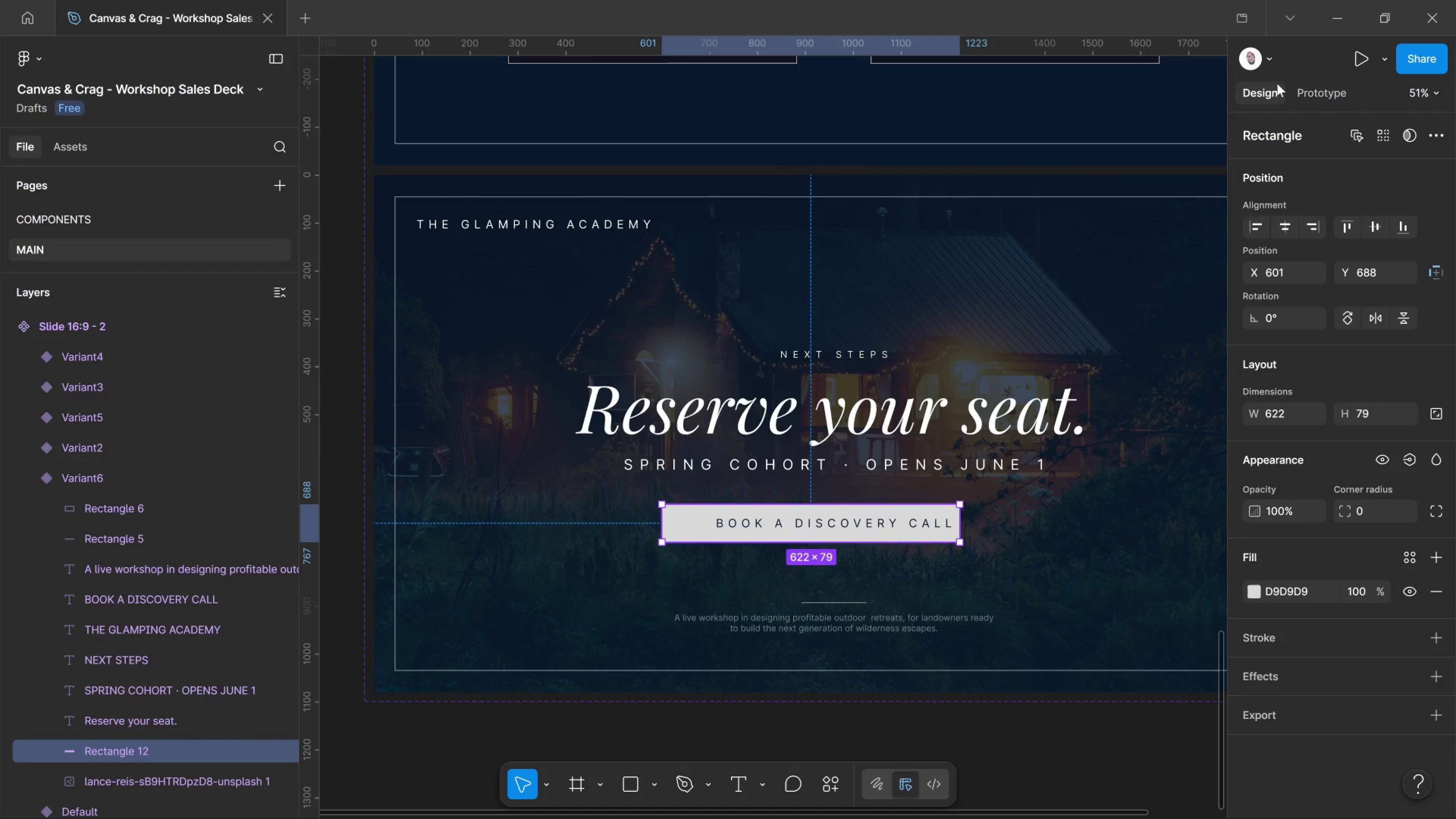 
left_click([1277, 83])
 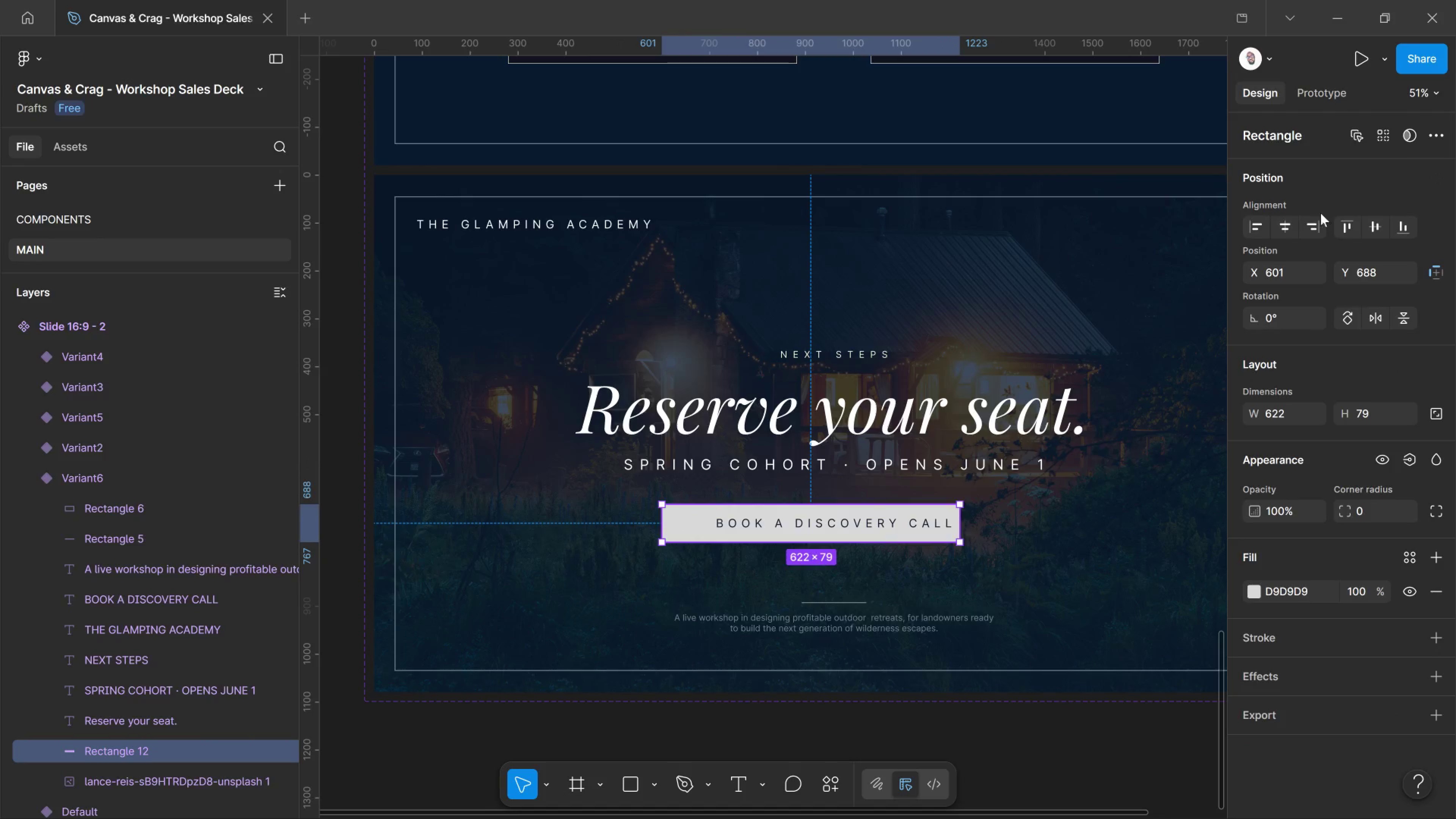 
scroll: coordinate [1327, 157], scroll_direction: up, amount: 2.0
 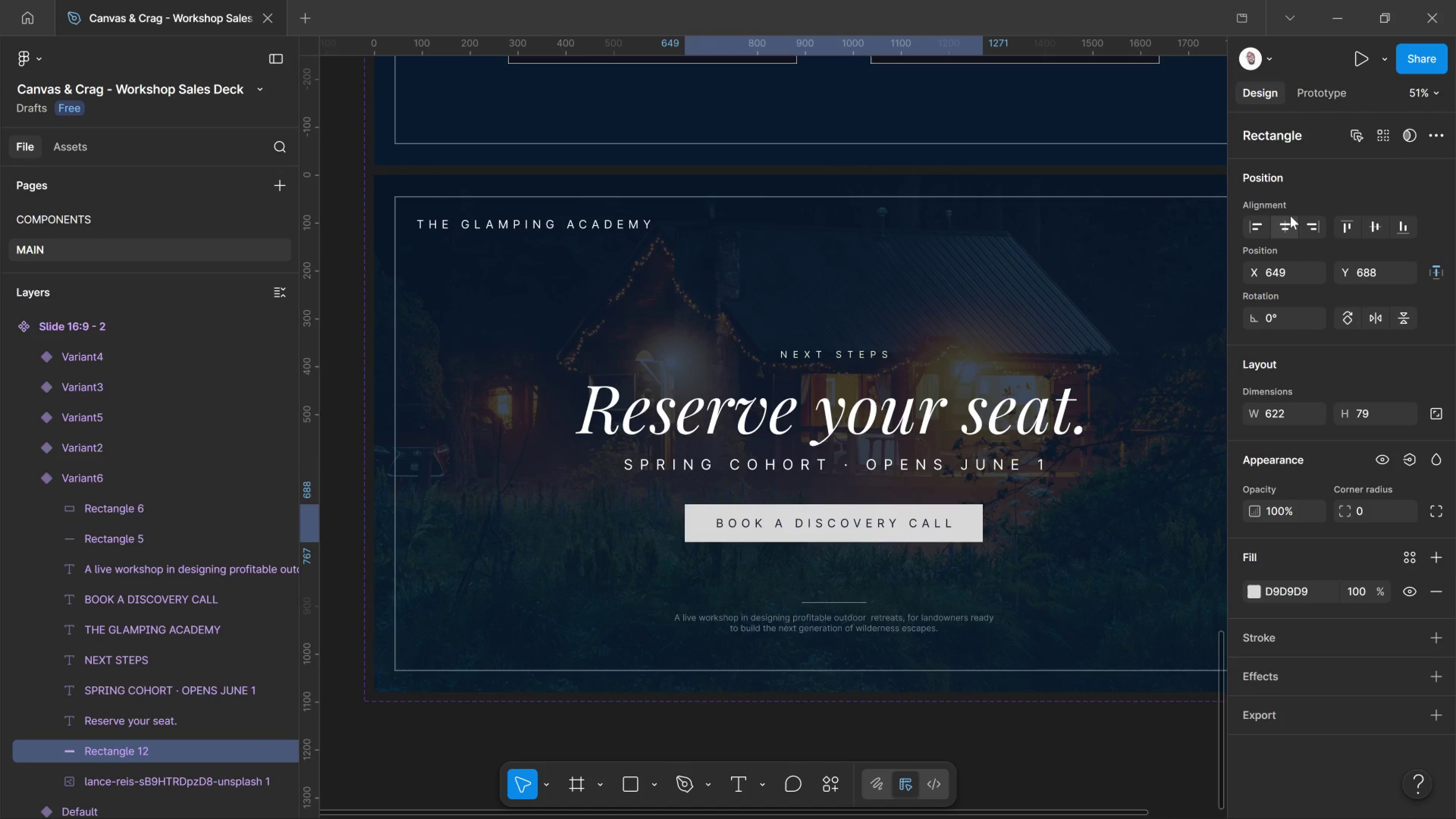 
left_click([1290, 216])
 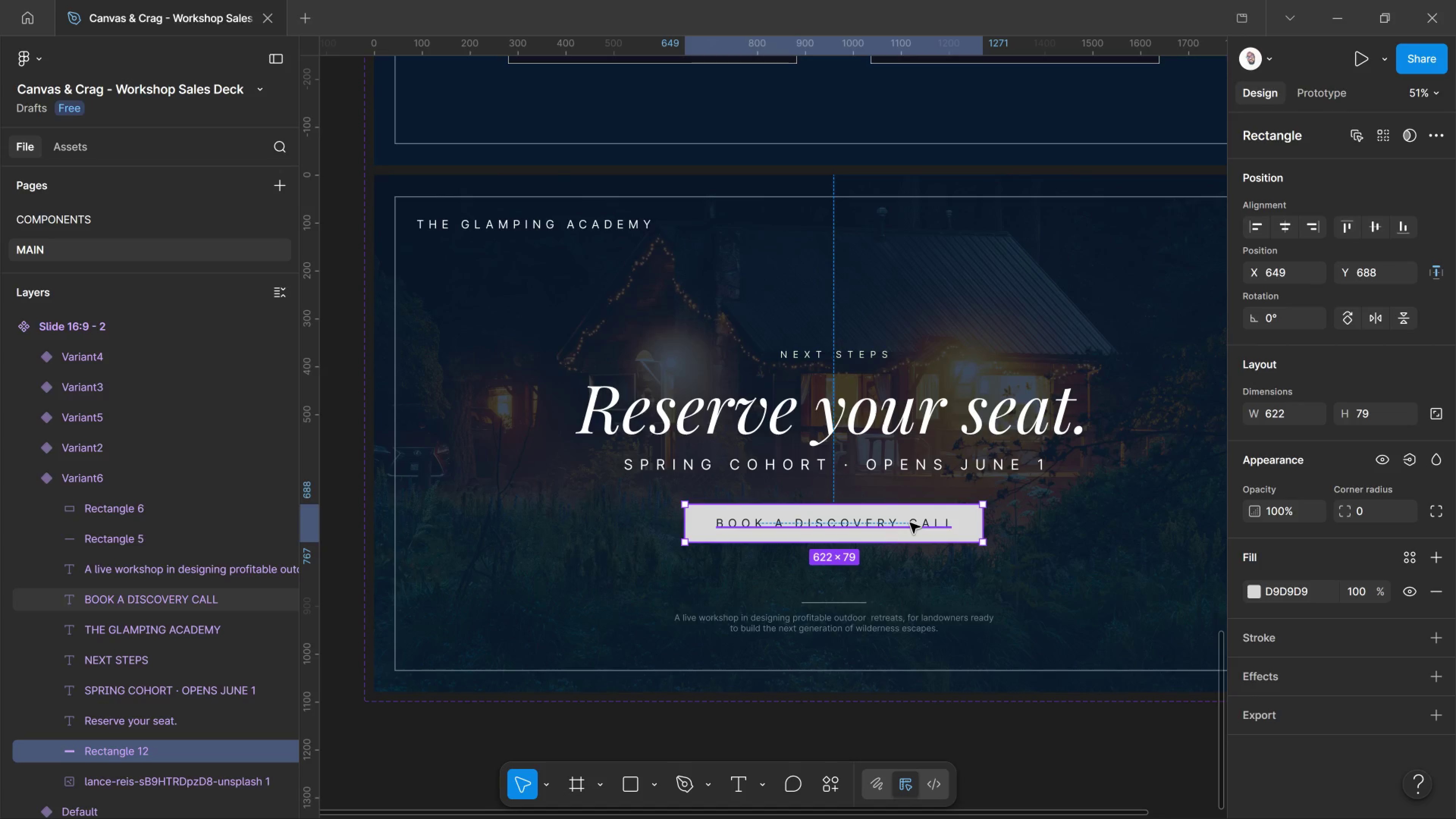 
left_click([910, 523])
 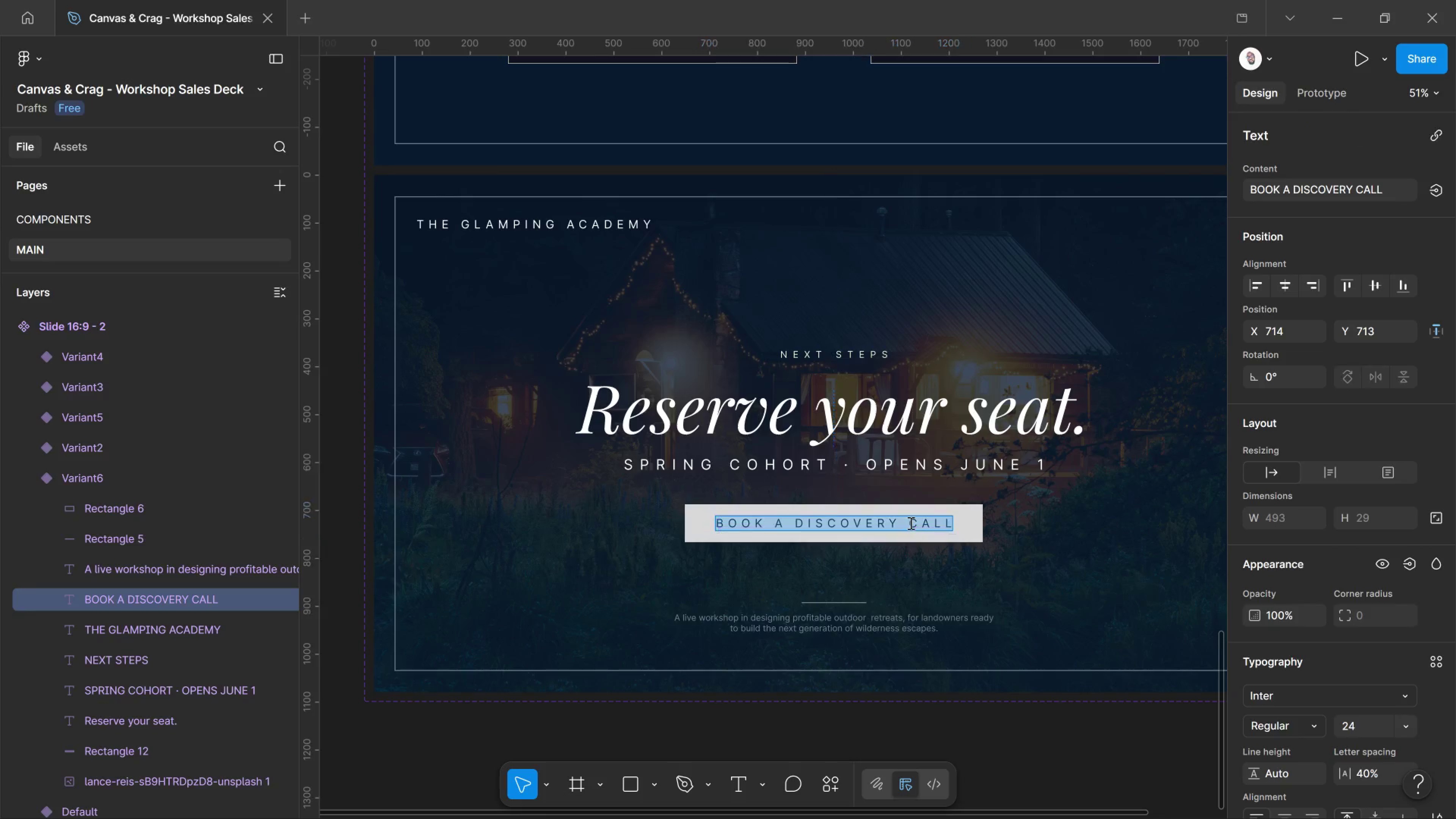 
double_click([910, 523])
 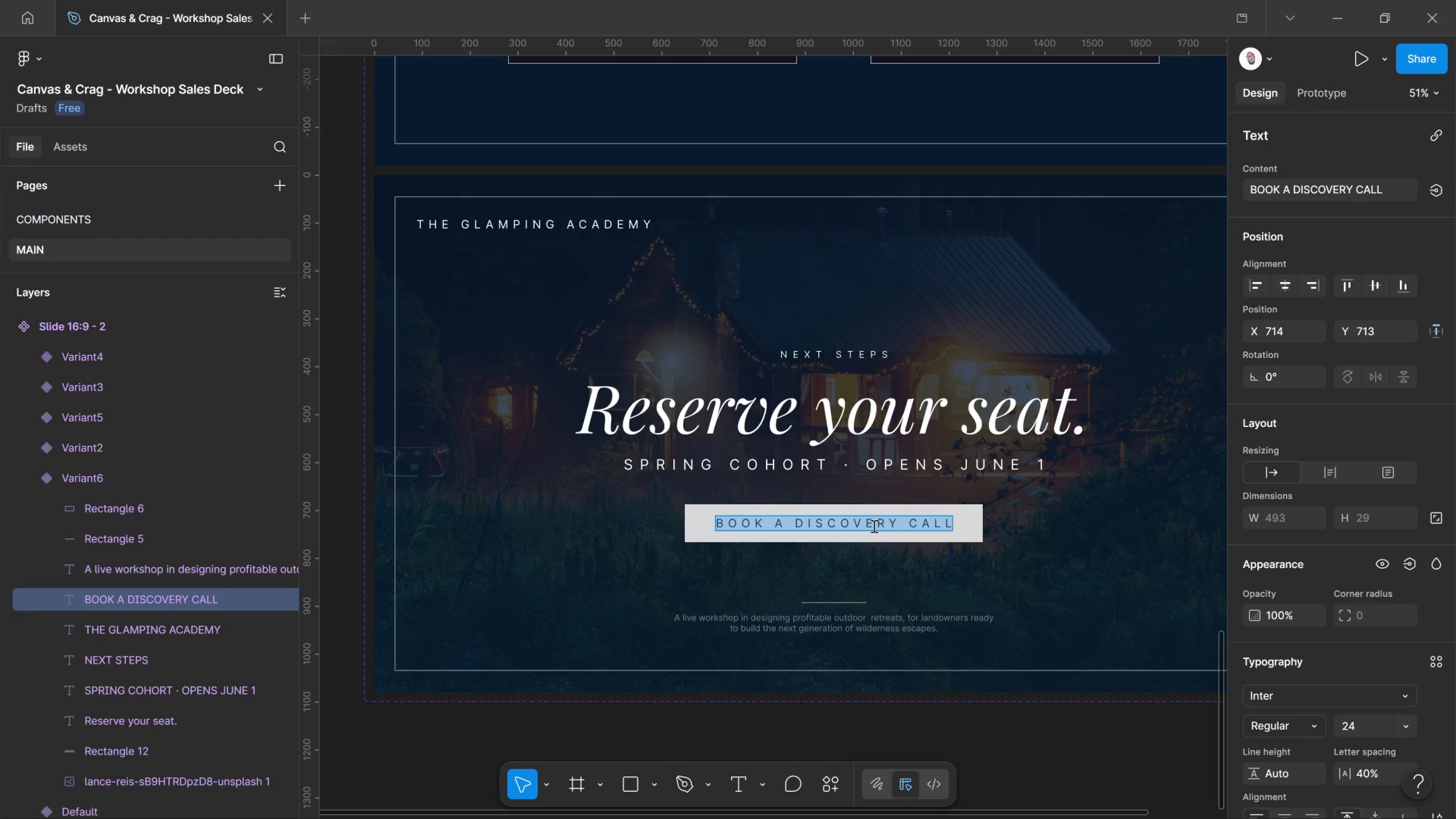 
hold_key(key=ControlLeft, duration=1.16)
 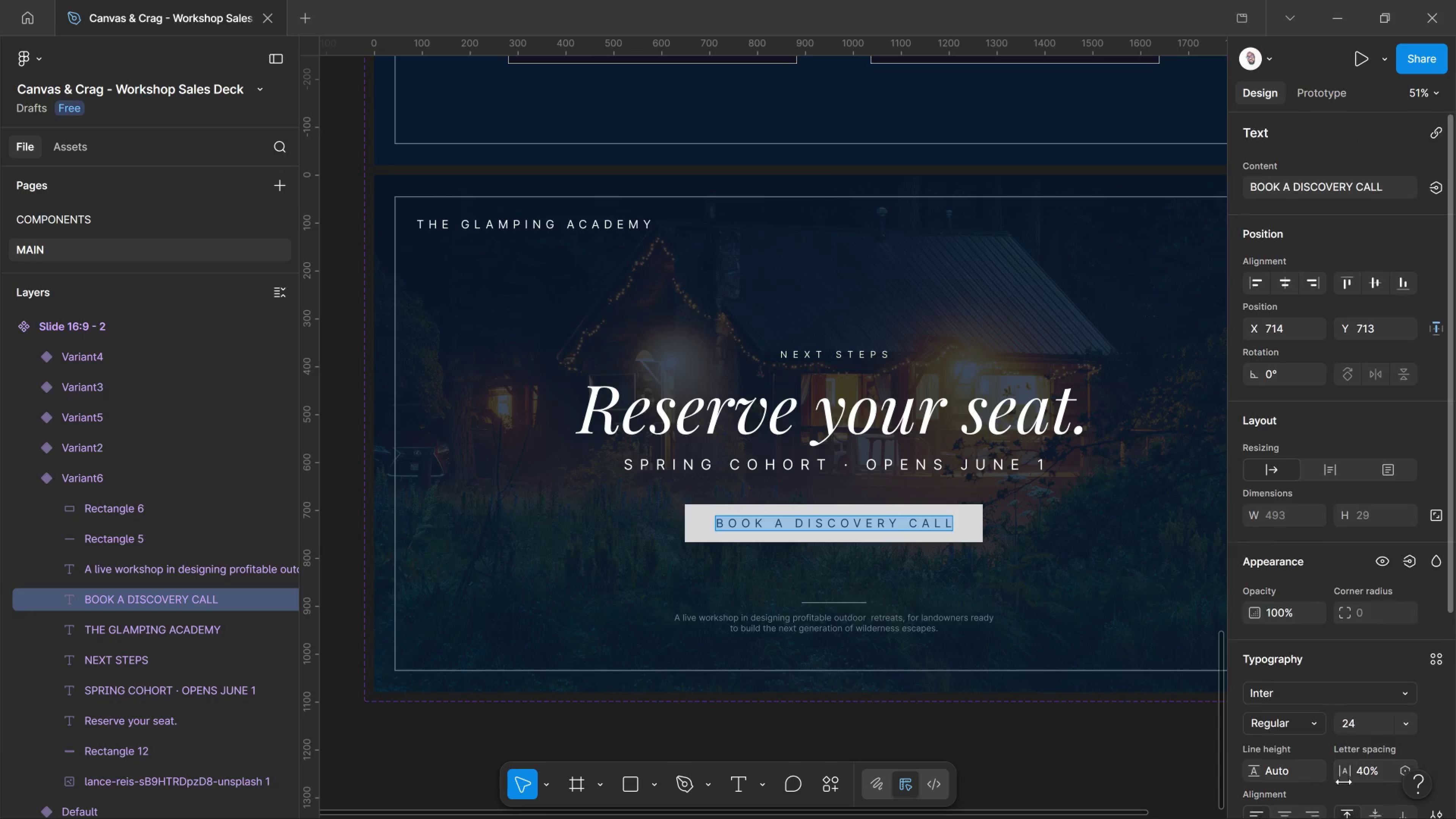 
scroll: coordinate [1344, 782], scroll_direction: down, amount: 1.0
 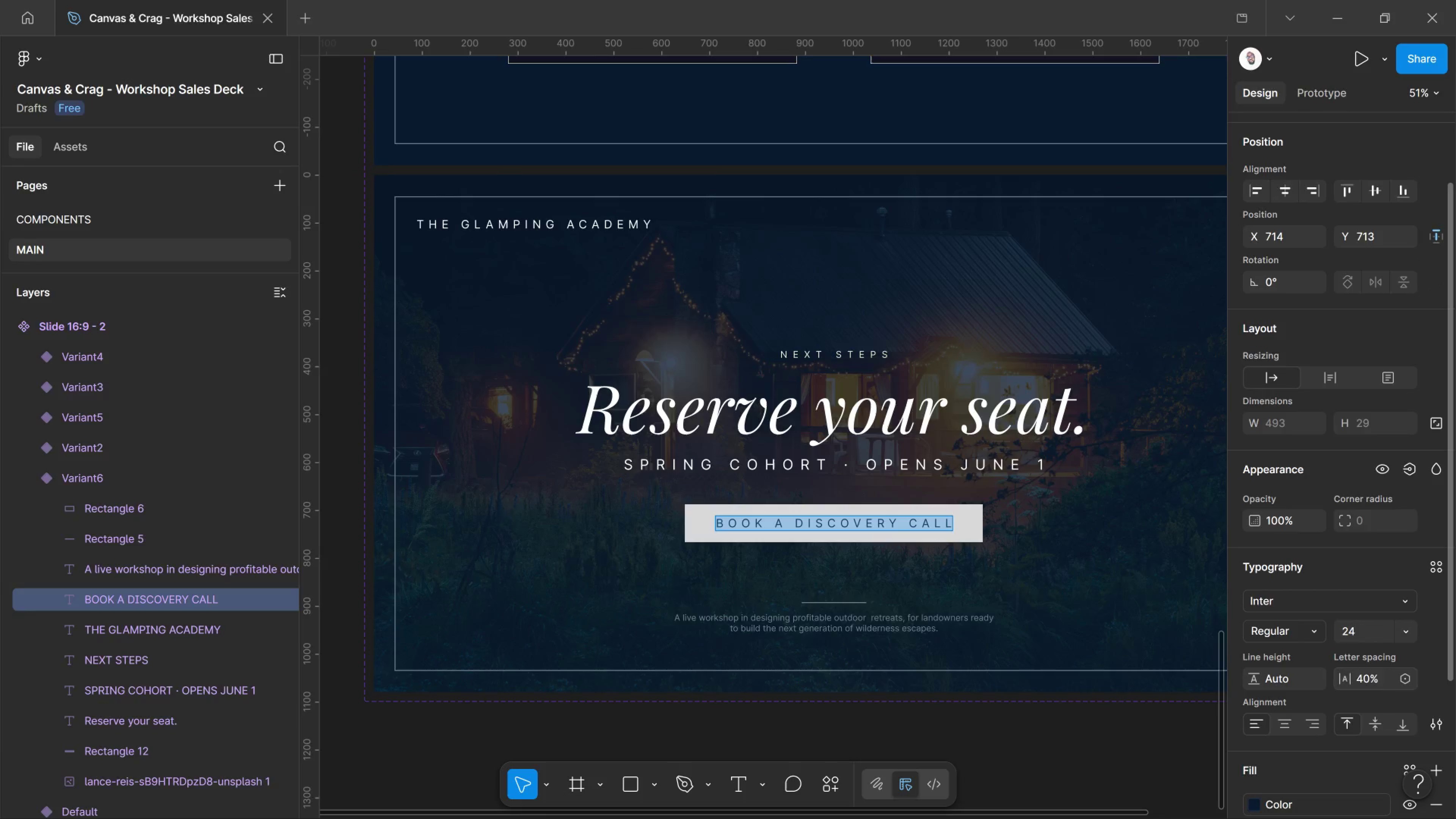 
left_click_drag(start_coordinate=[1348, 679], to_coordinate=[700, 425])
 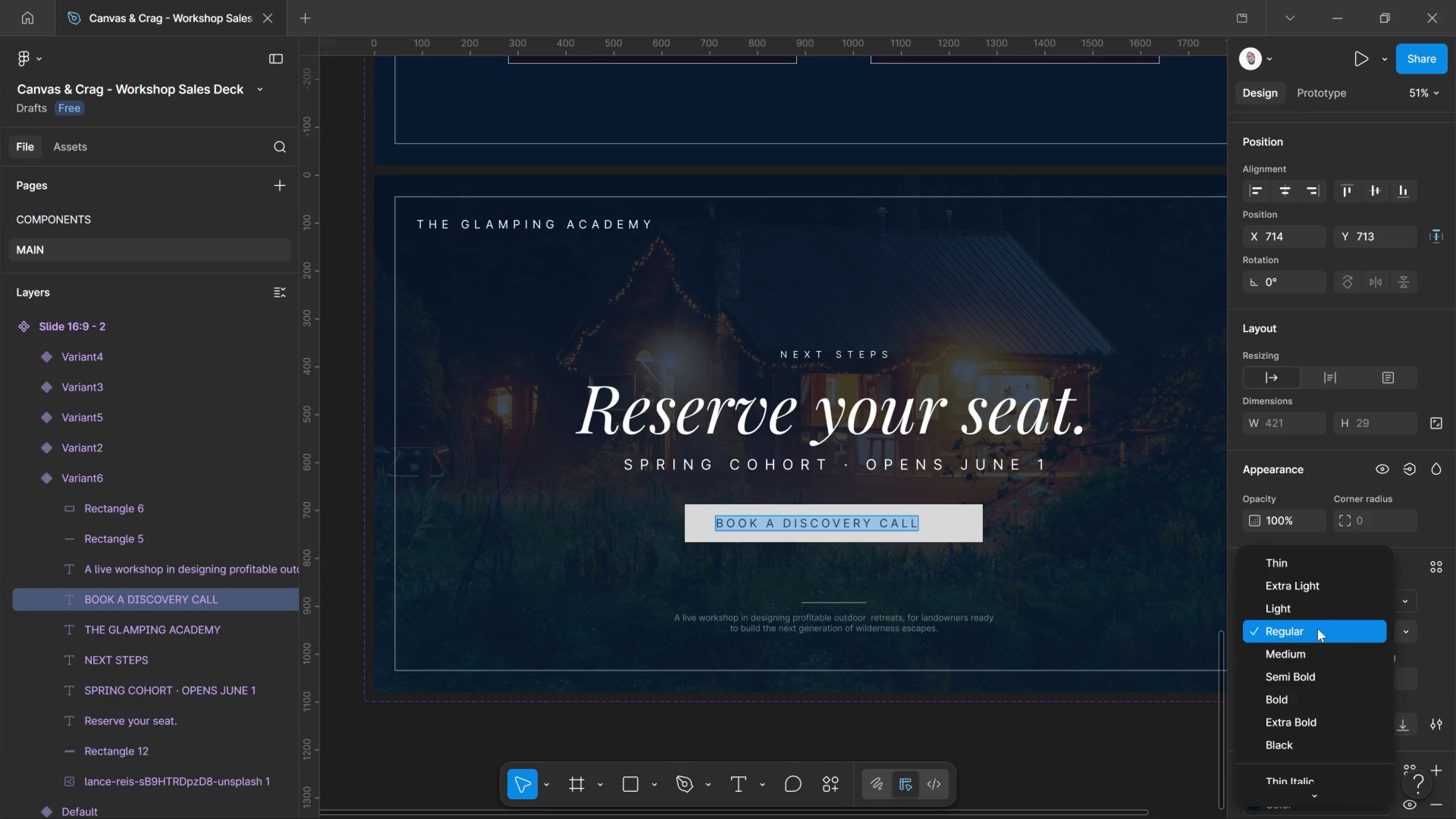 
left_click([1318, 629])
 